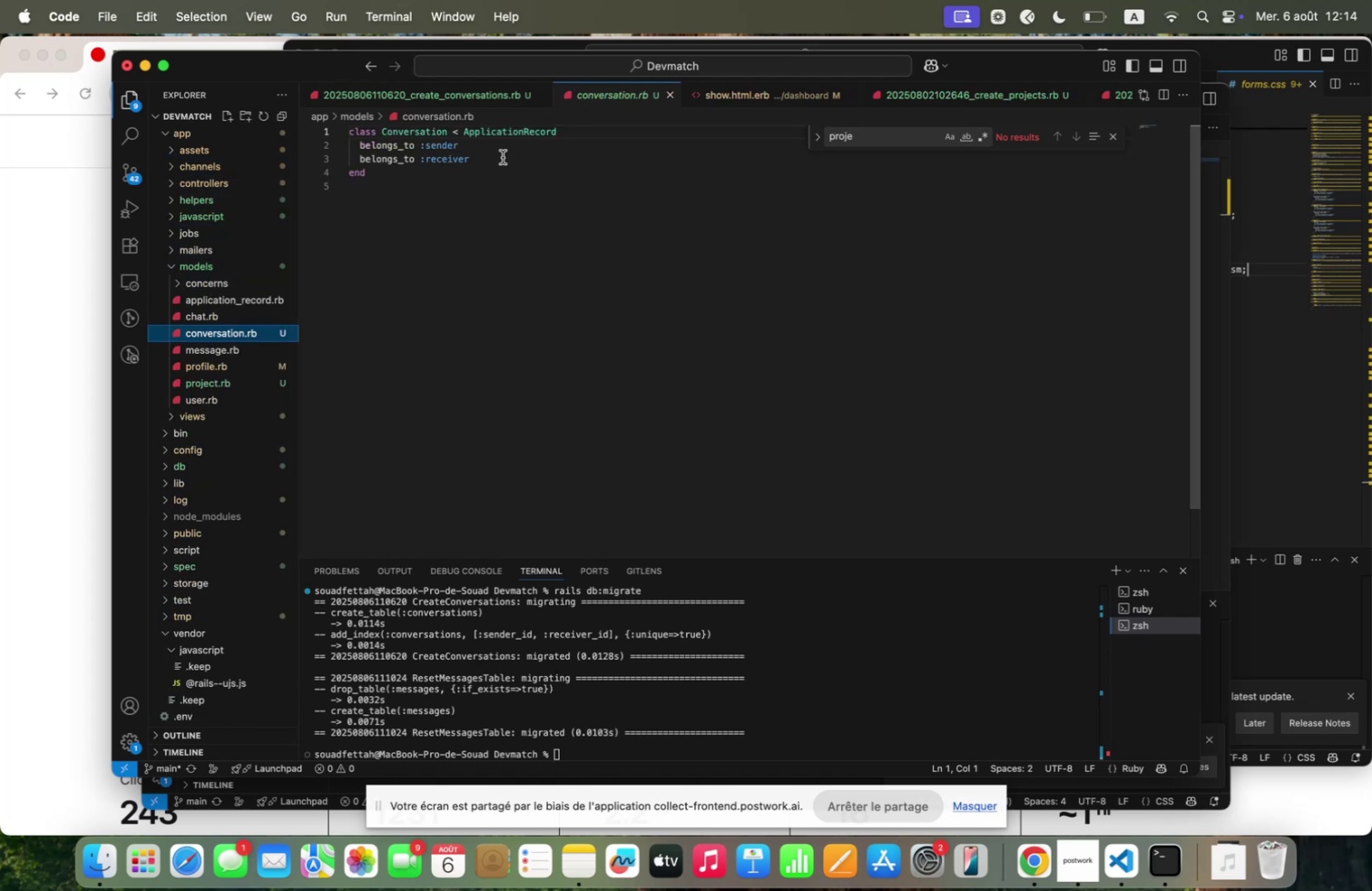 
wait(10.17)
 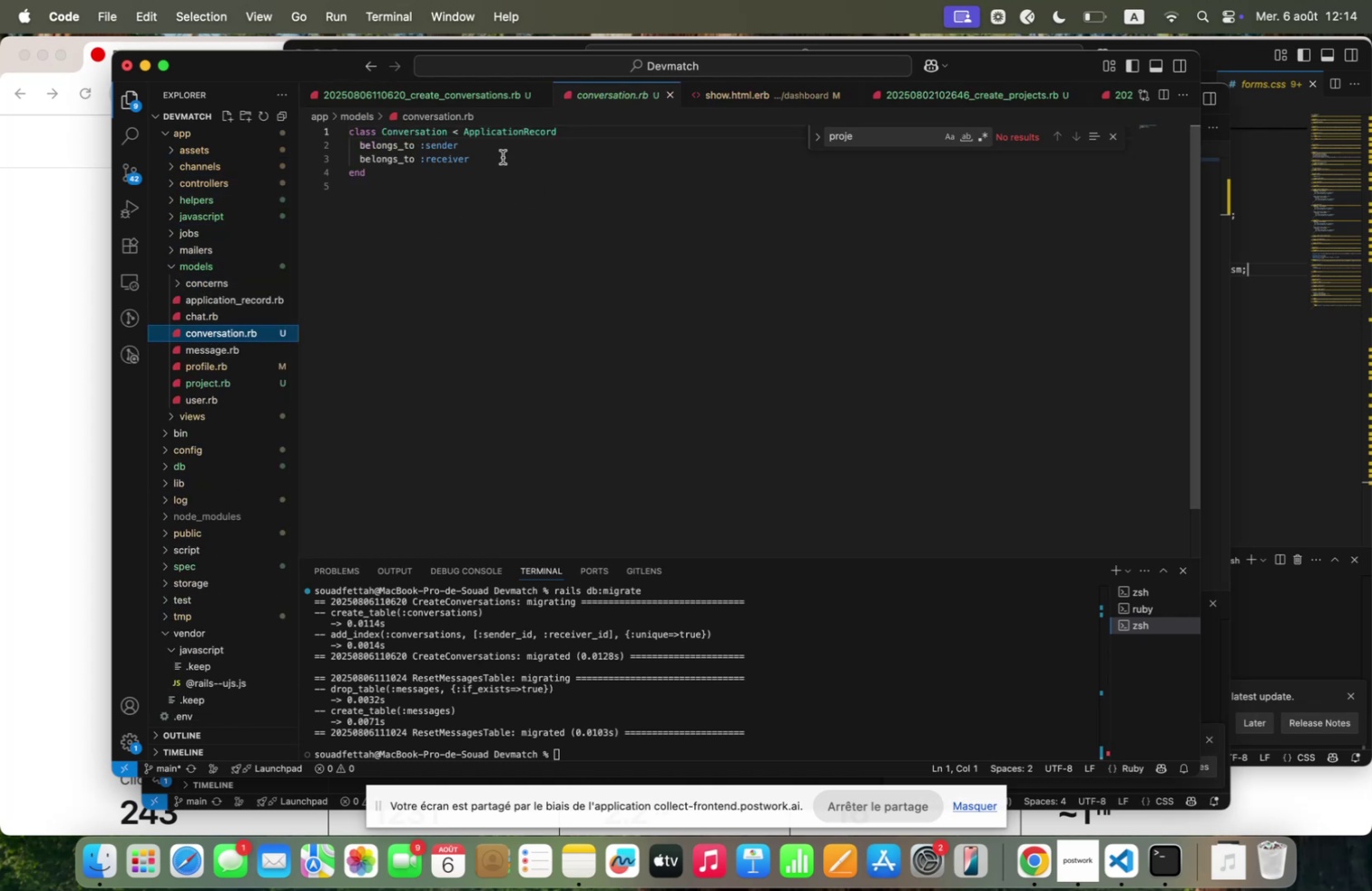 
left_click([474, 146])
 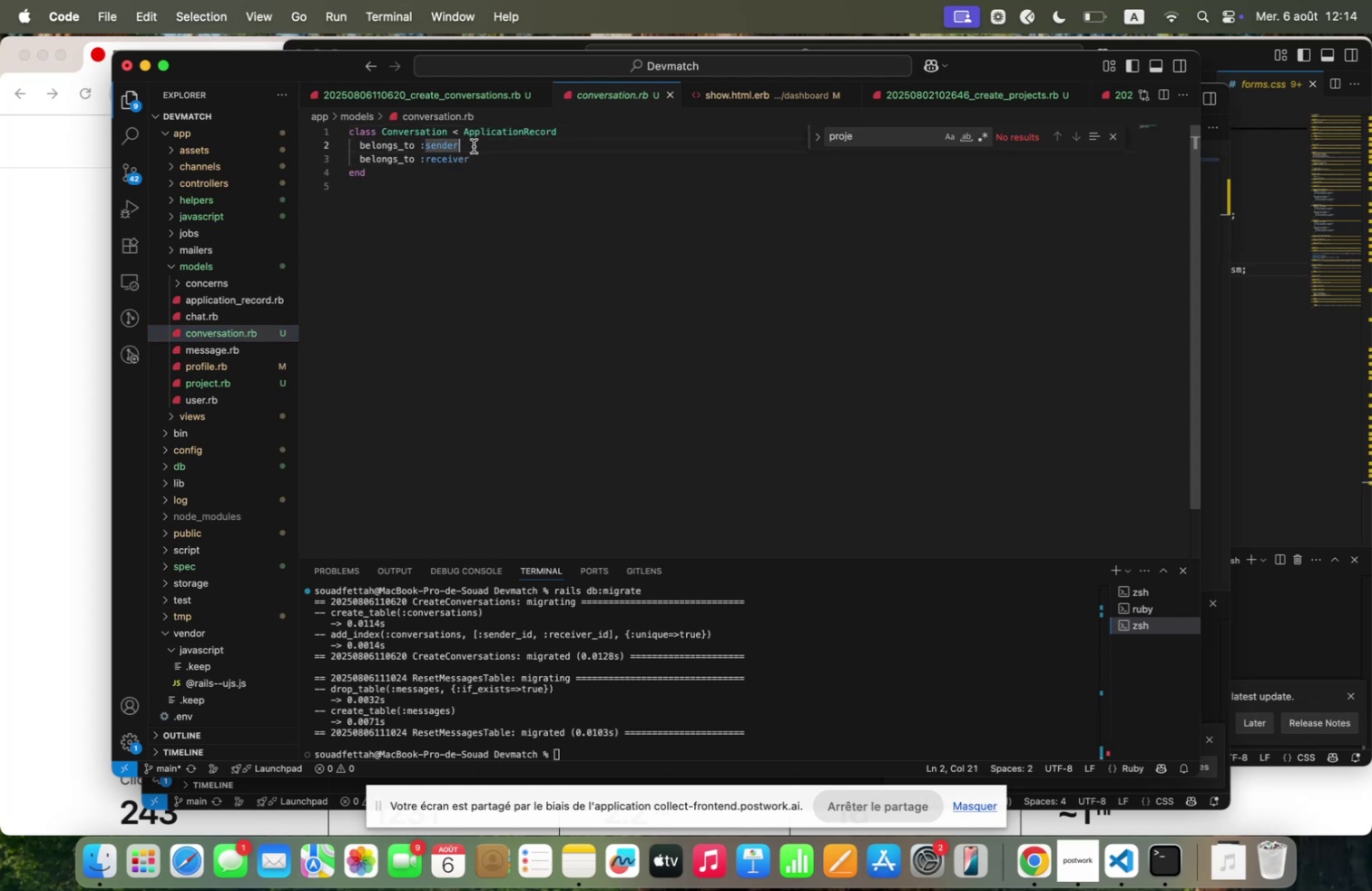 
type(m clqss+nq;e.3Profle)
key(Backspace)
key(Backspace)
key(Backspace)
type(file)
 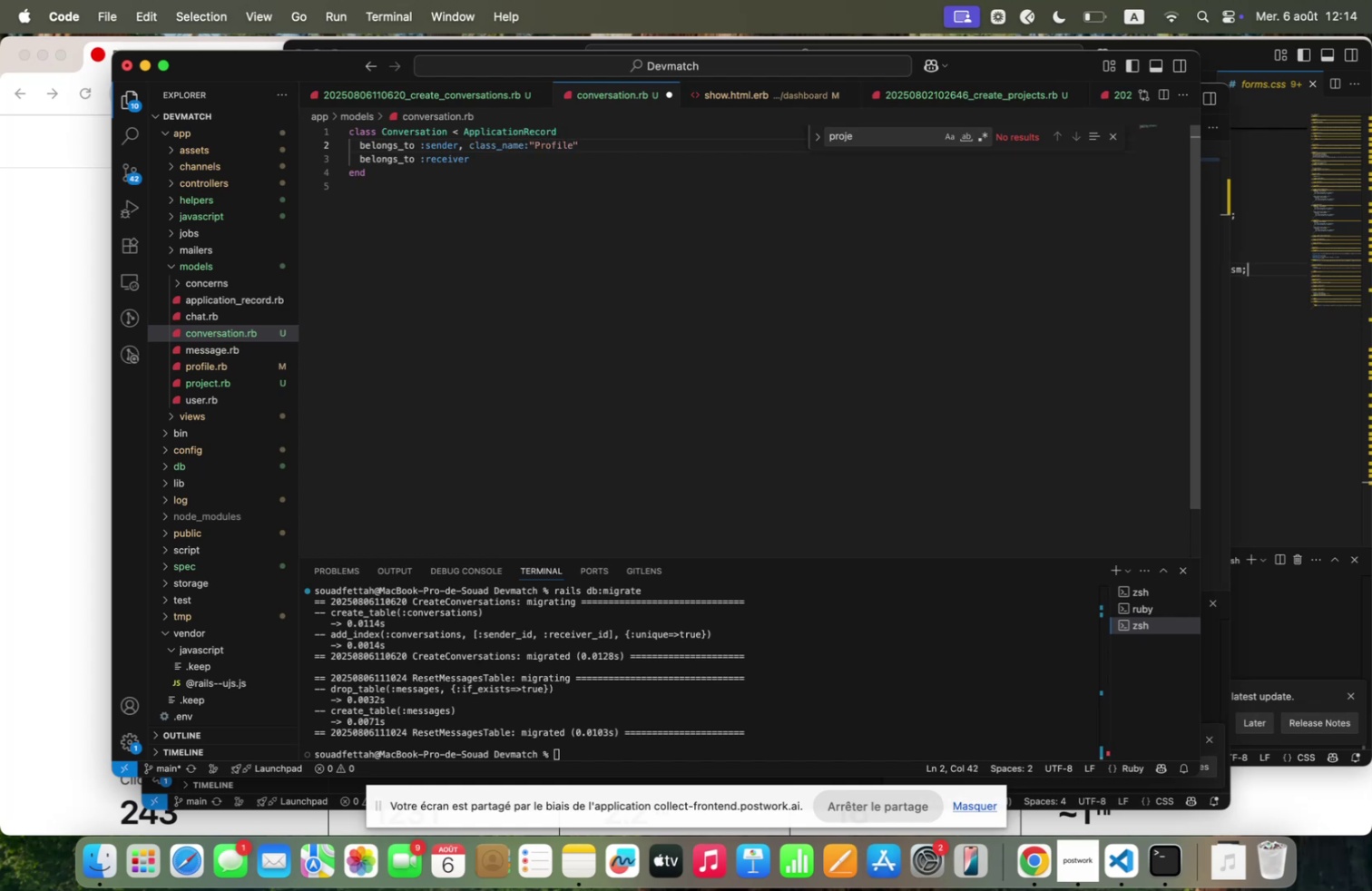 
key(ArrowLeft)
 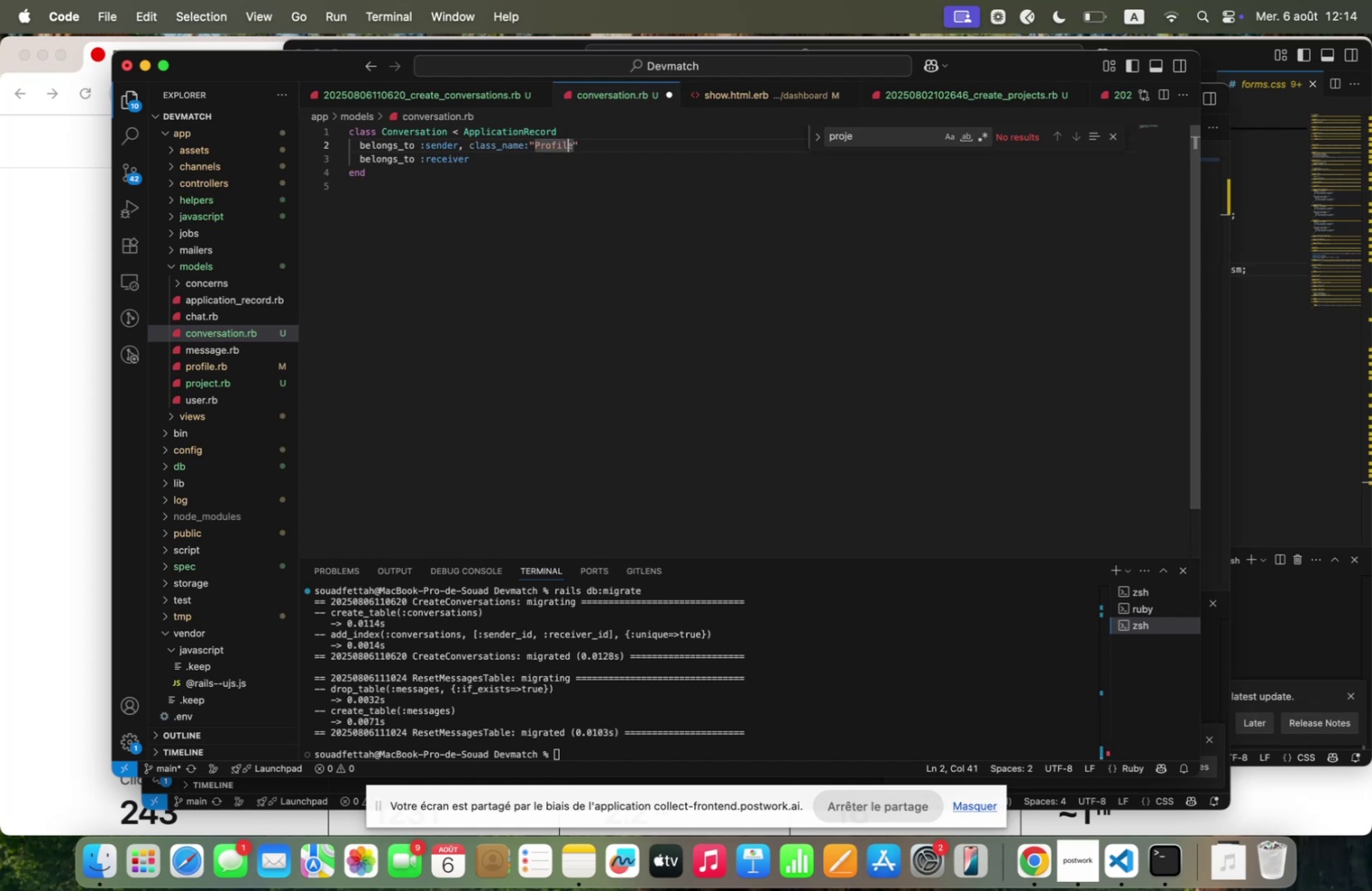 
key(ArrowLeft)
 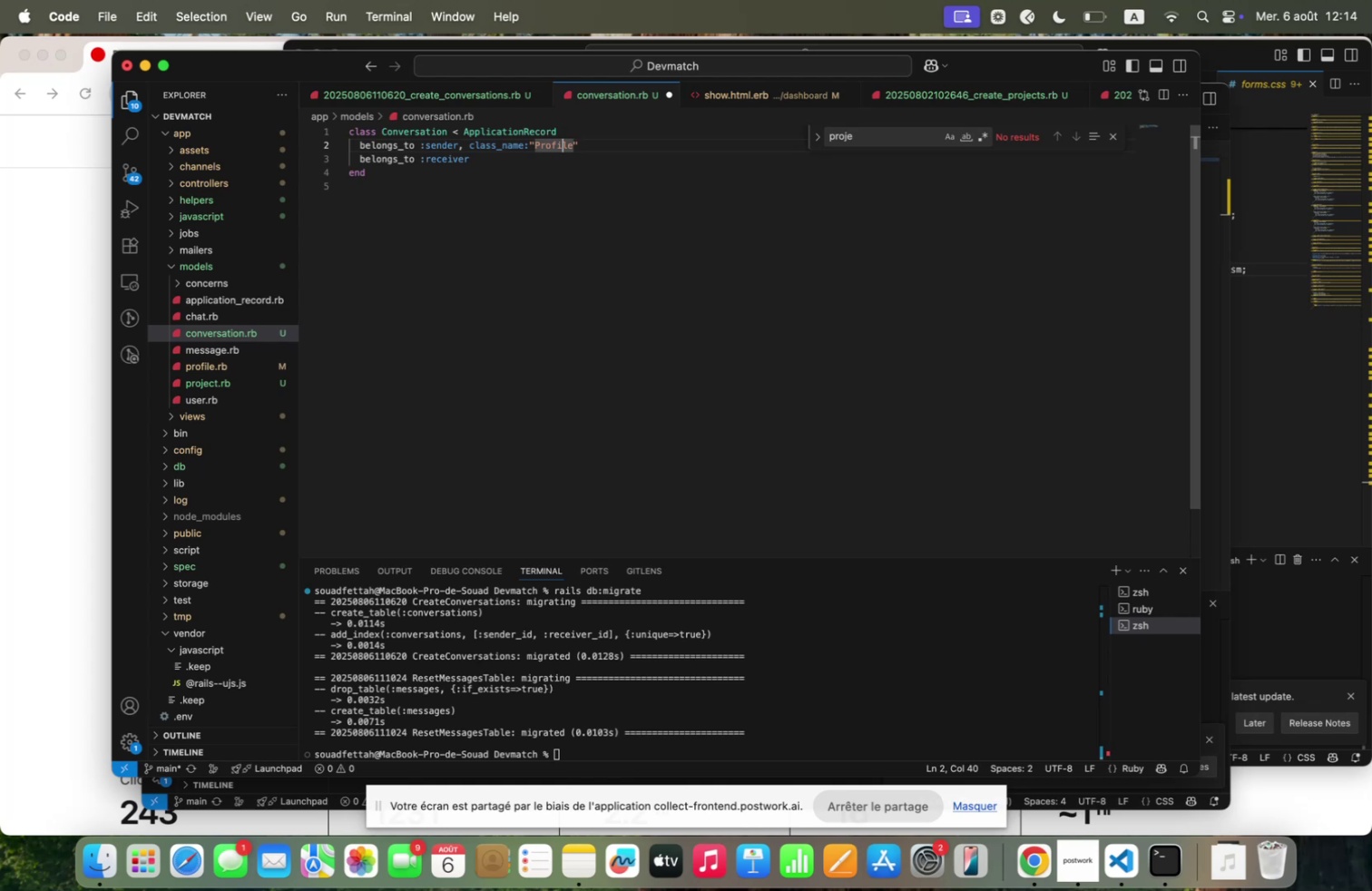 
key(ArrowLeft)
 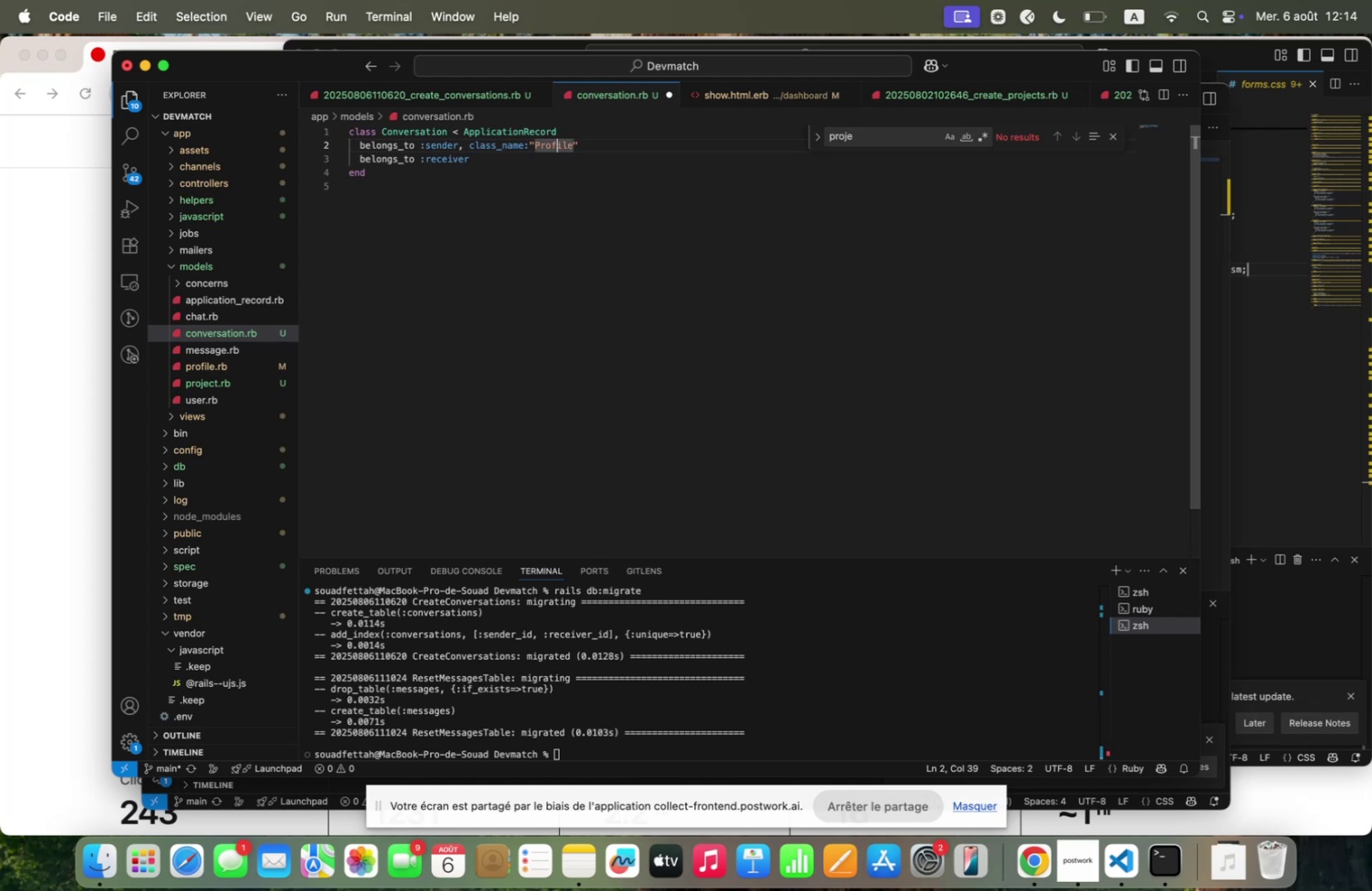 
key(ArrowLeft)
 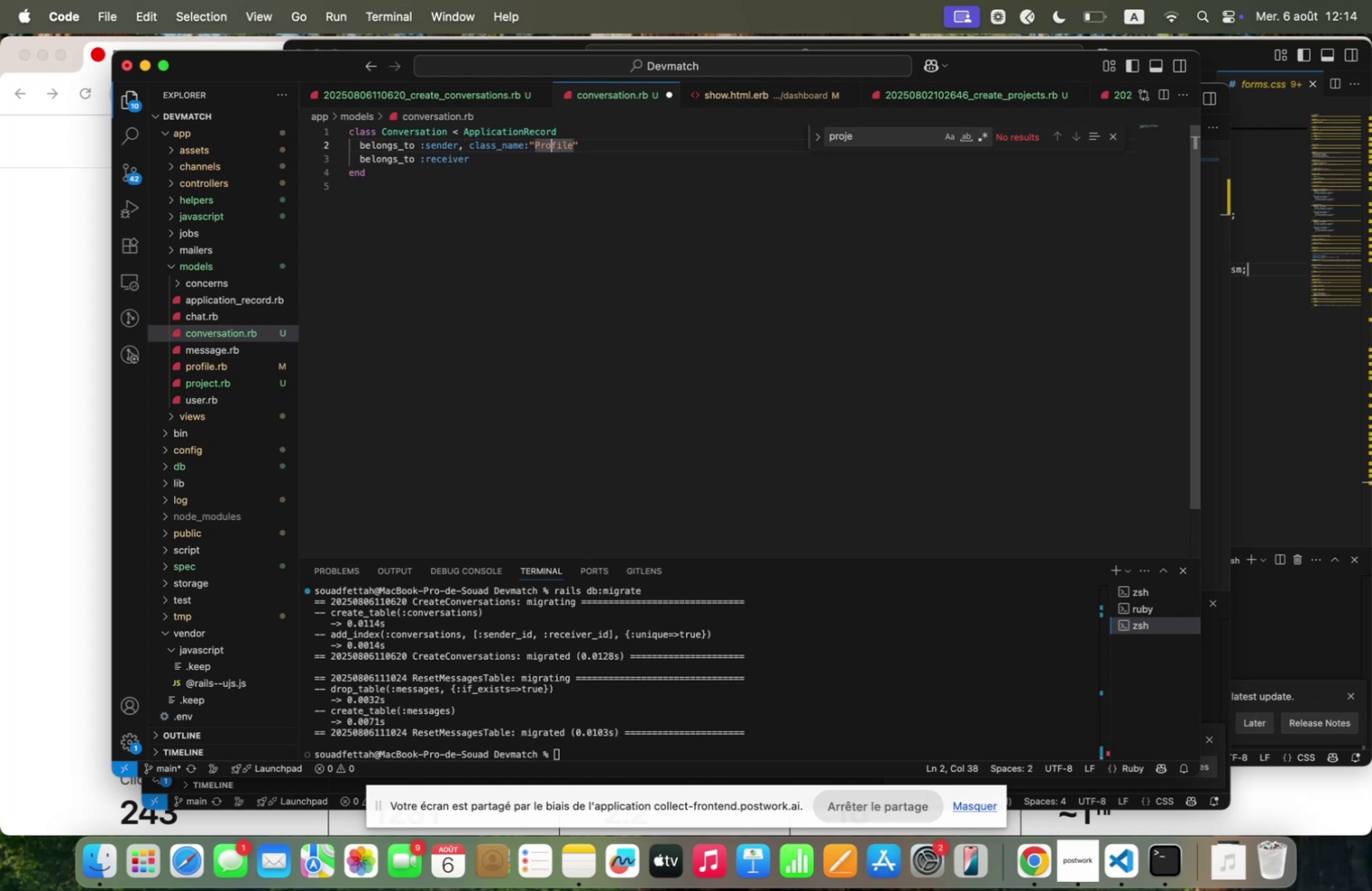 
key(ArrowLeft)
 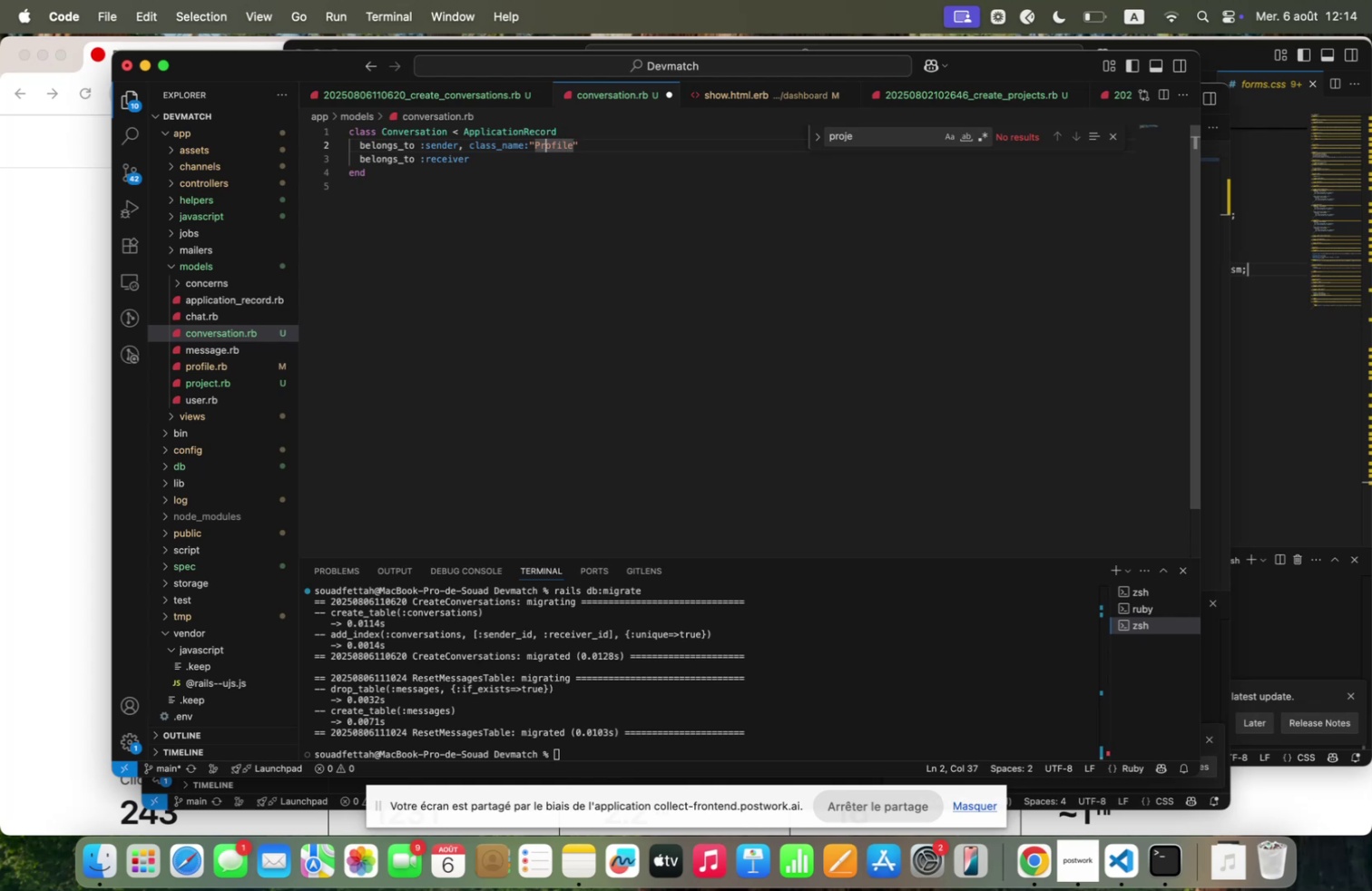 
key(ArrowLeft)
 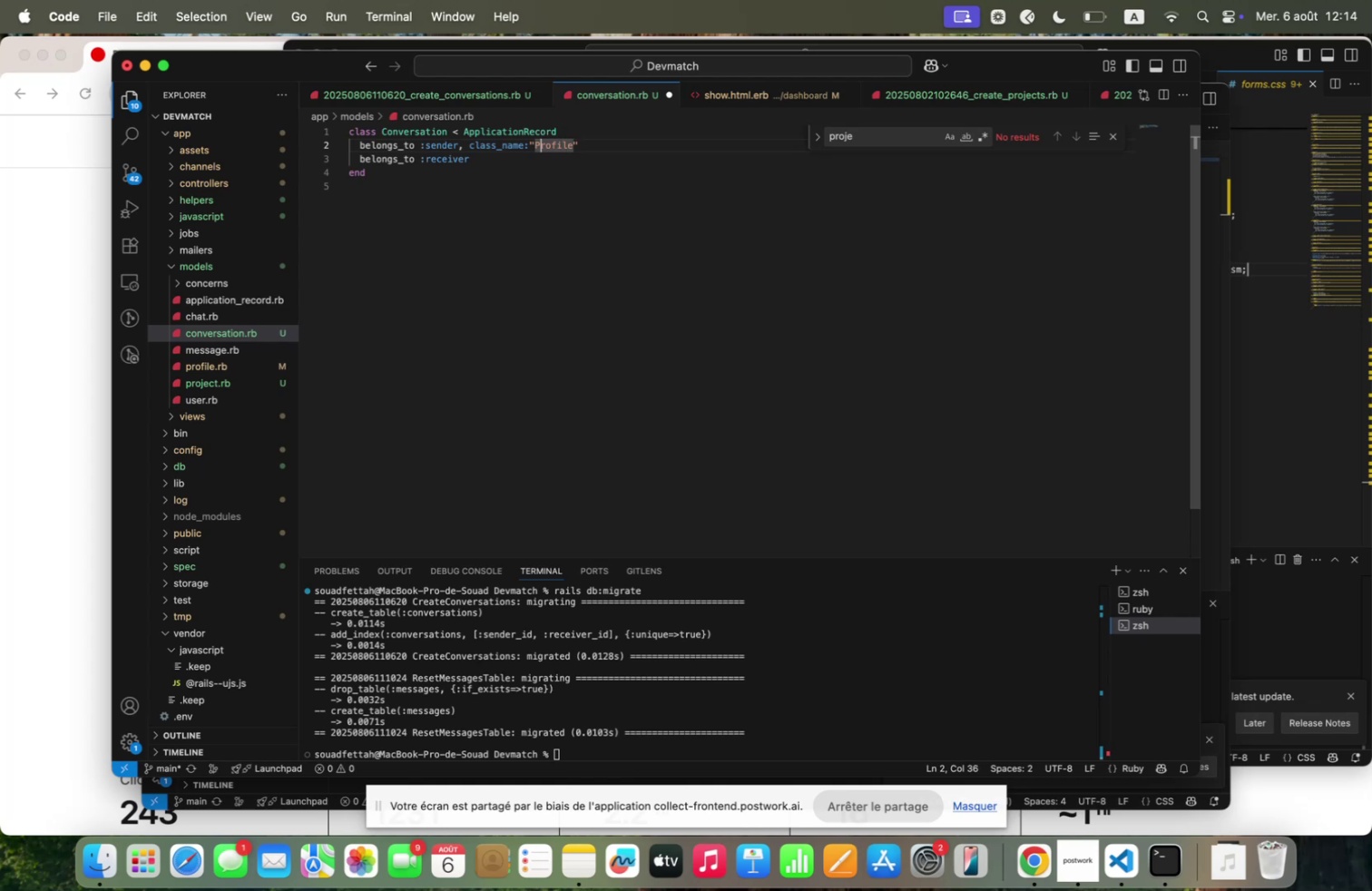 
key(ArrowLeft)
 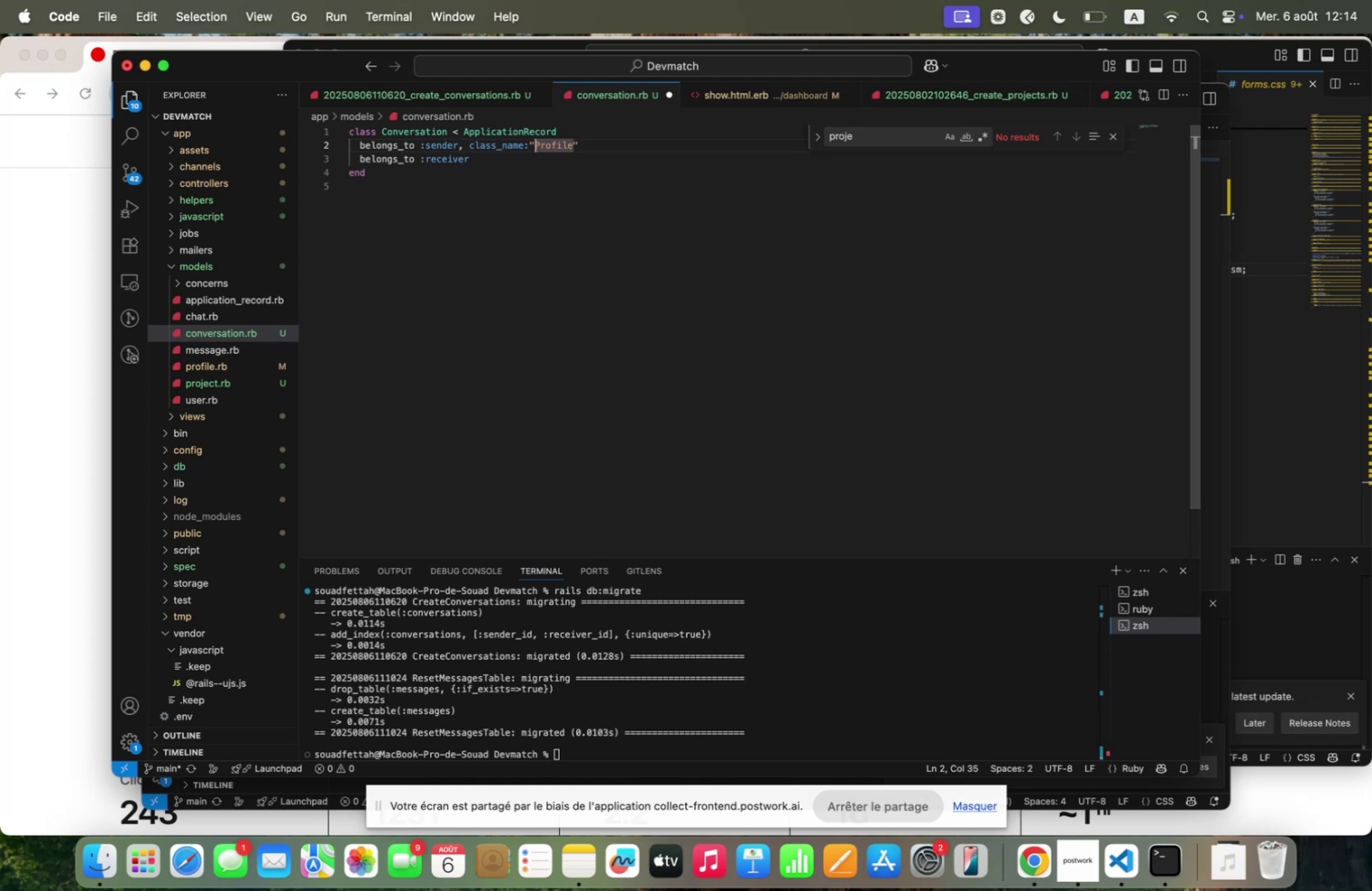 
key(ArrowLeft)
 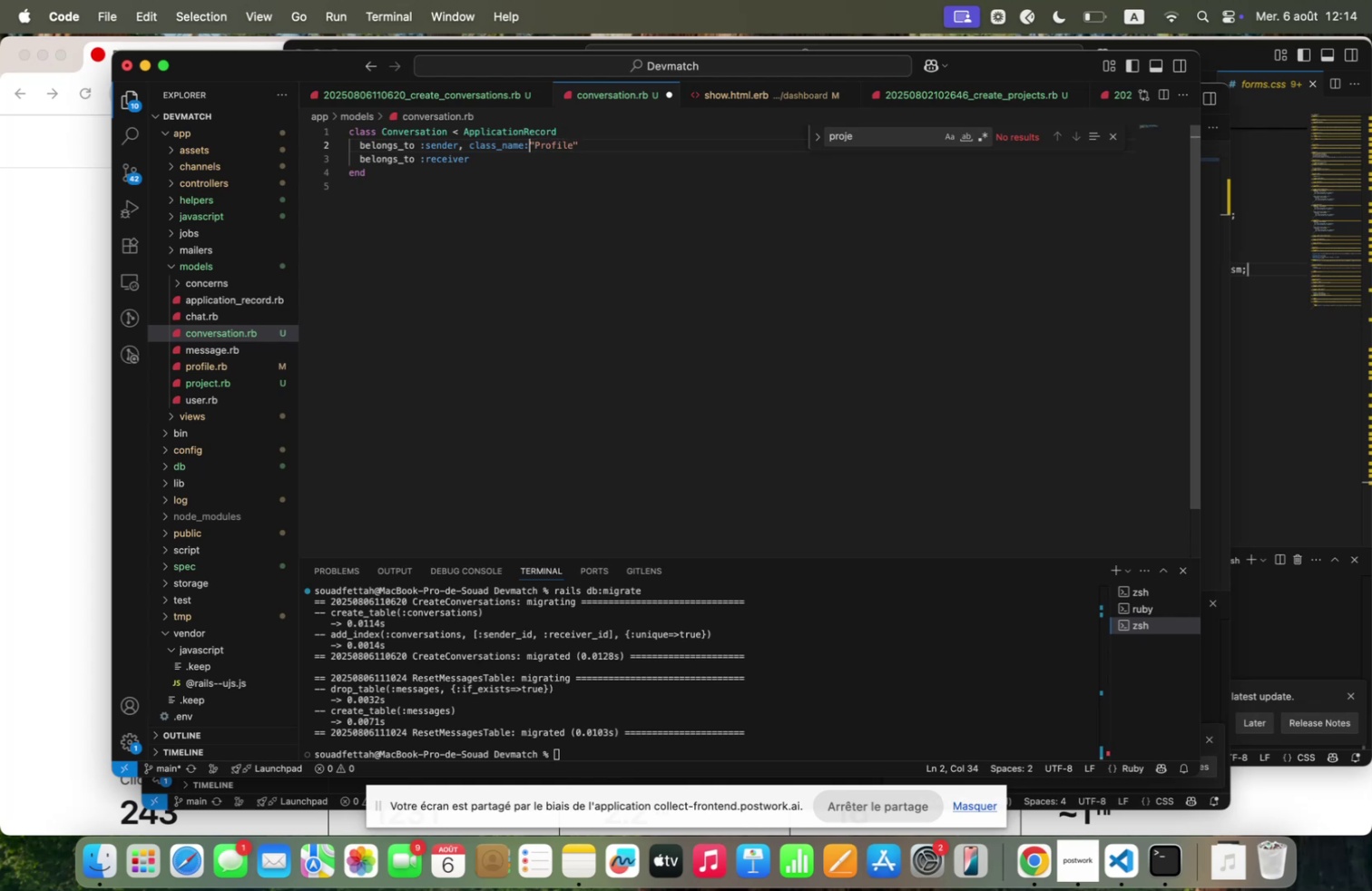 
key(Space)
 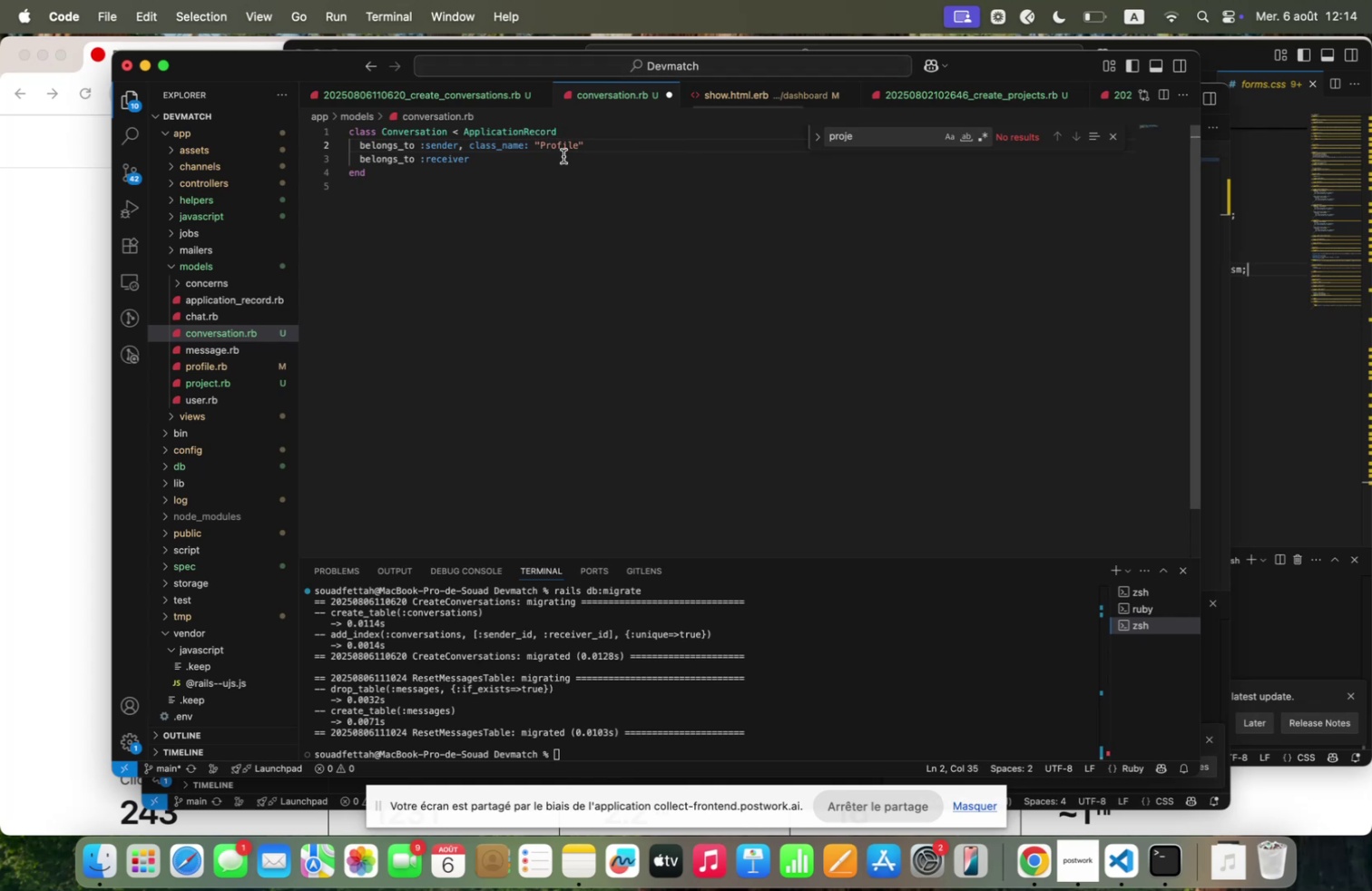 
left_click_drag(start_coordinate=[596, 146], to_coordinate=[457, 148])
 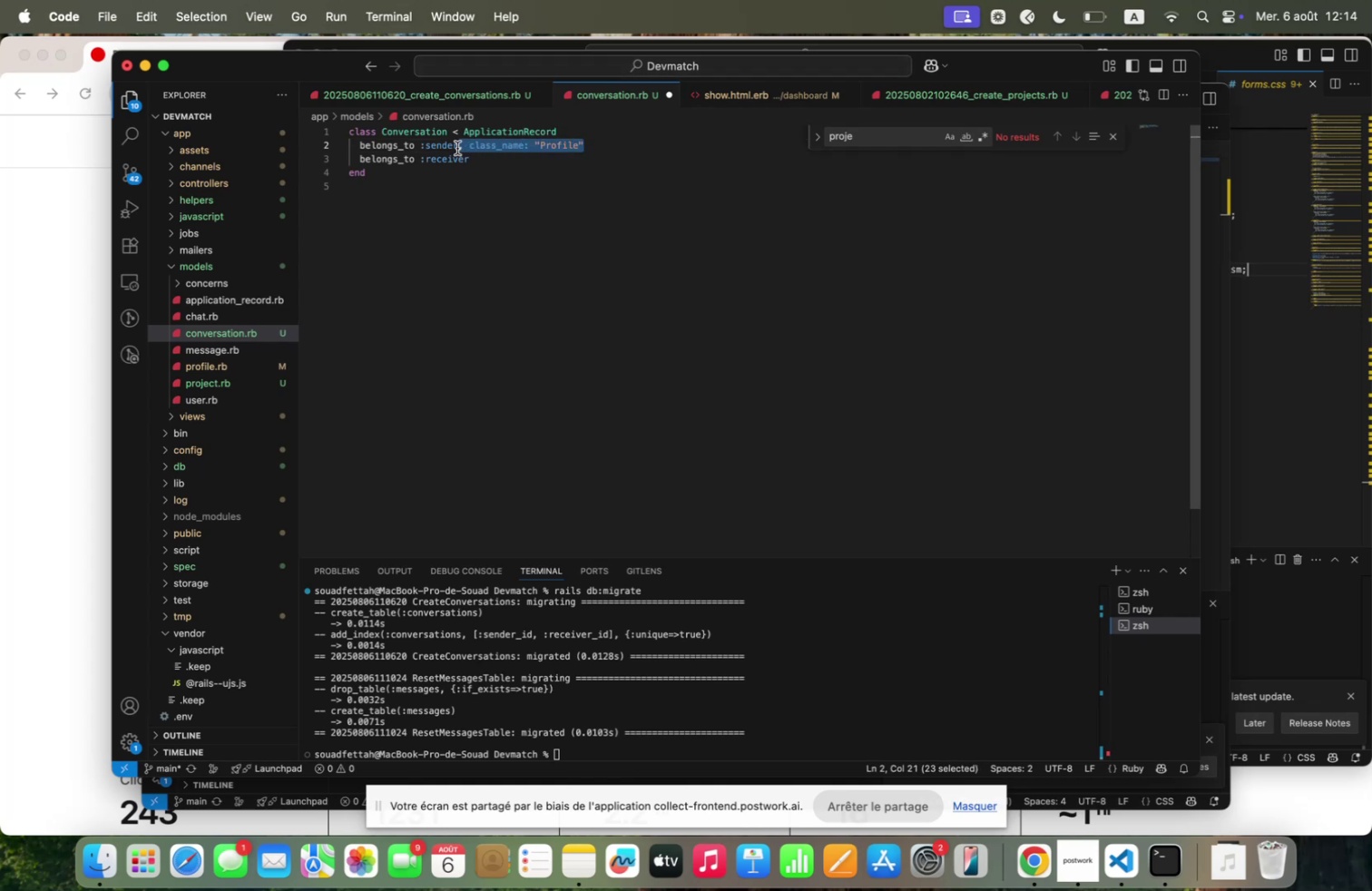 
key(Meta+C)
 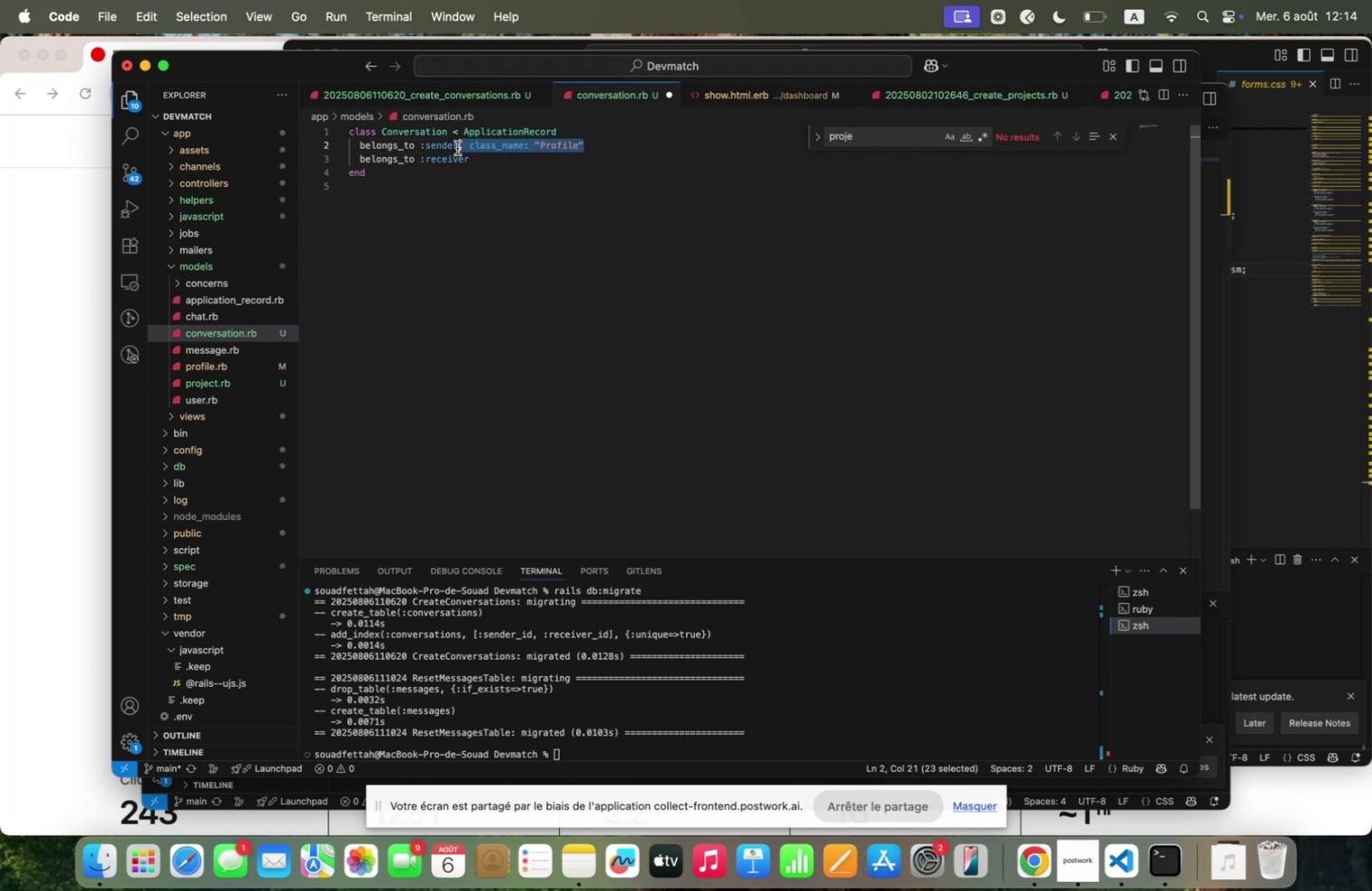 
key(Meta+C)
 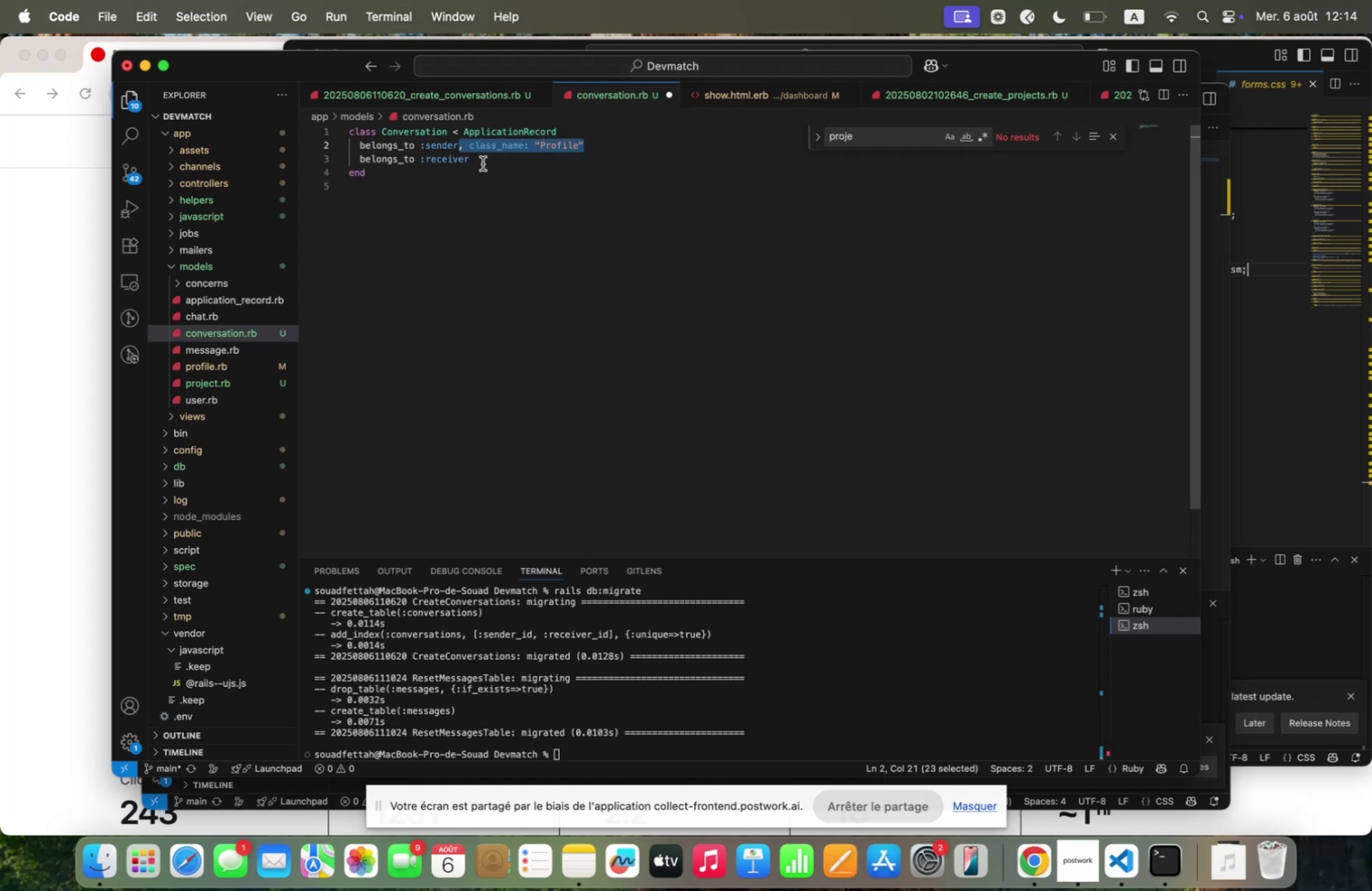 
left_click([483, 163])
 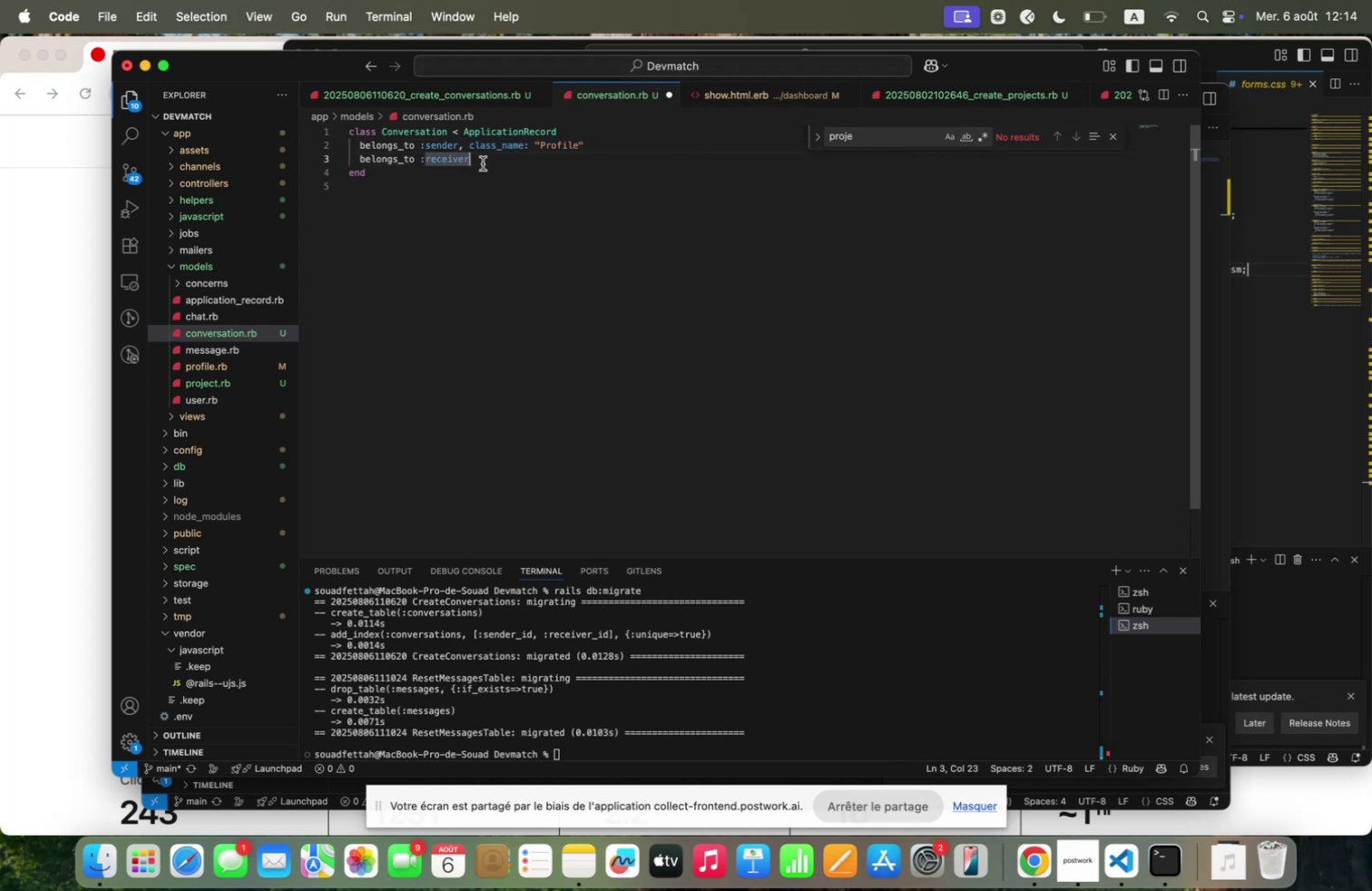 
key(Meta+V)
 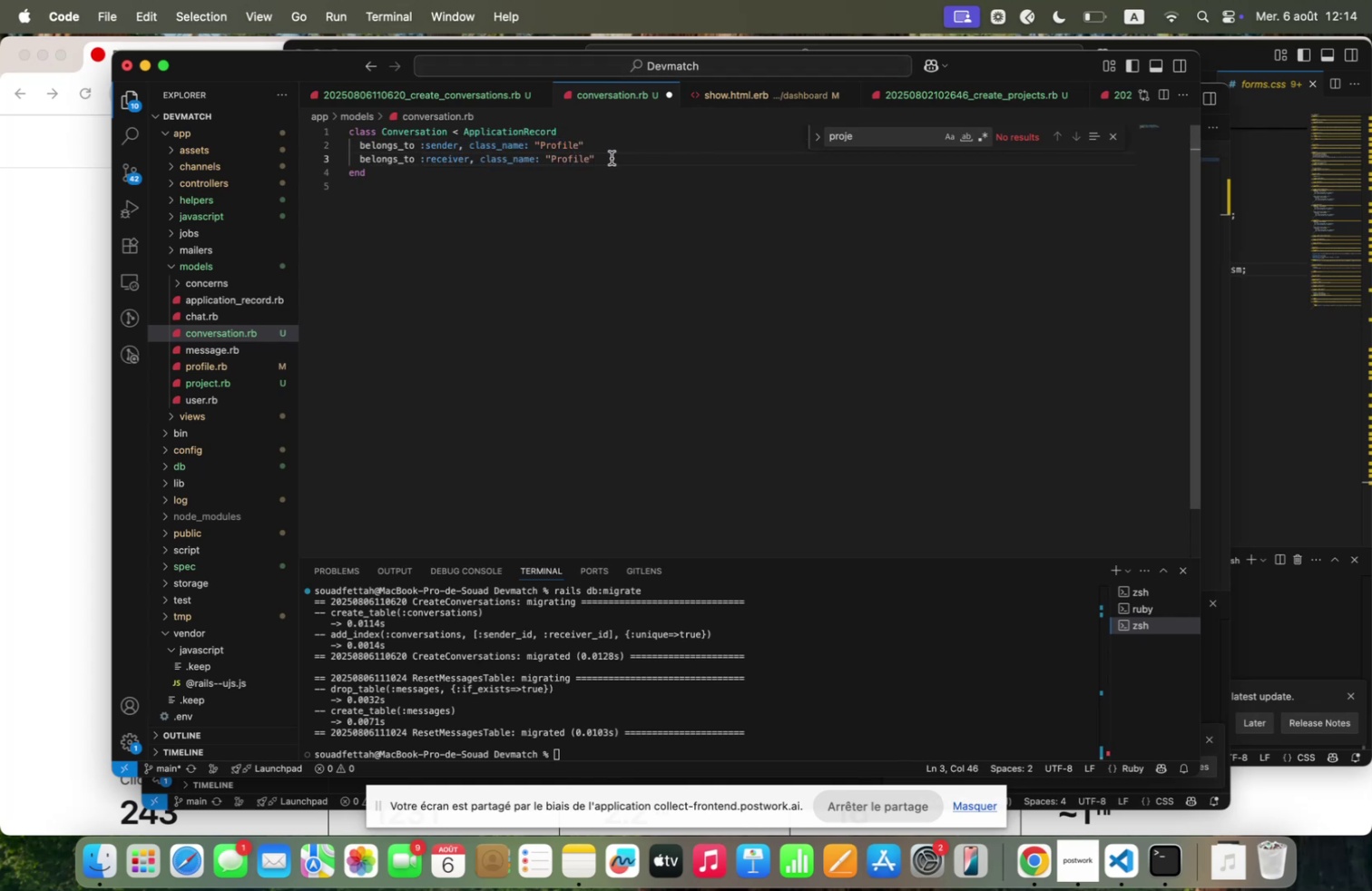 
key(Enter)
 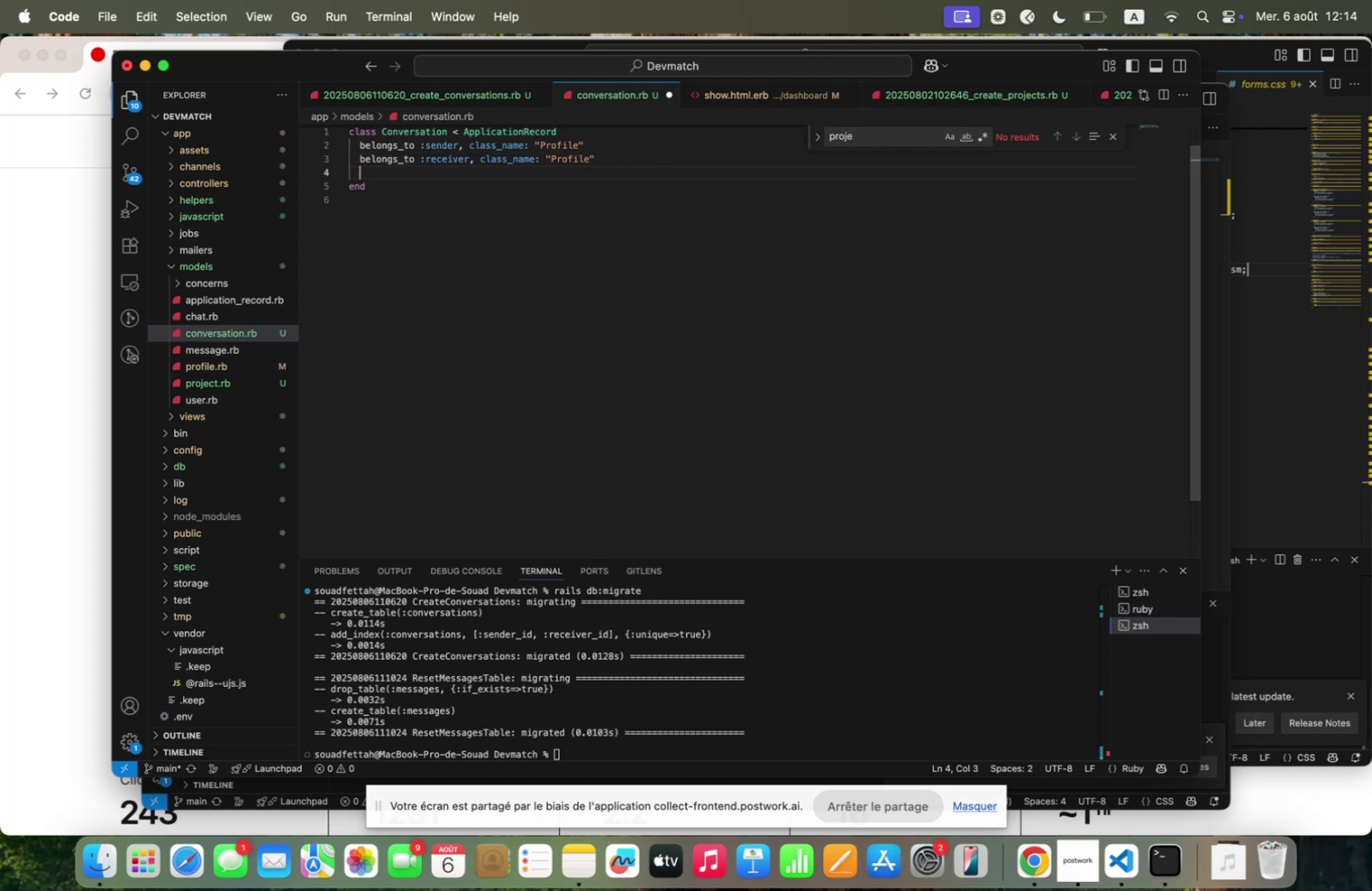 
key(Enter)
 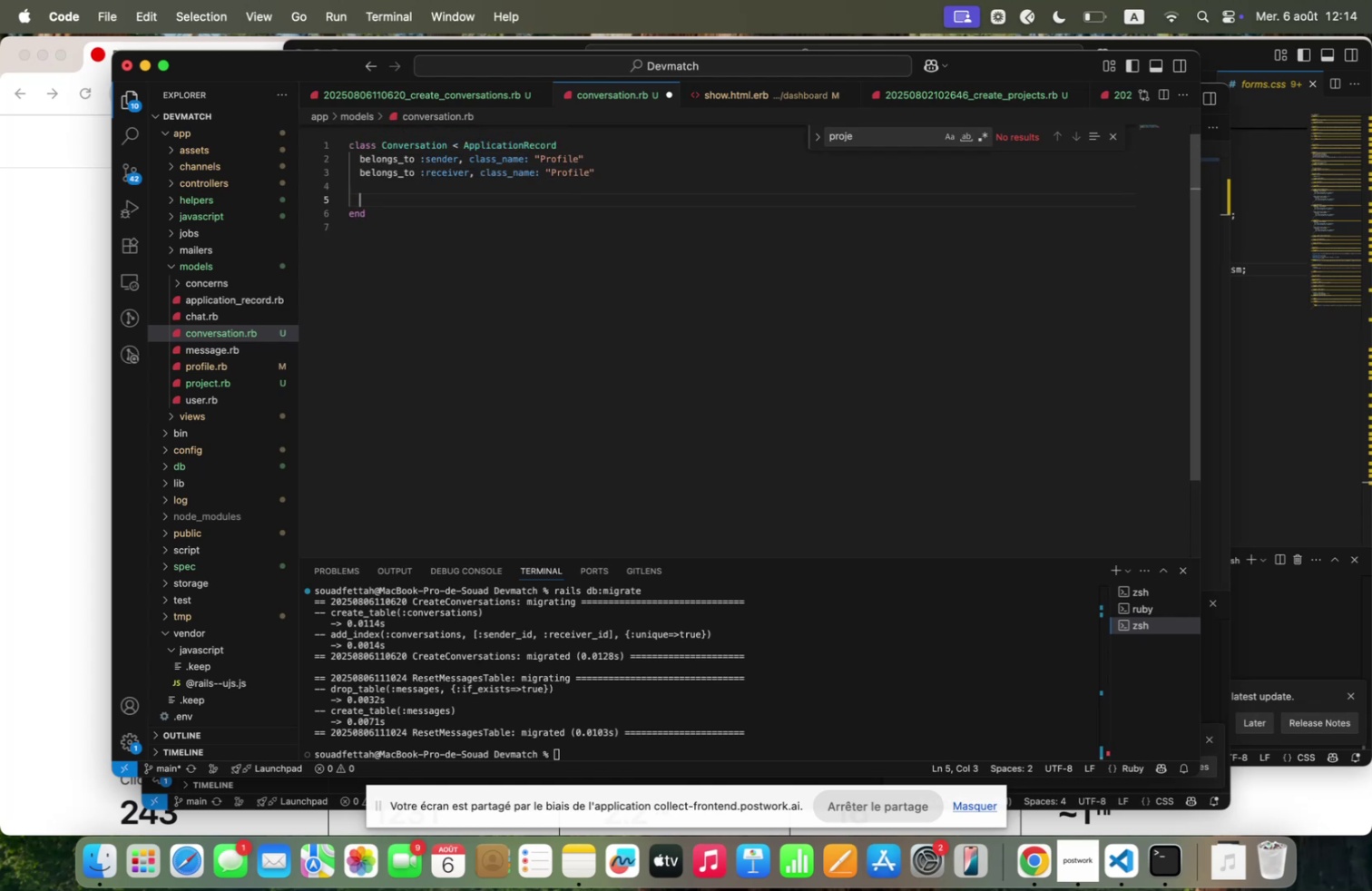 
key(Enter)
 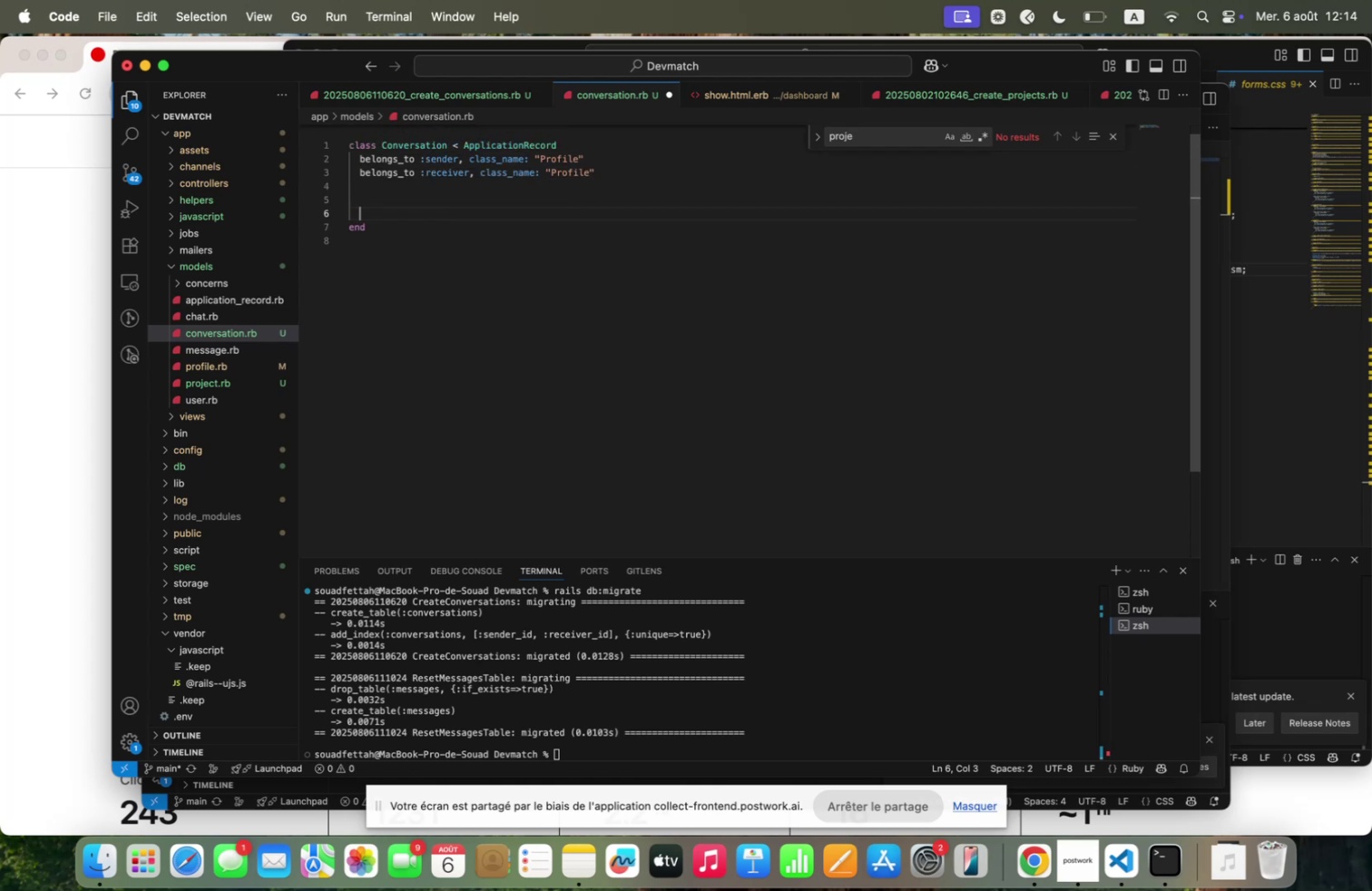 
key(Enter)
 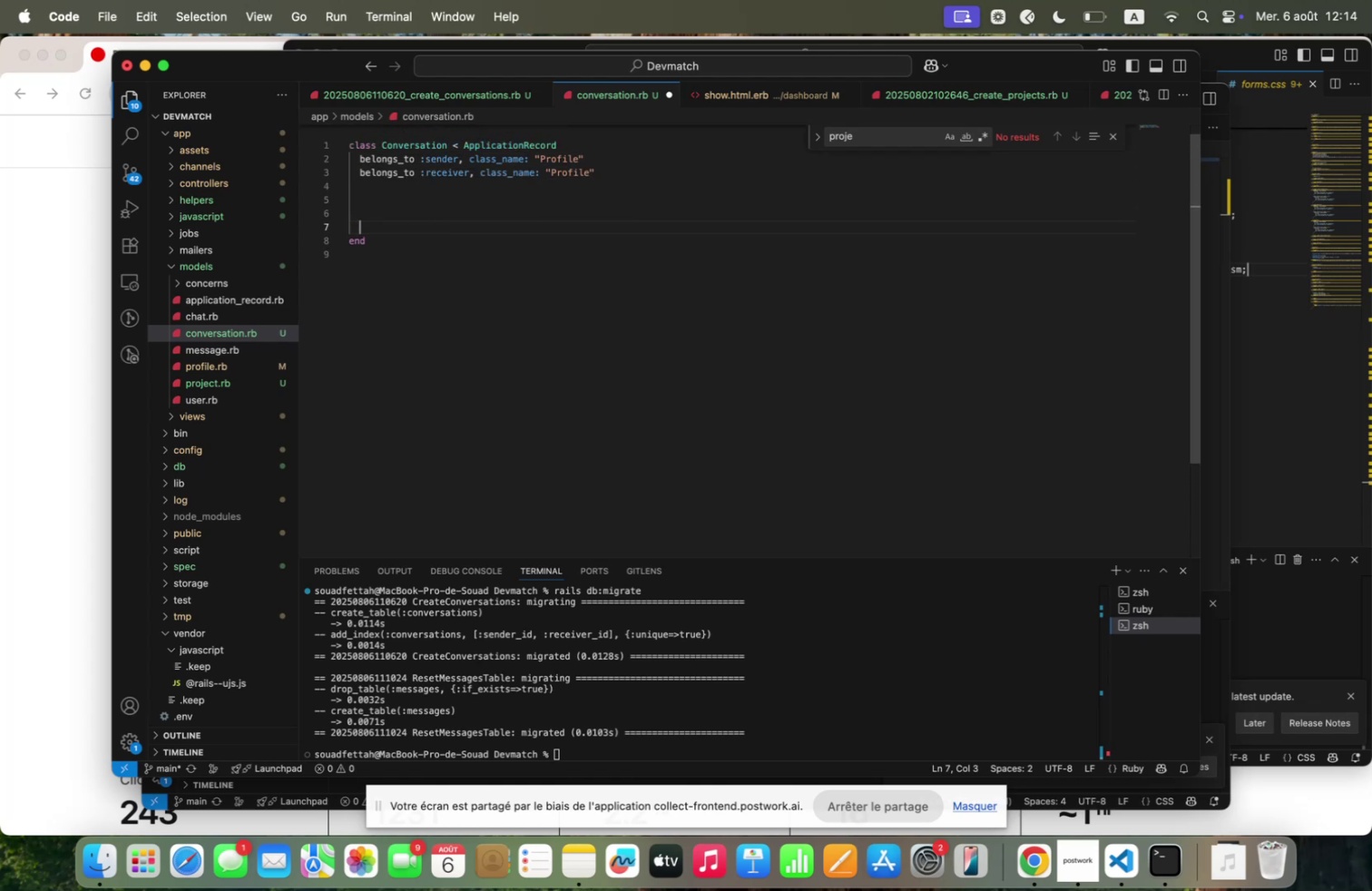 
key(ArrowUp)
 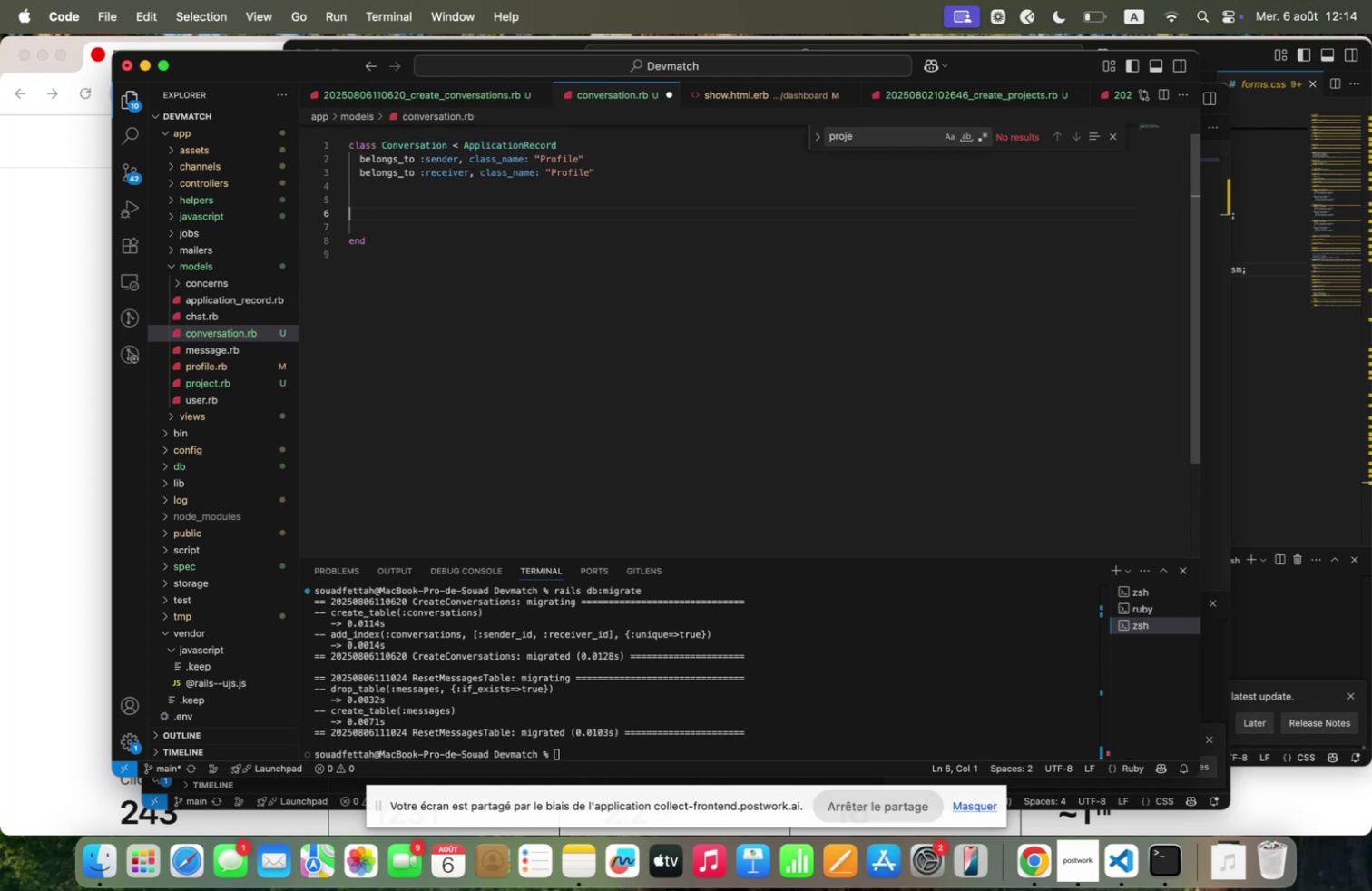 
key(ArrowUp)
 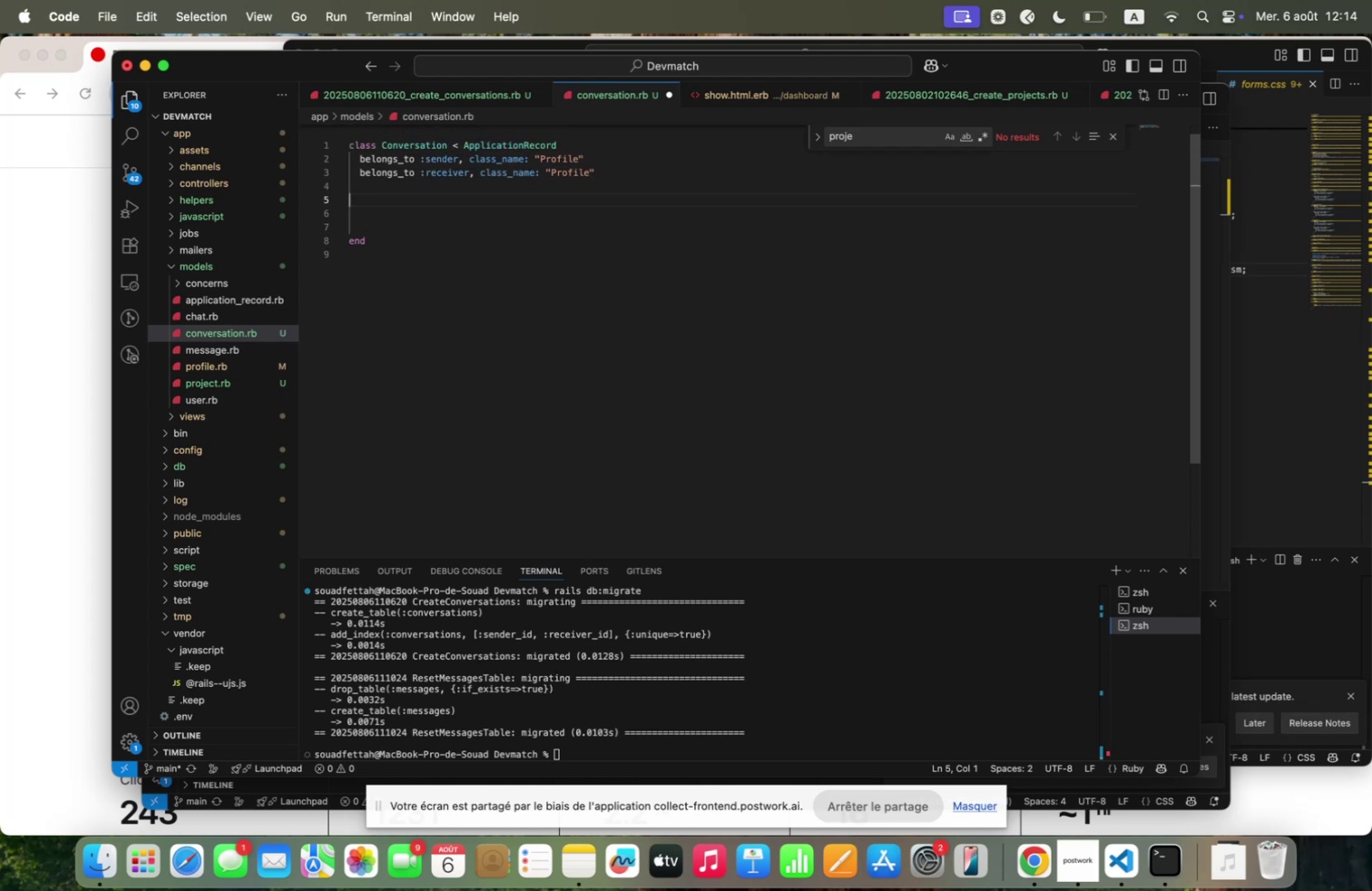 
key(ArrowUp)
 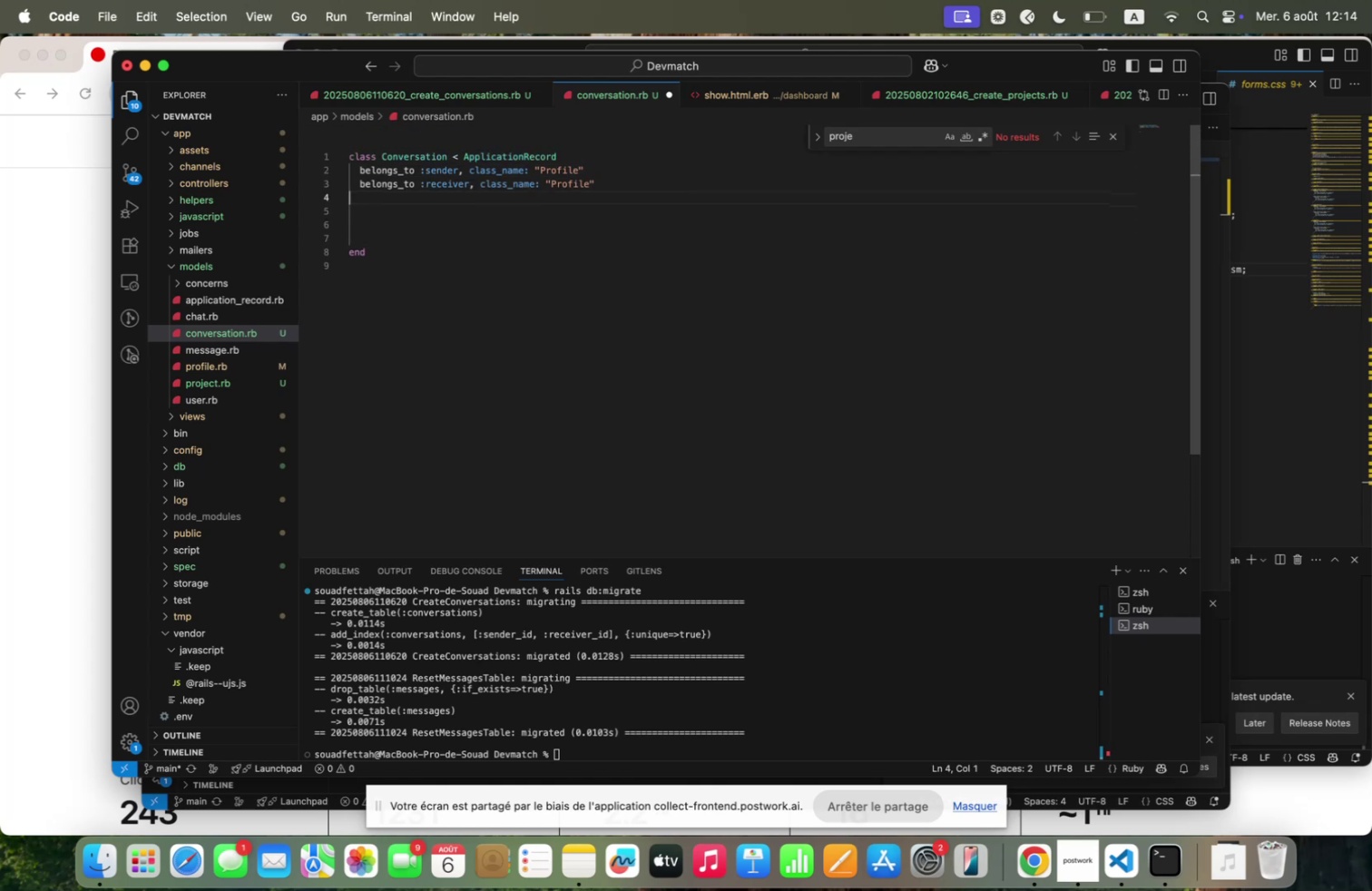 
key(ArrowUp)
 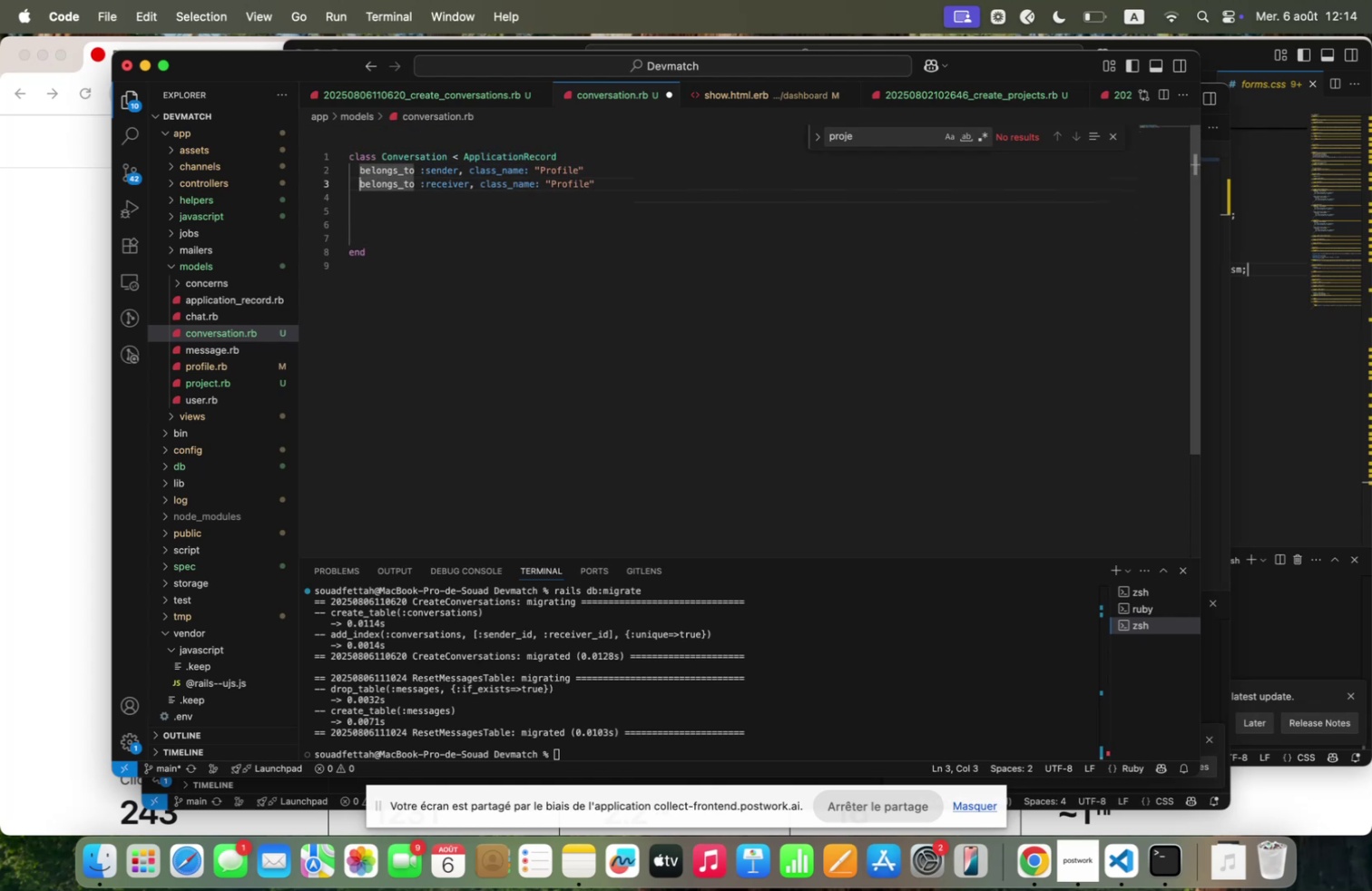 
key(ArrowDown)
 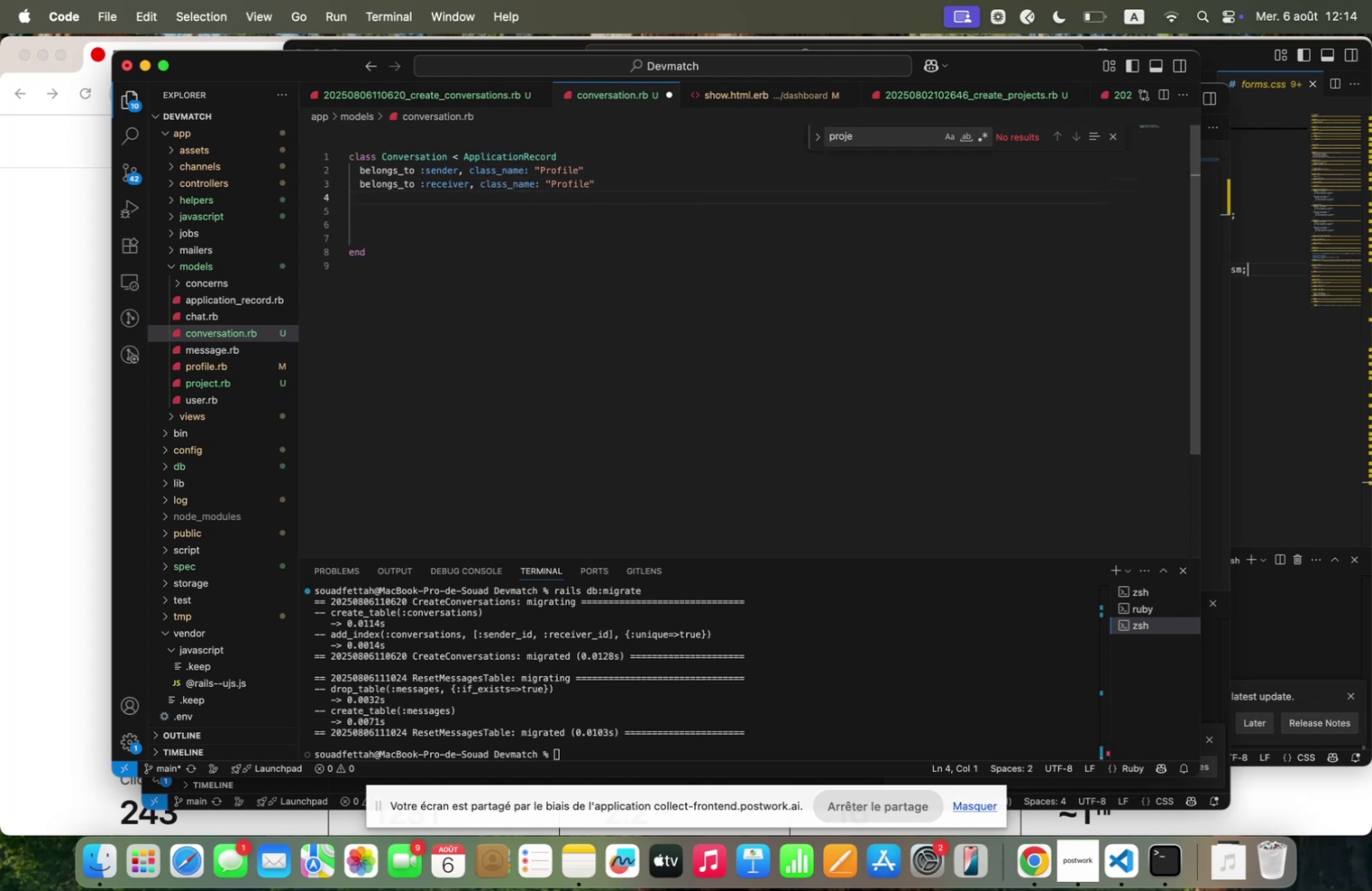 
type(  hqs+;qny .;essq)
 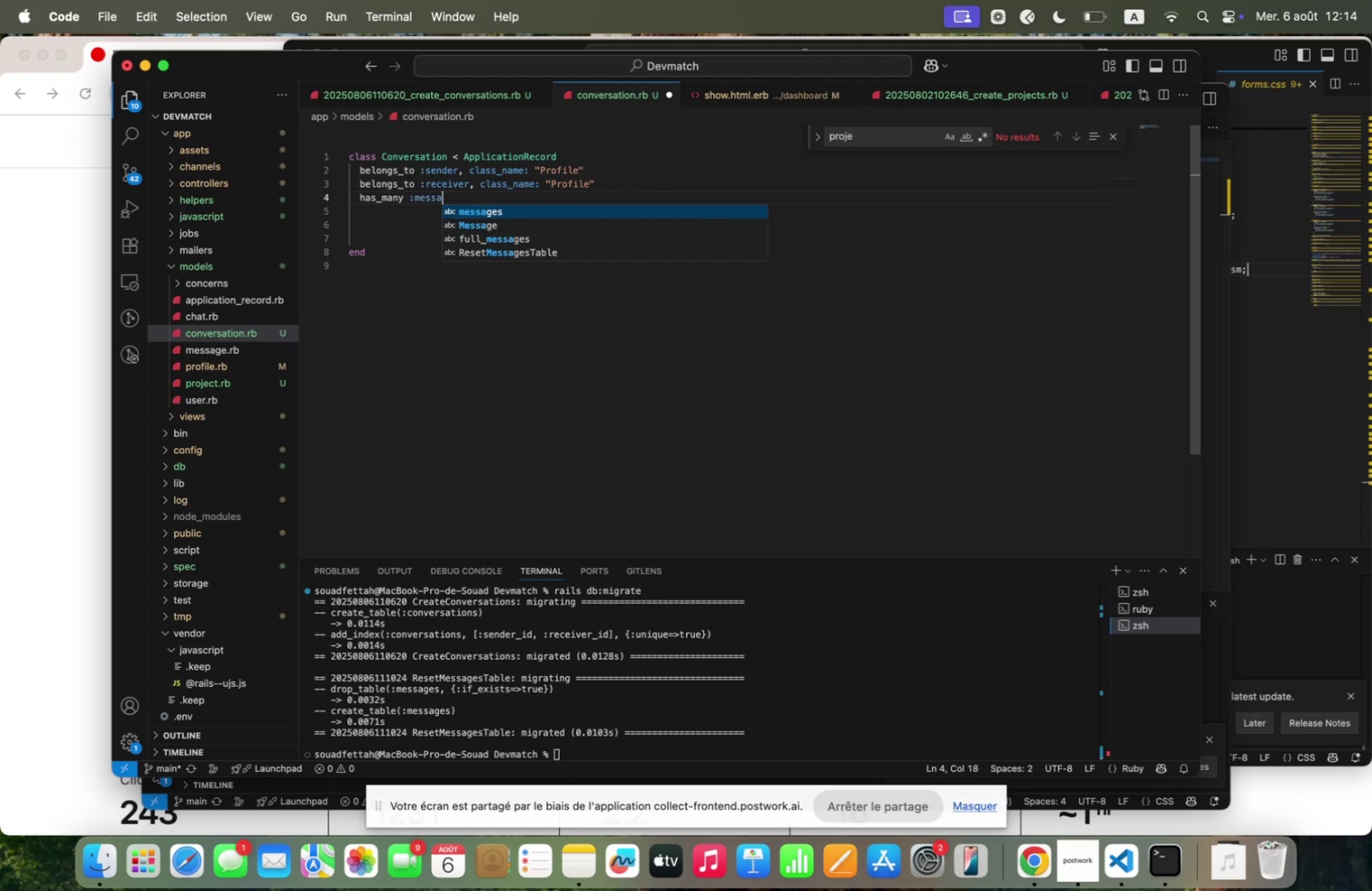 
key(Enter)
 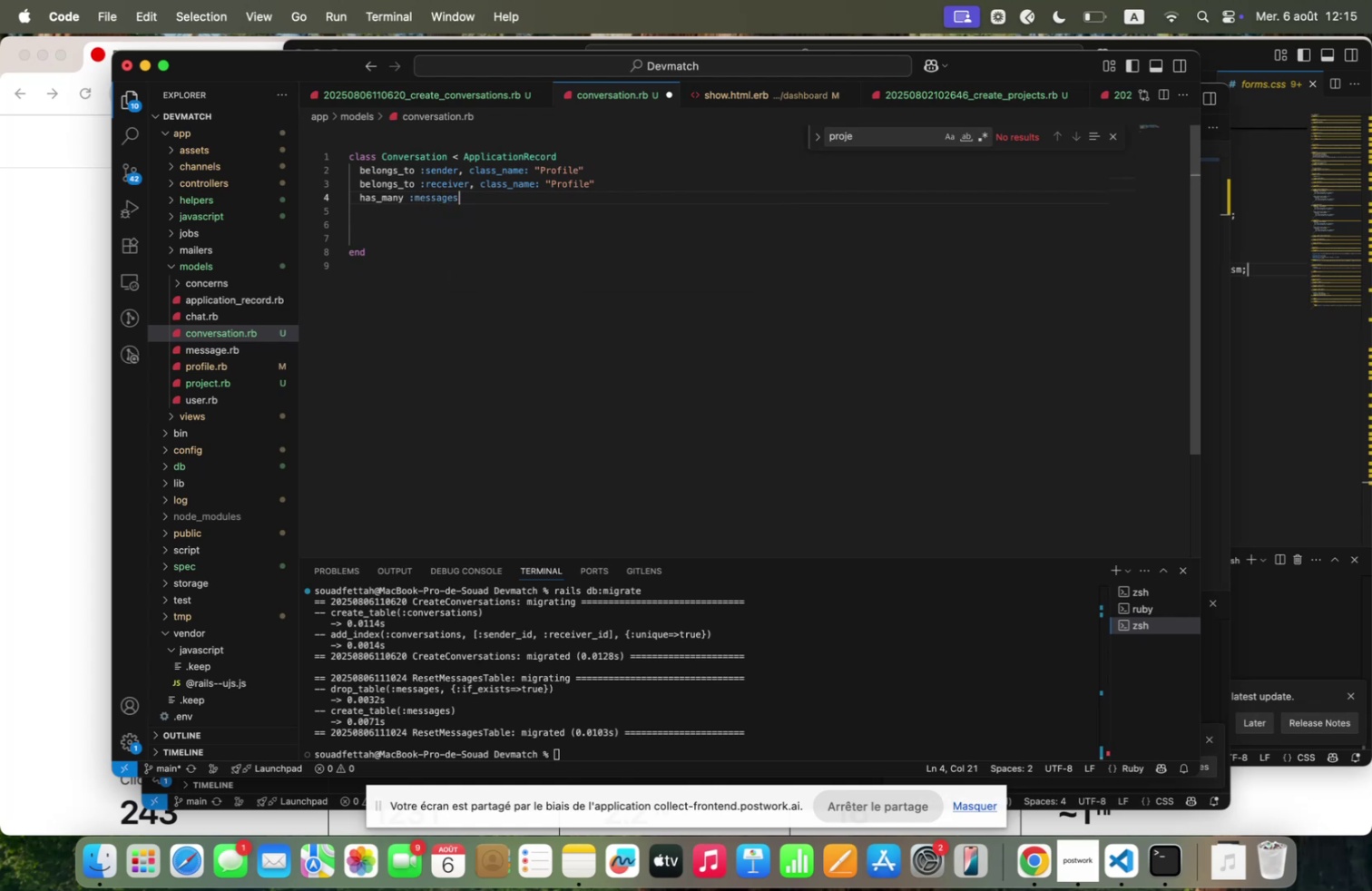 
type(mdepend)
 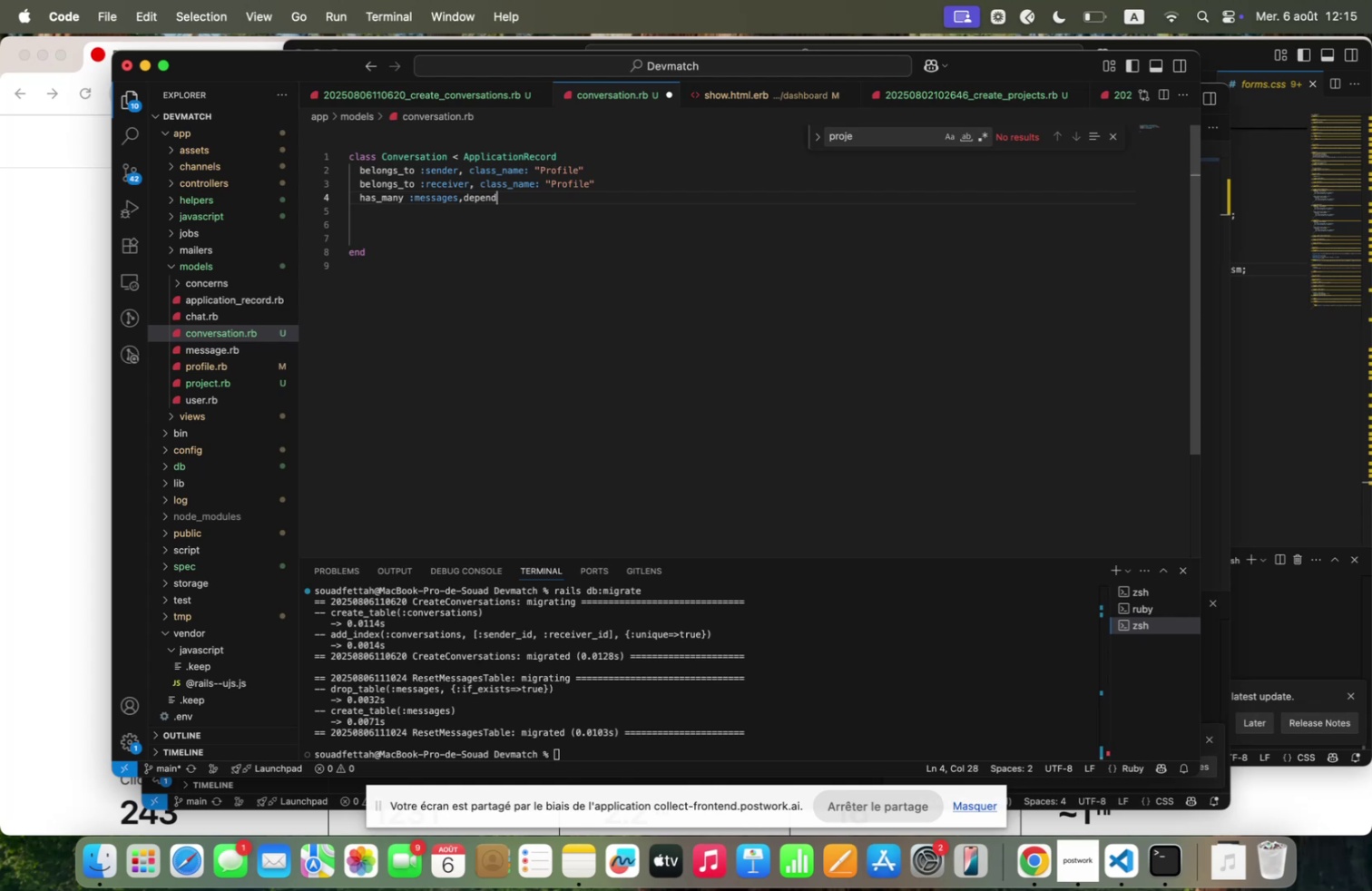 
type(ent. .destroy )
 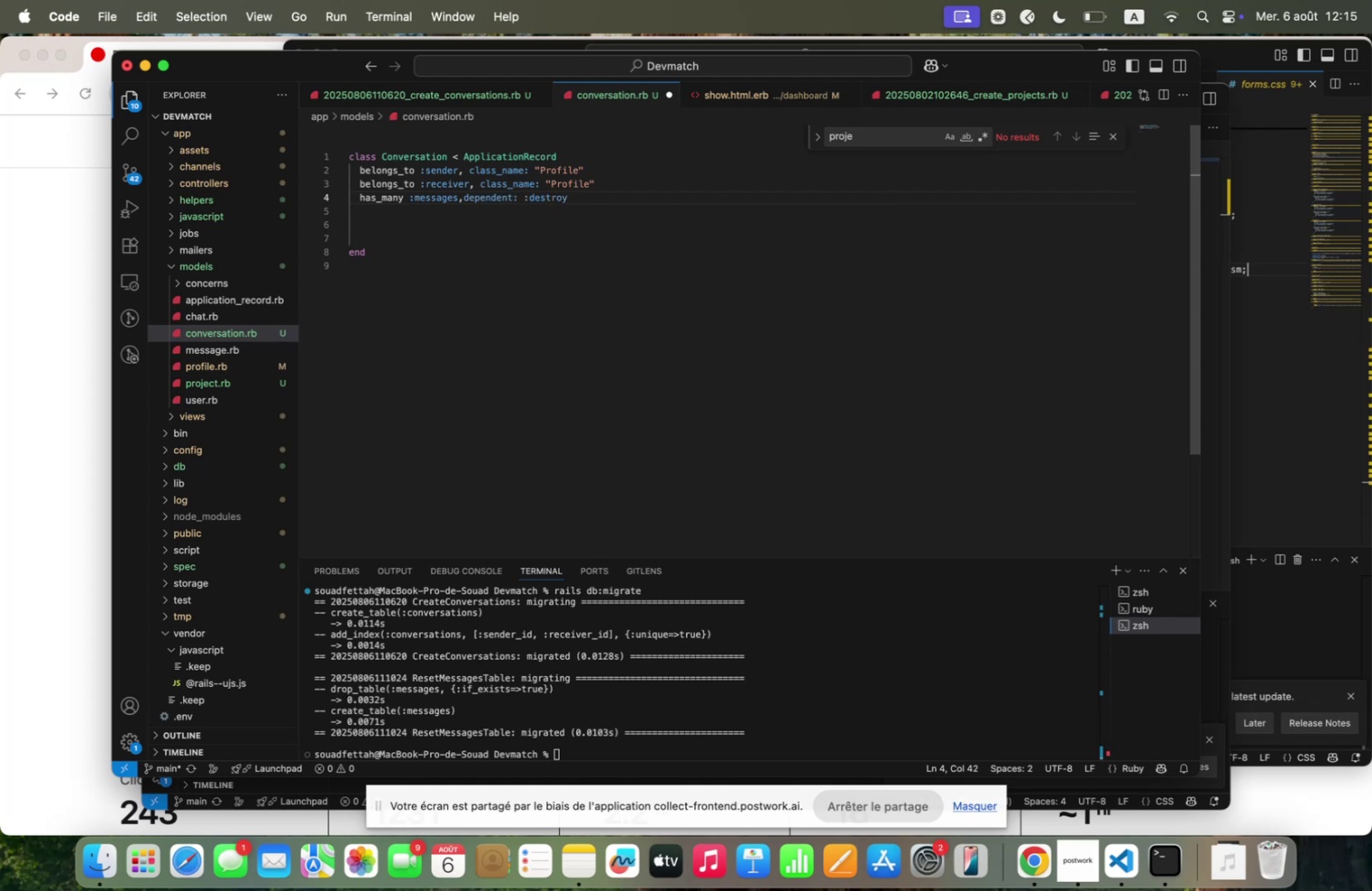 
key(Enter)
 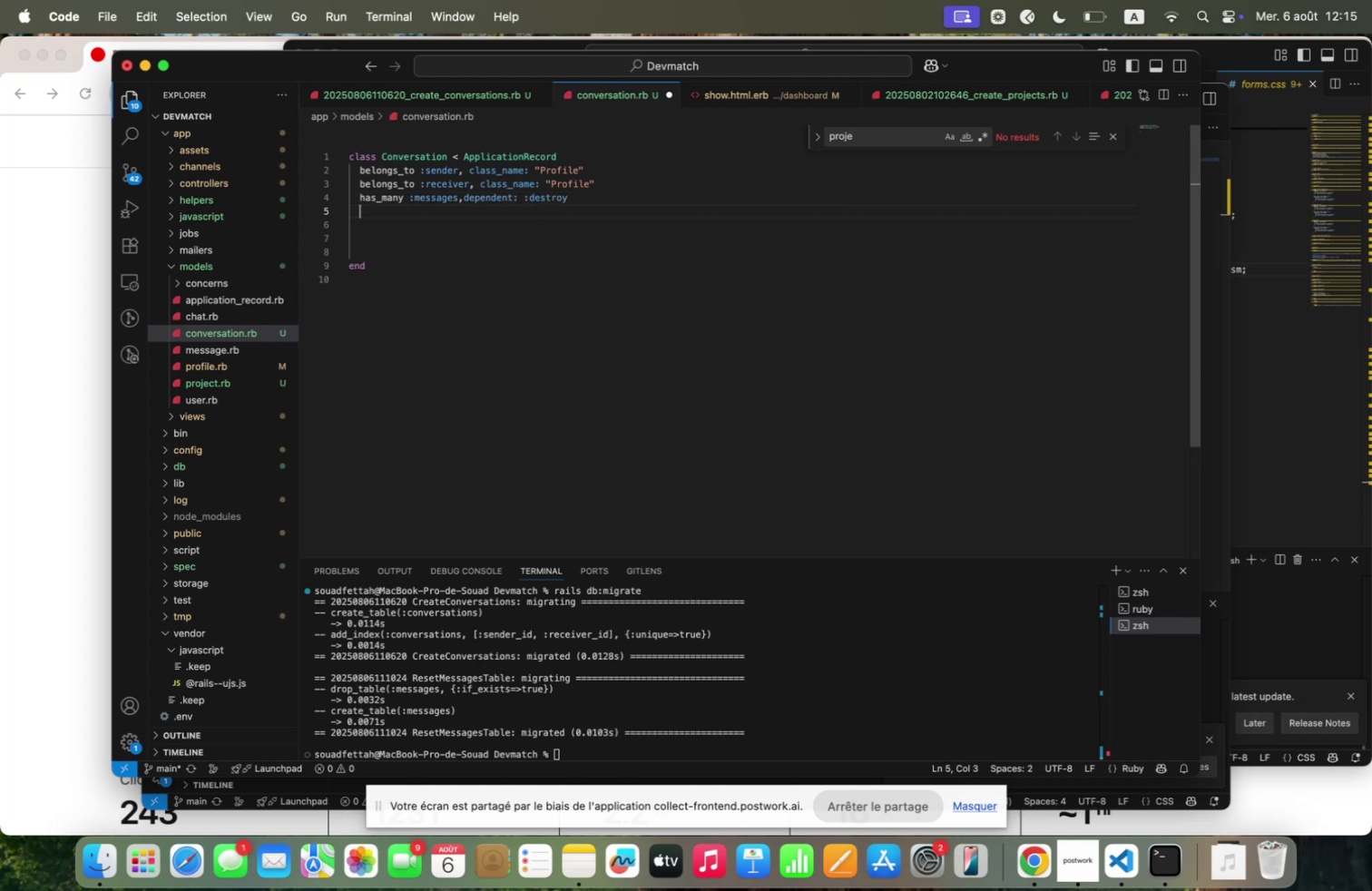 
key(Enter)
 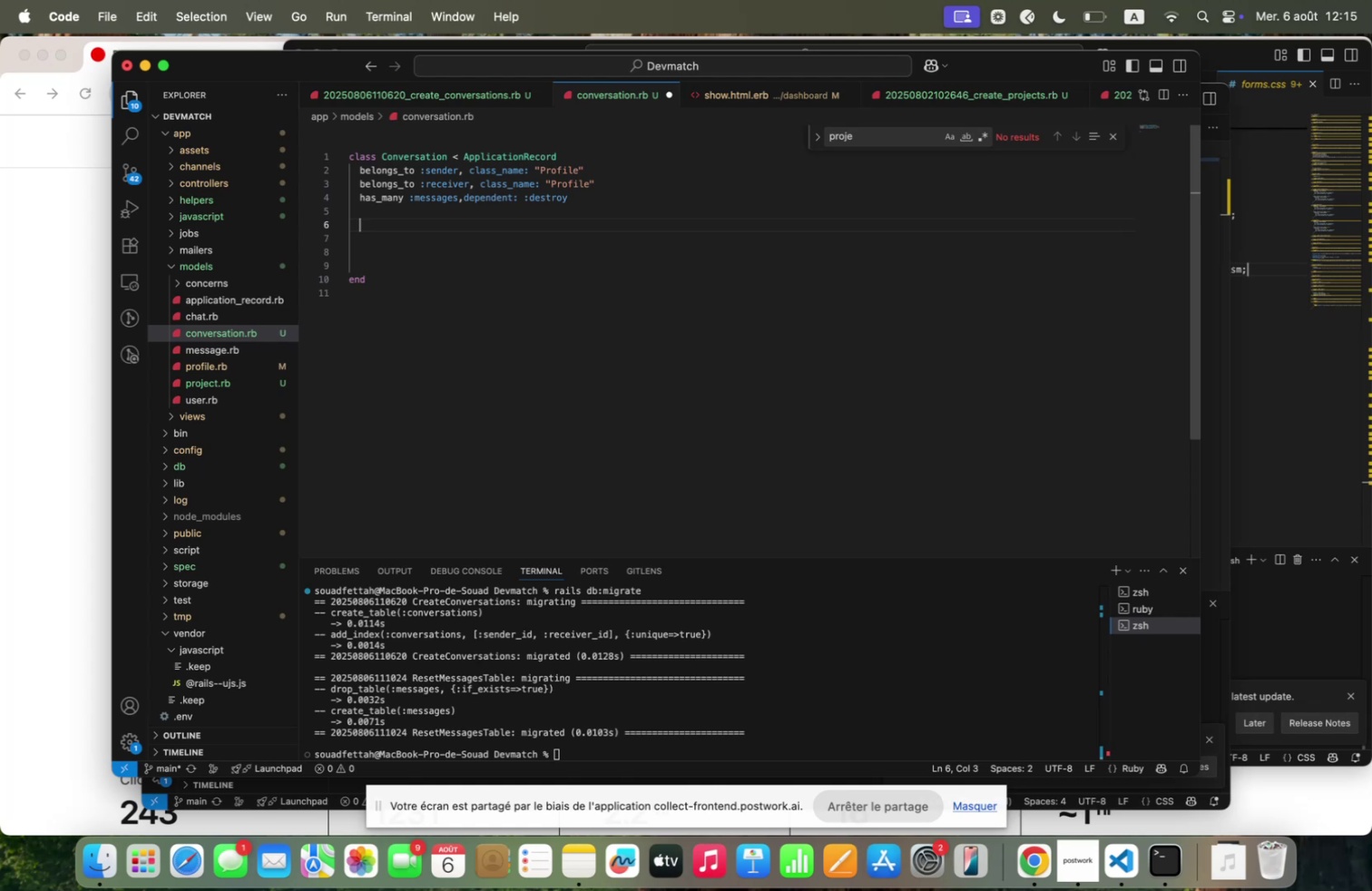 
type(scope .bet)
 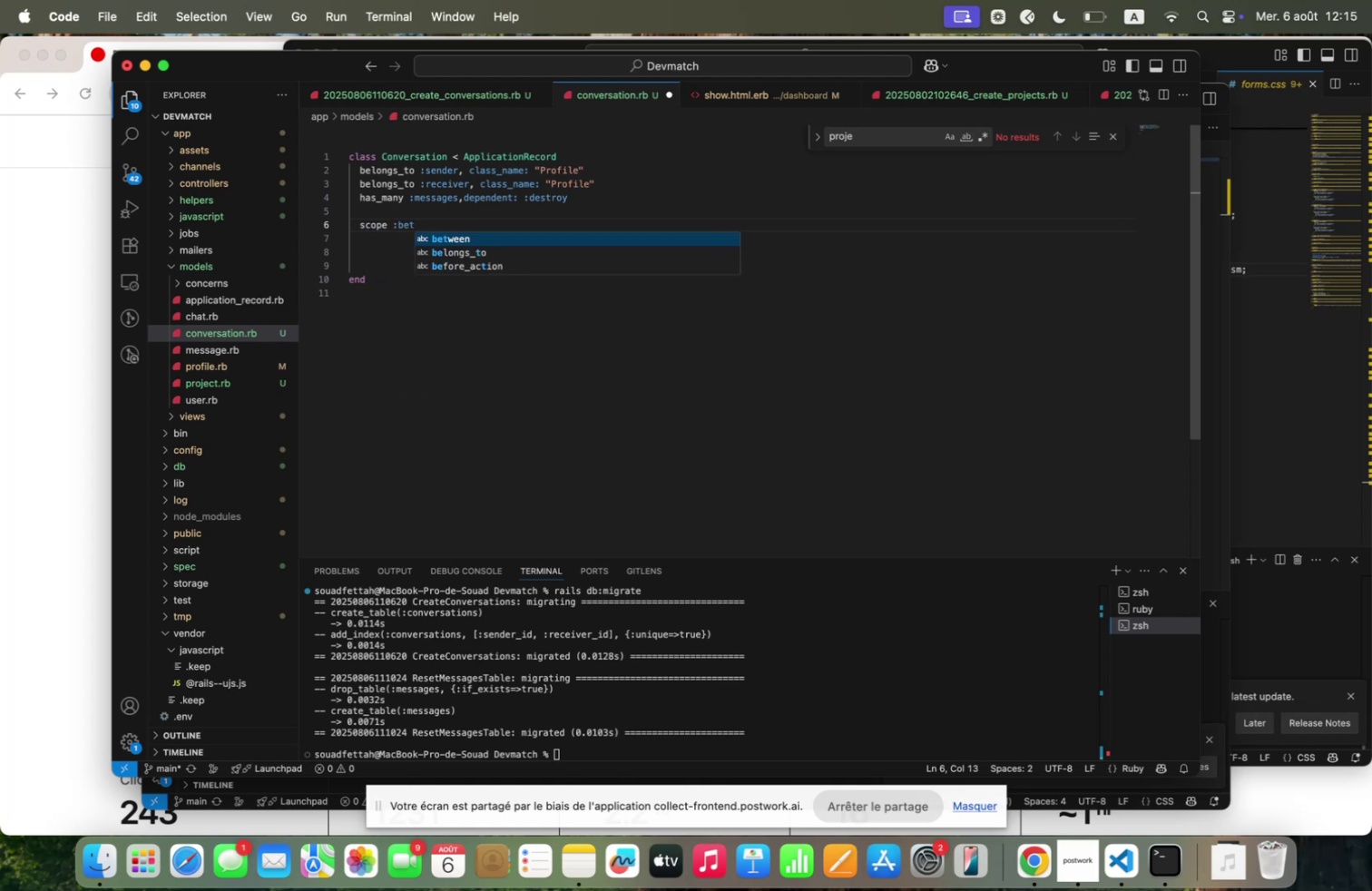 
key(Enter)
 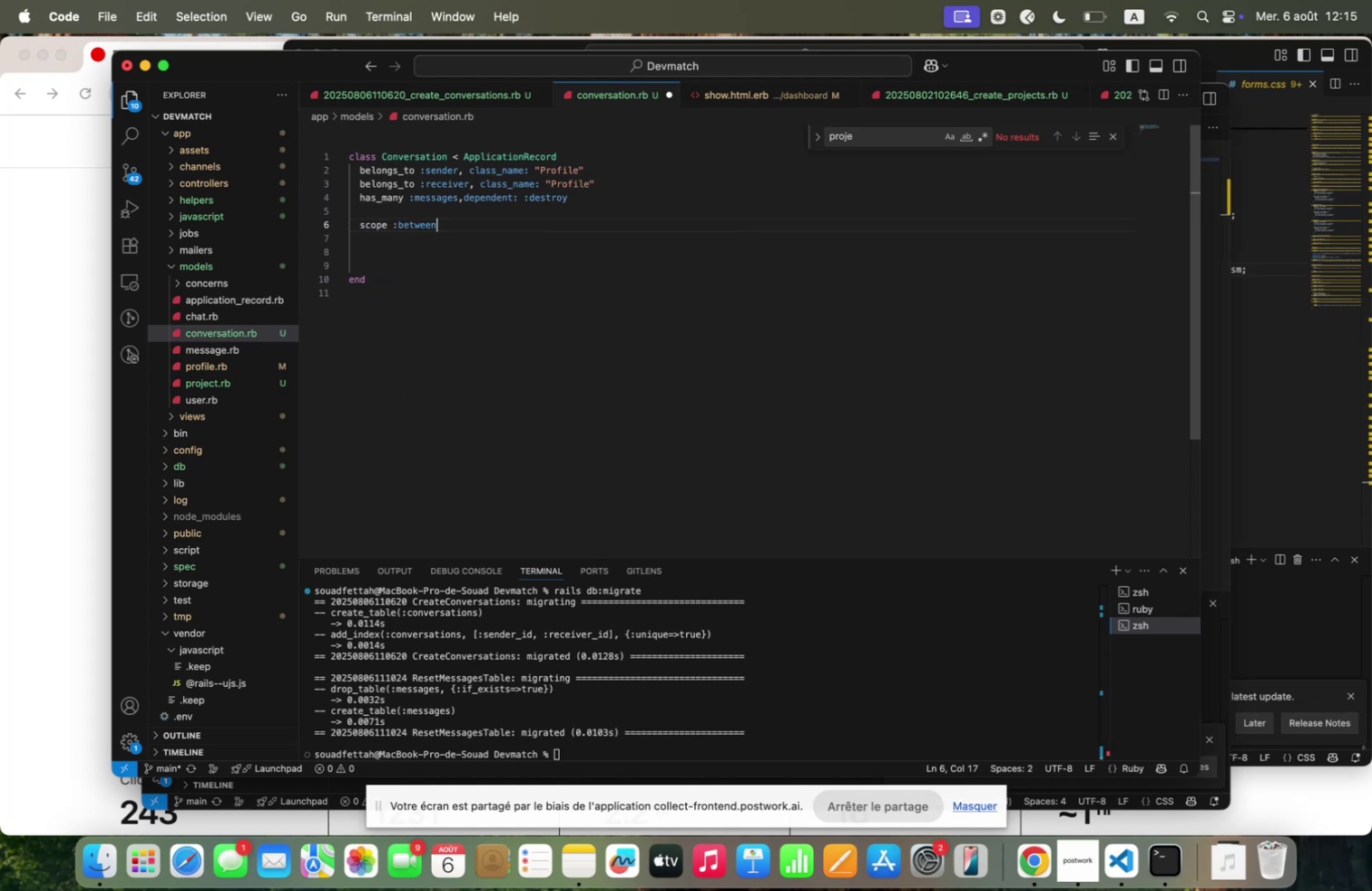 
type(m =~5qmb5)
 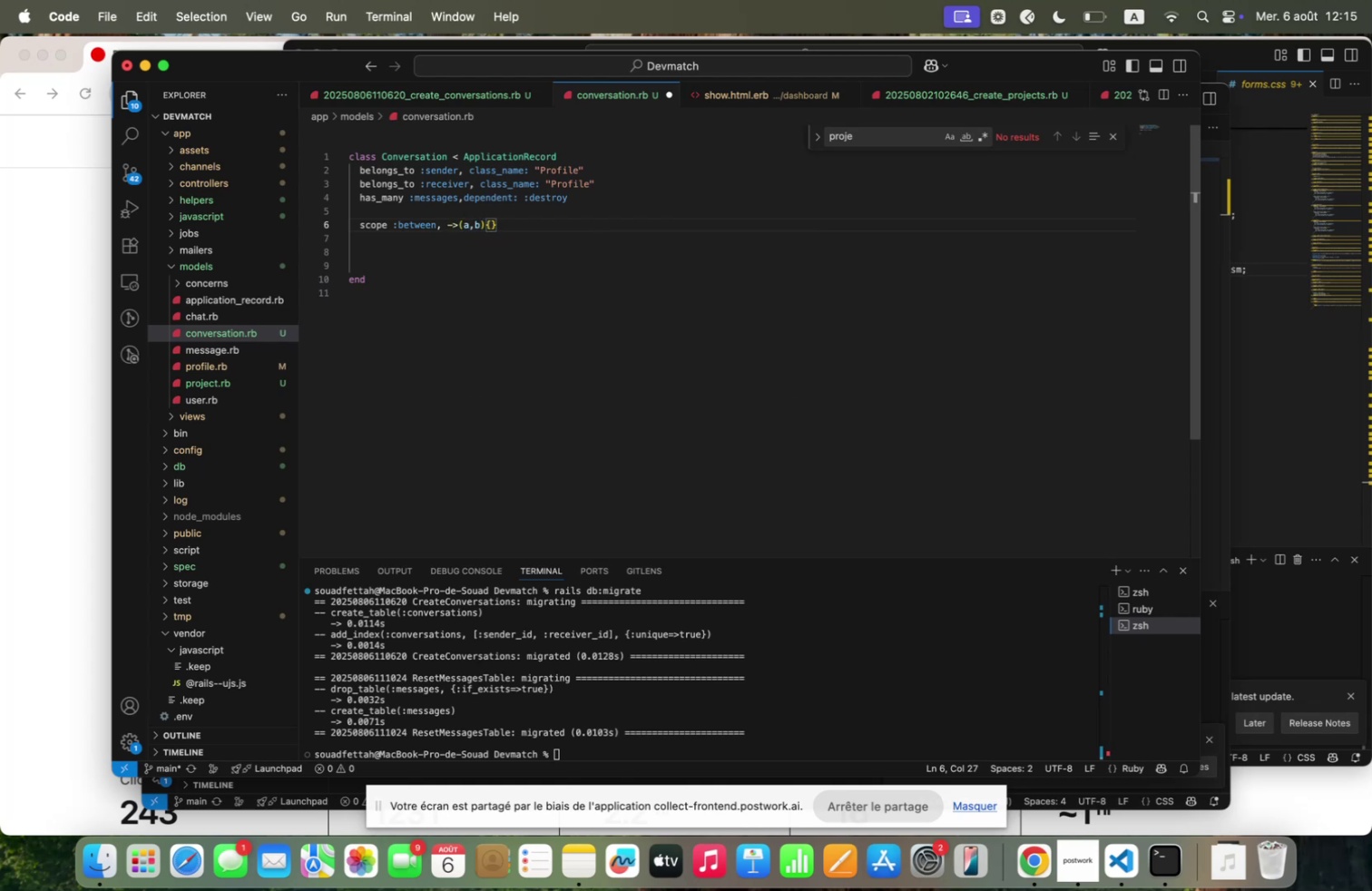 
 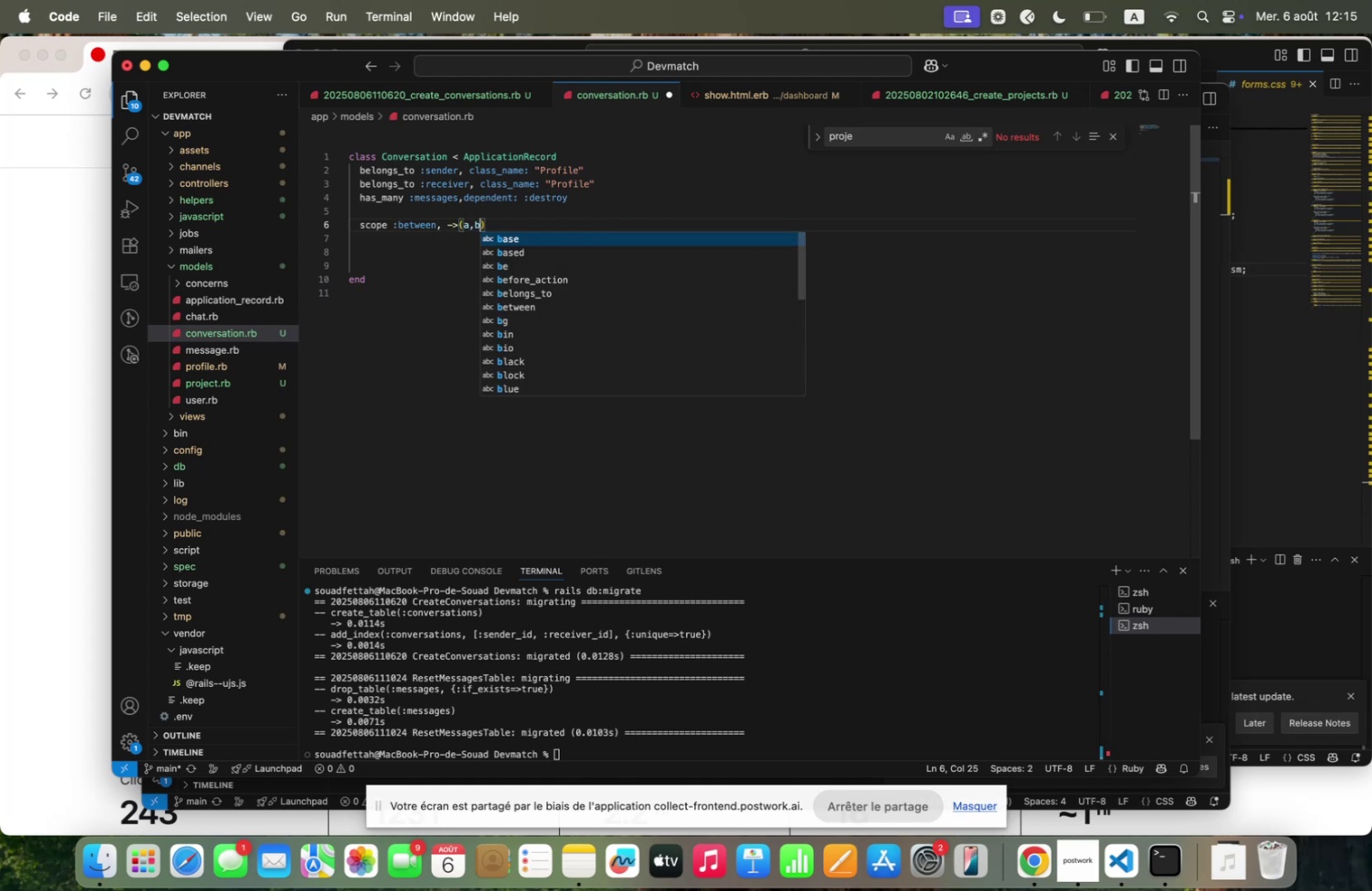 
hold_key(key=ArrowRight, duration=0.31)
 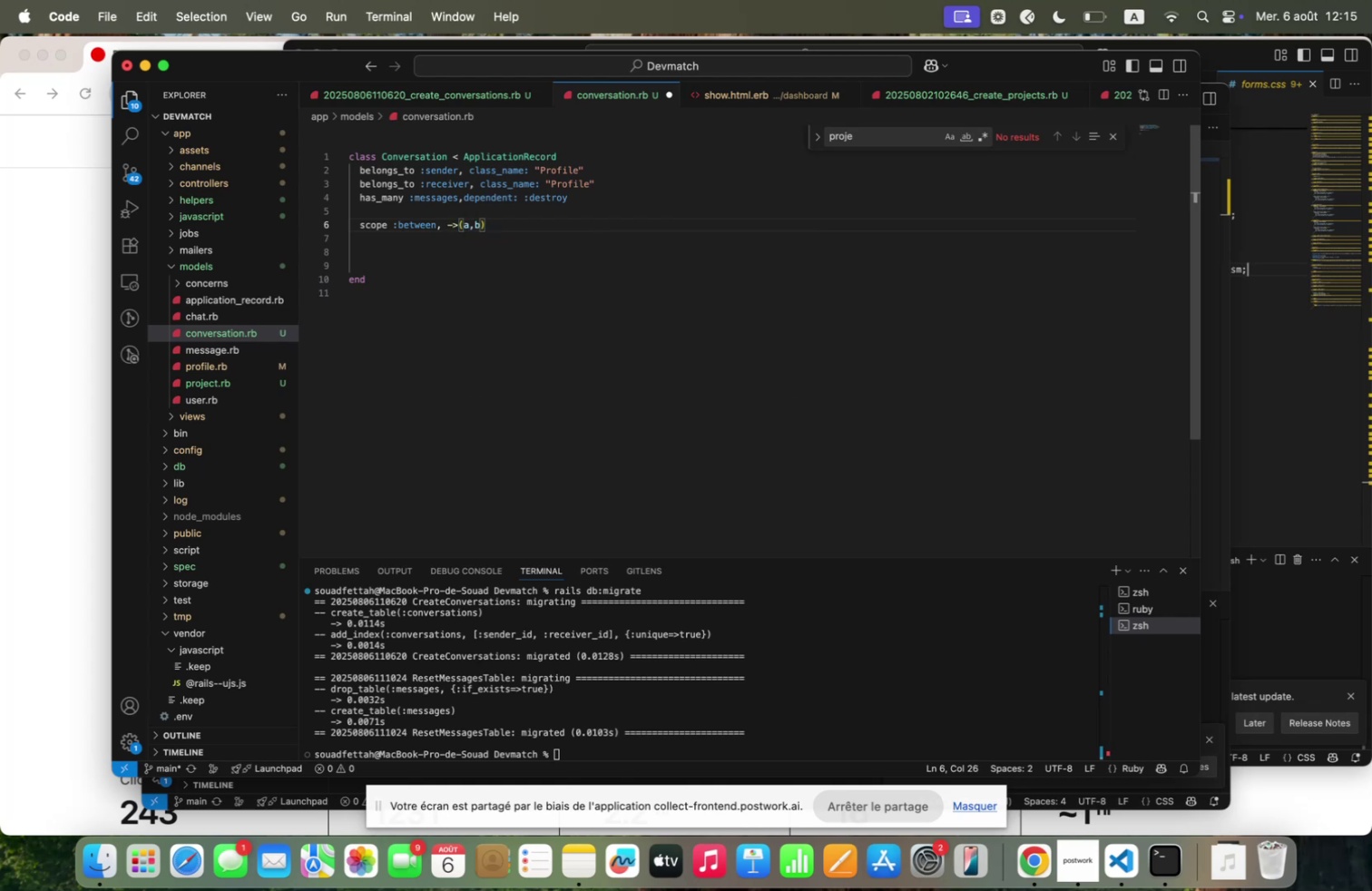 
hold_key(key=AltRight, duration=0.65)
 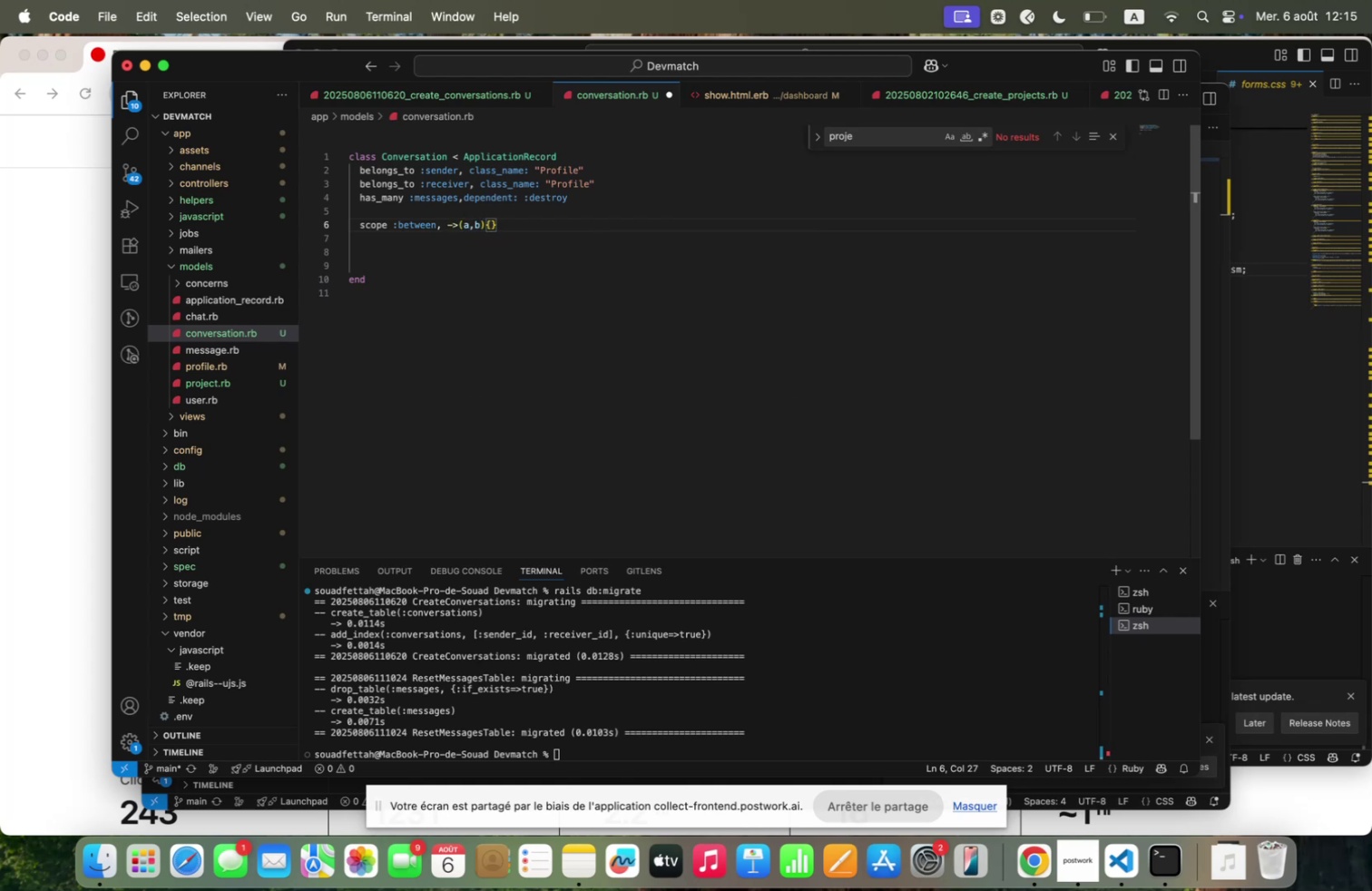 
key(Enter)
 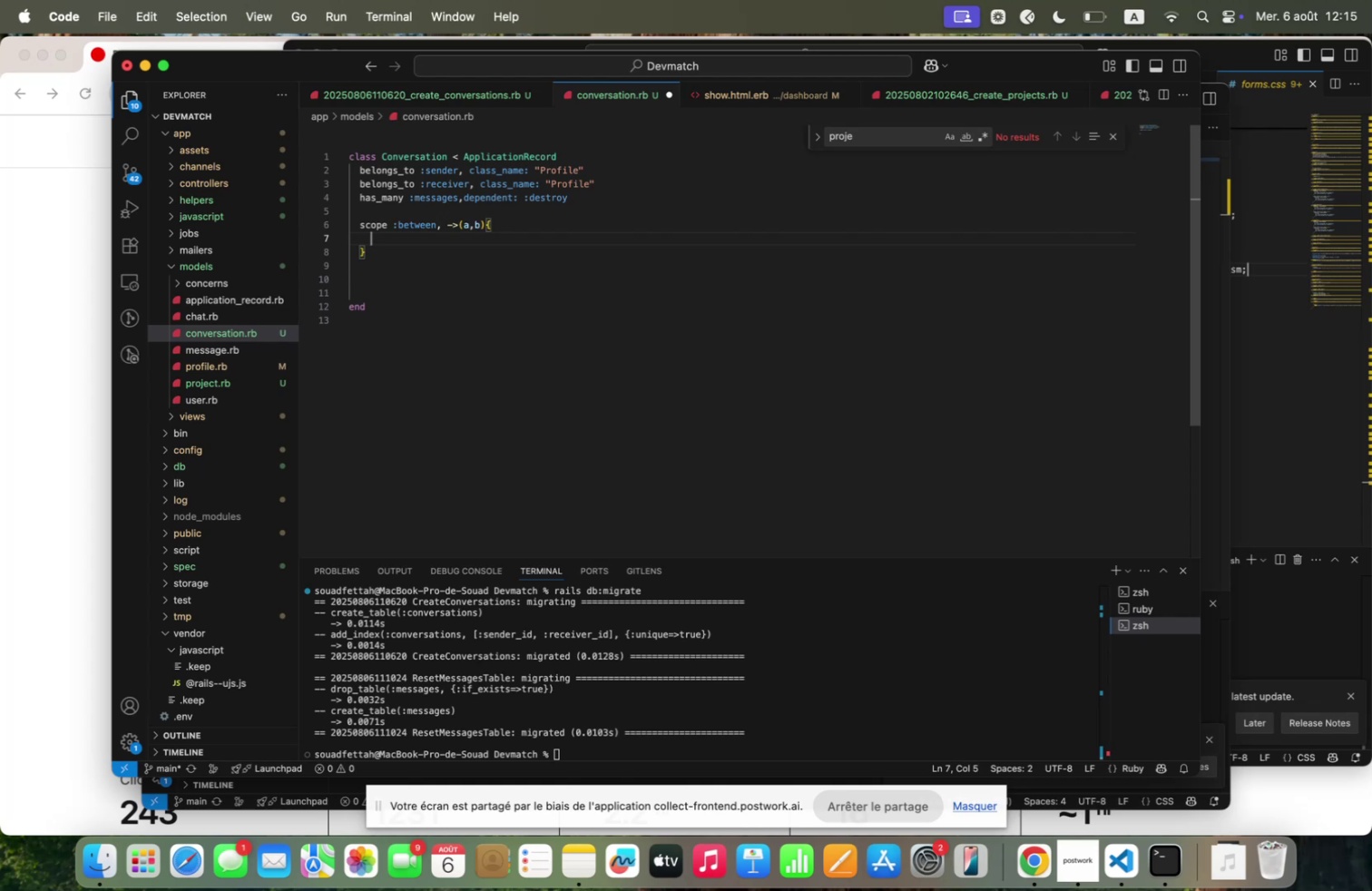 
type( zhere5)
 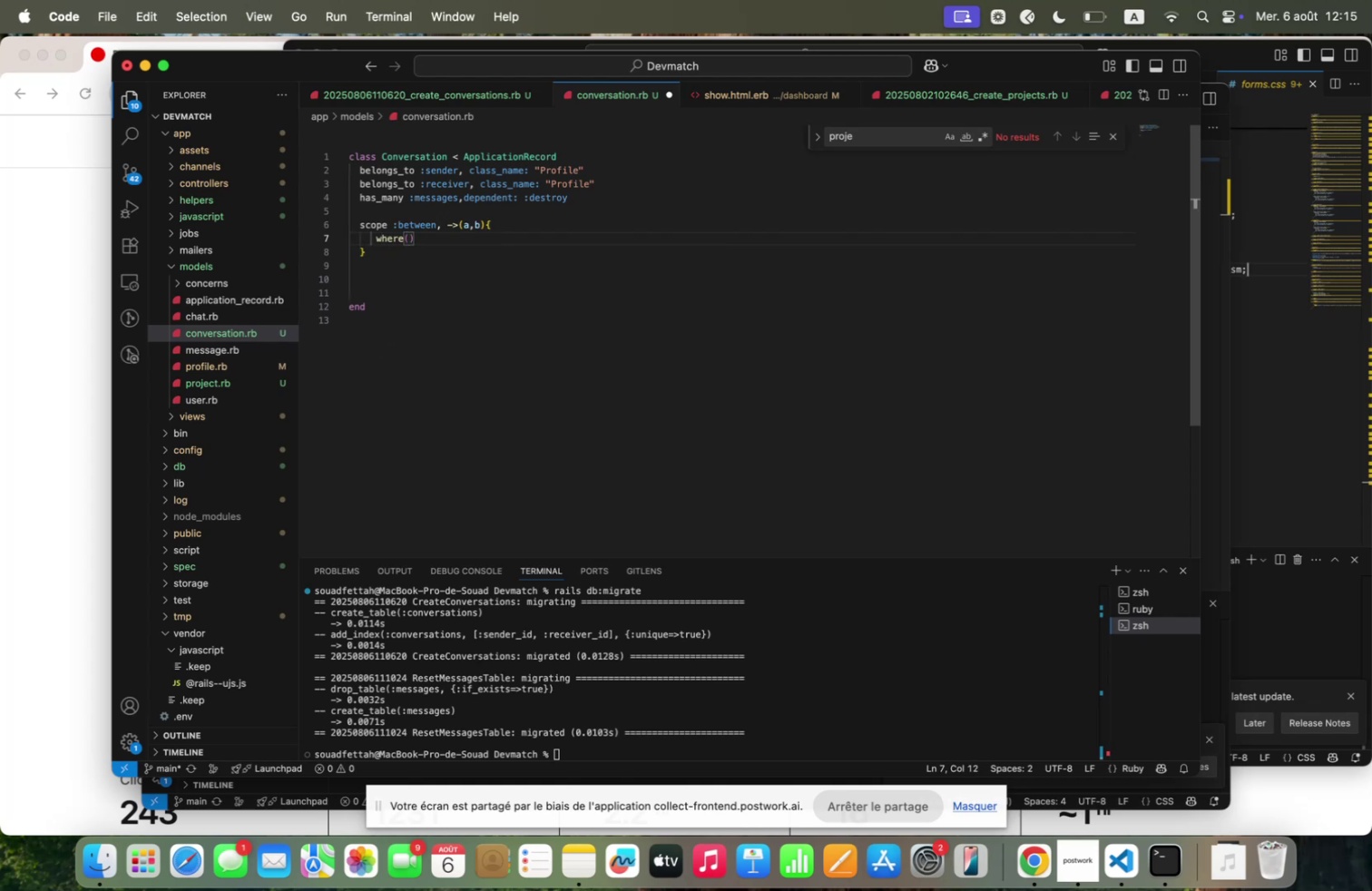 
type(sender.q m re)
 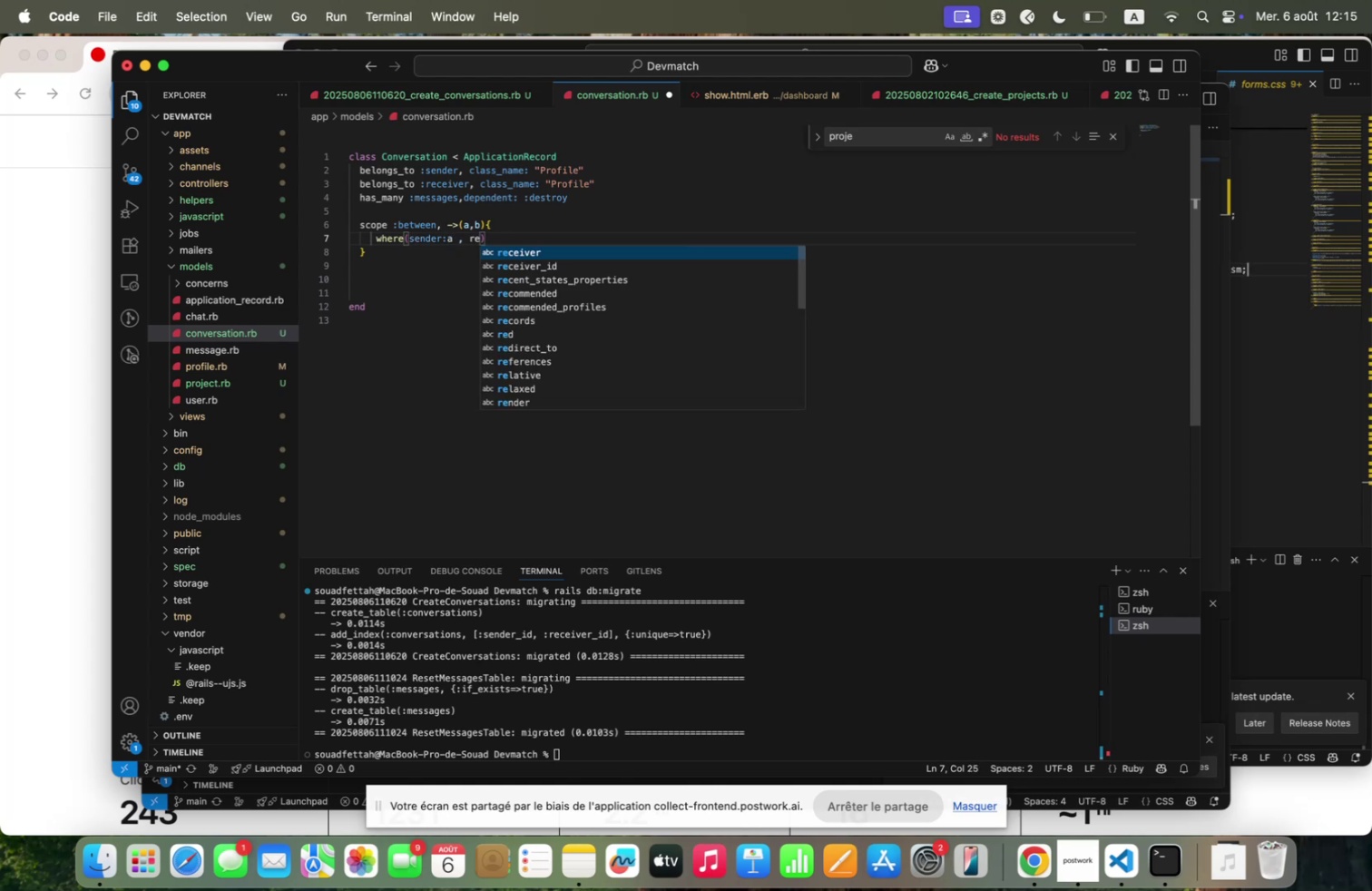 
key(Enter)
 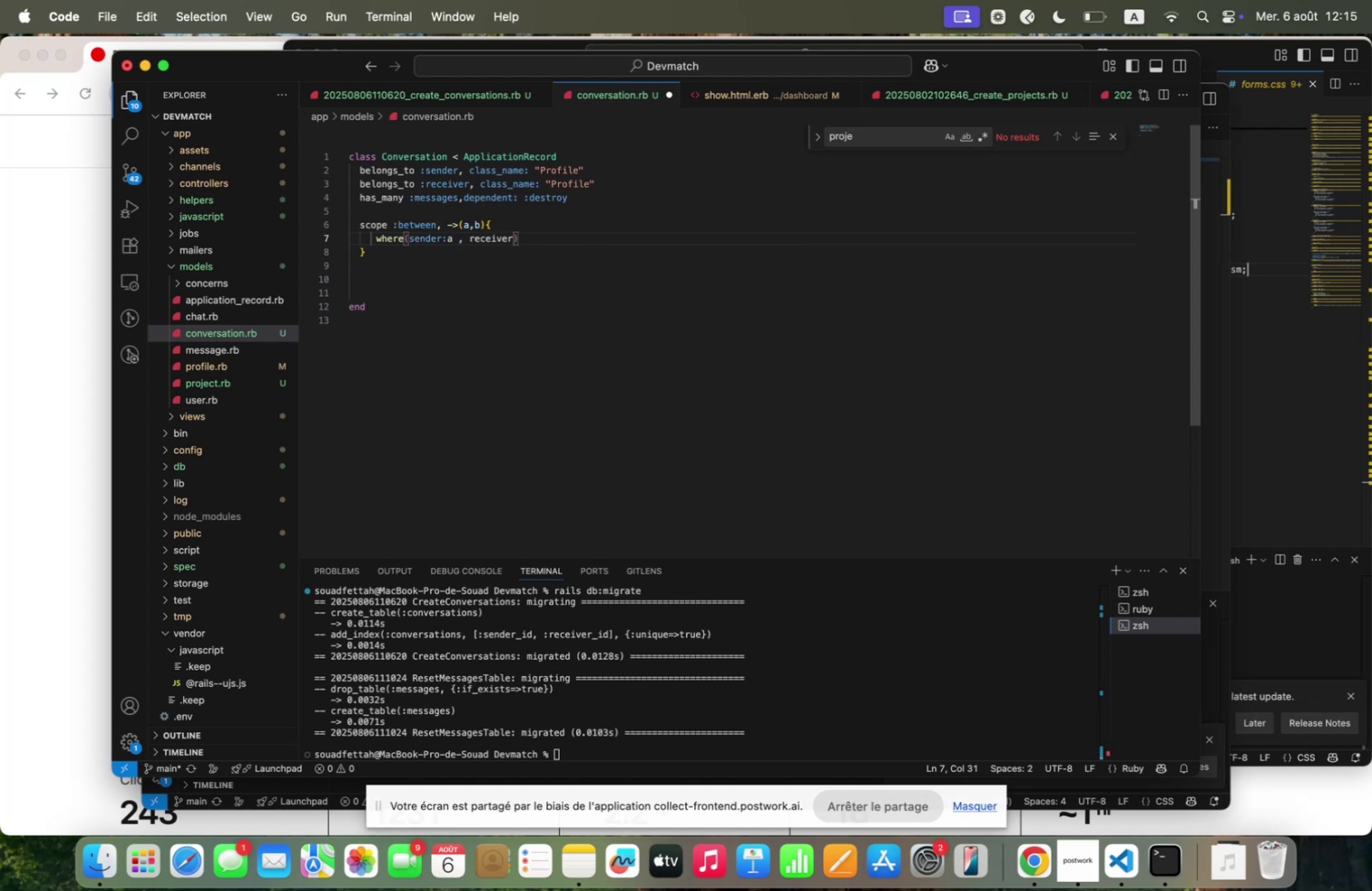 
key(Period)
 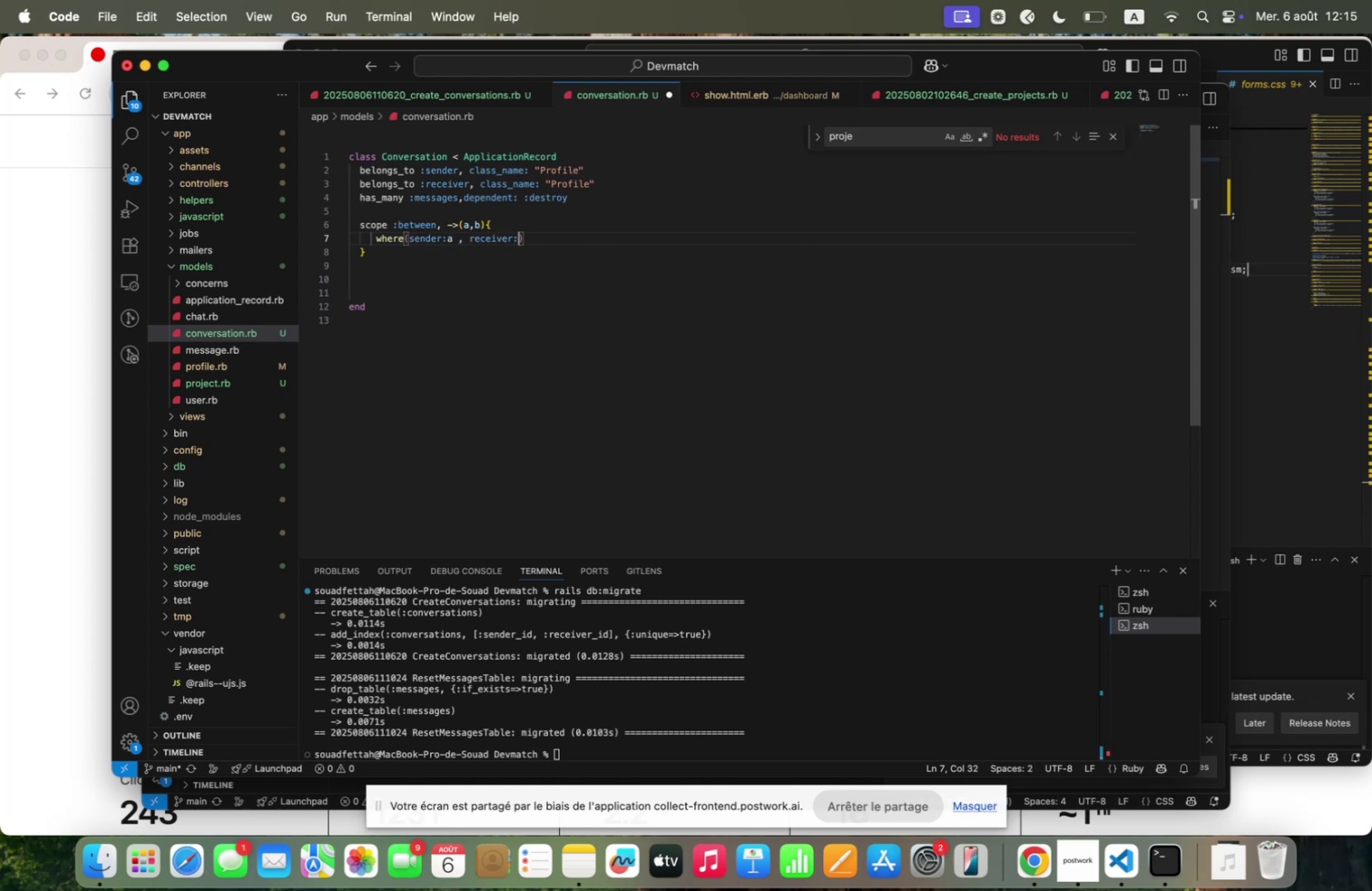 
key(Space)
 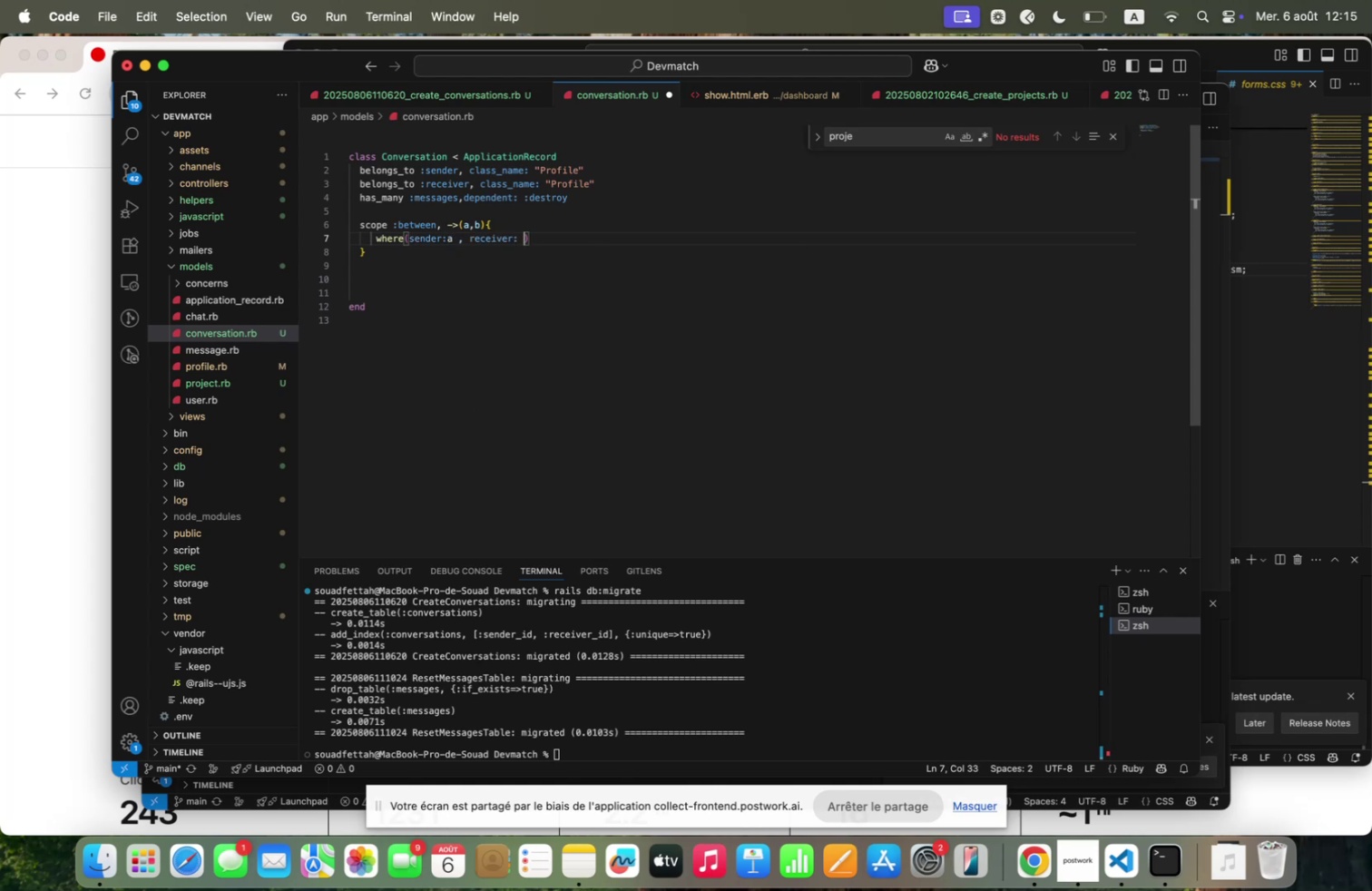 
key(B)
 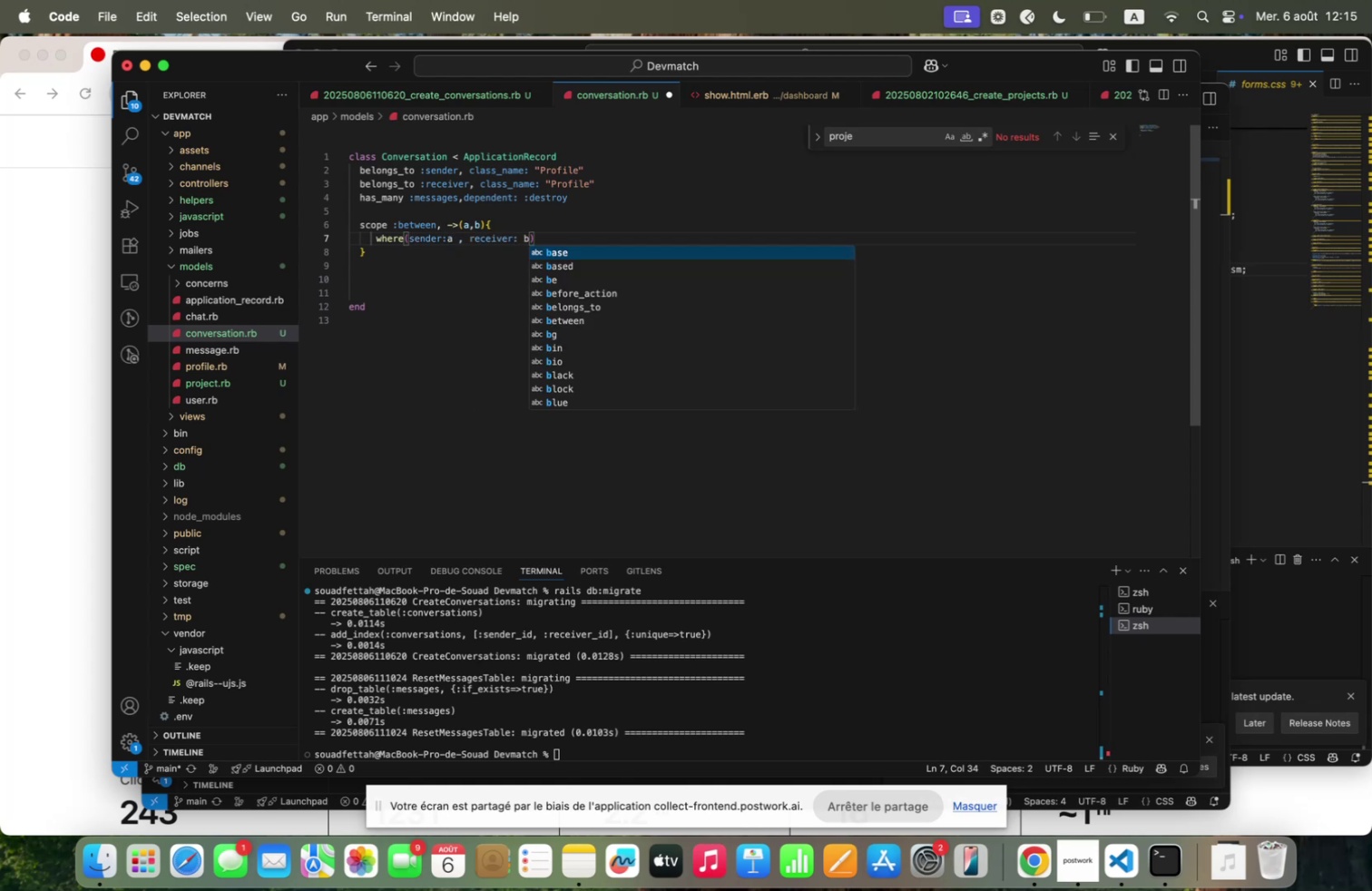 
key(ArrowRight)
 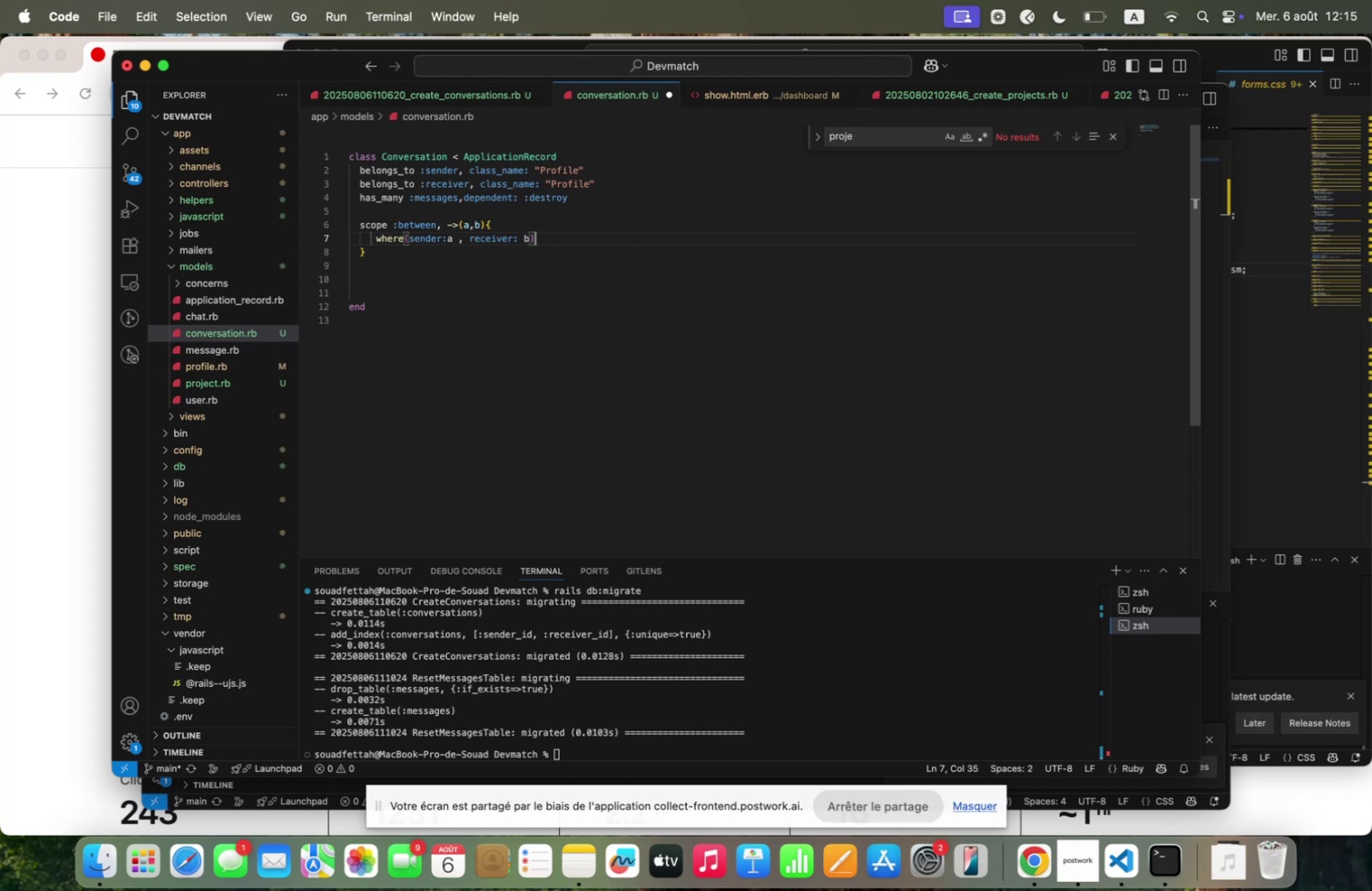 
key(Enter)
 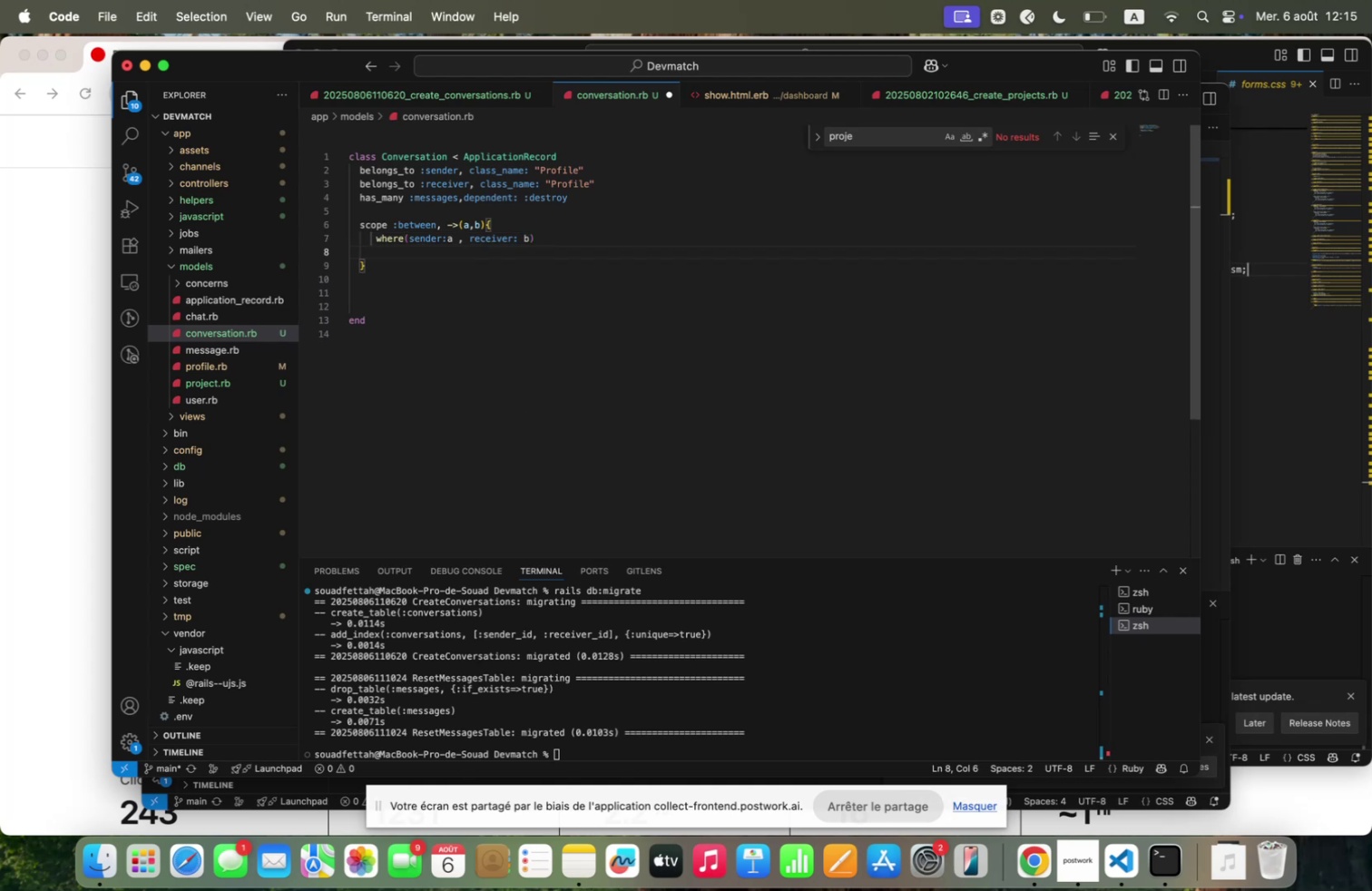 
type(  <or5zhere5sender. bm rec)
 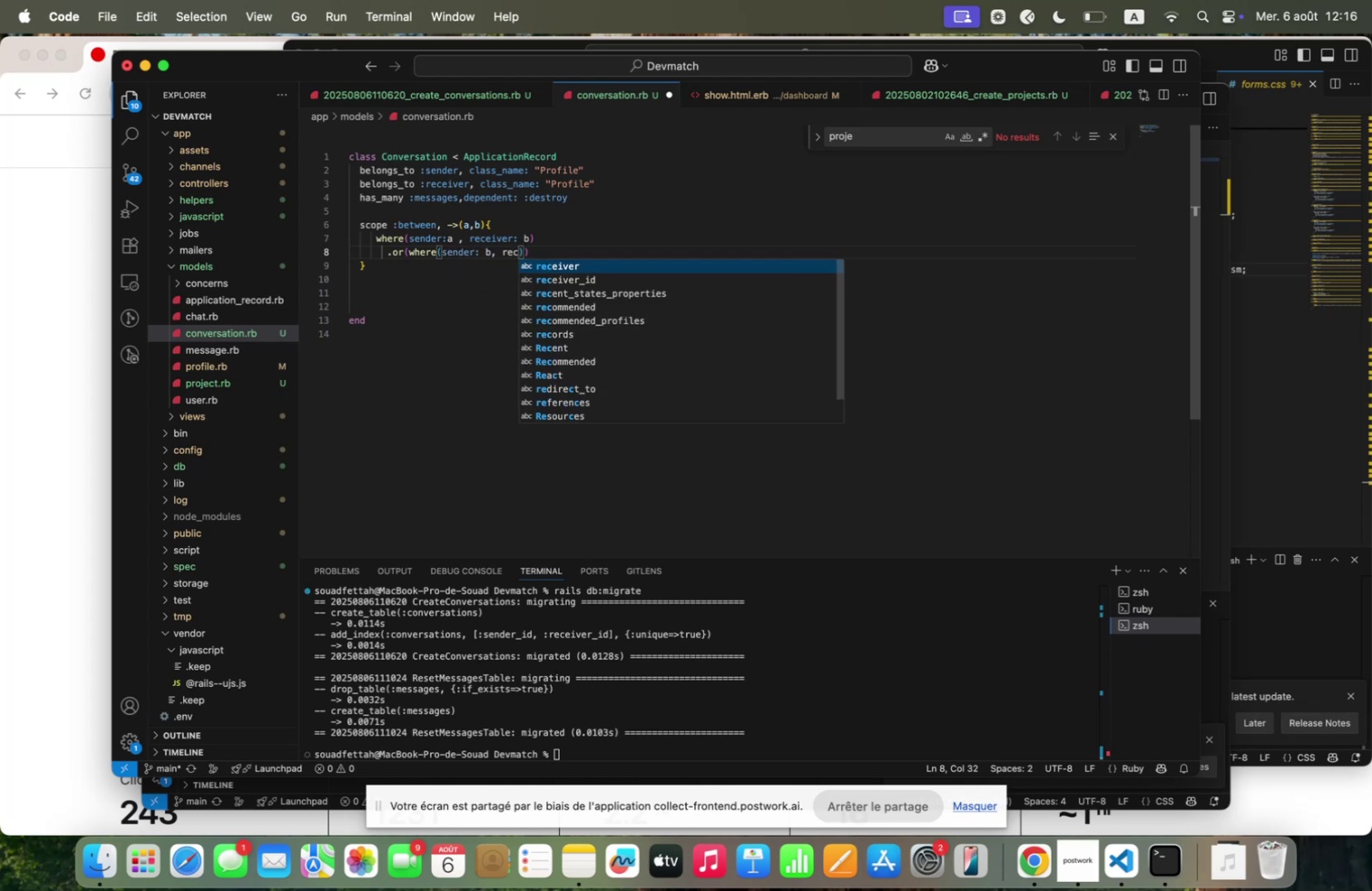 
key(Enter)
 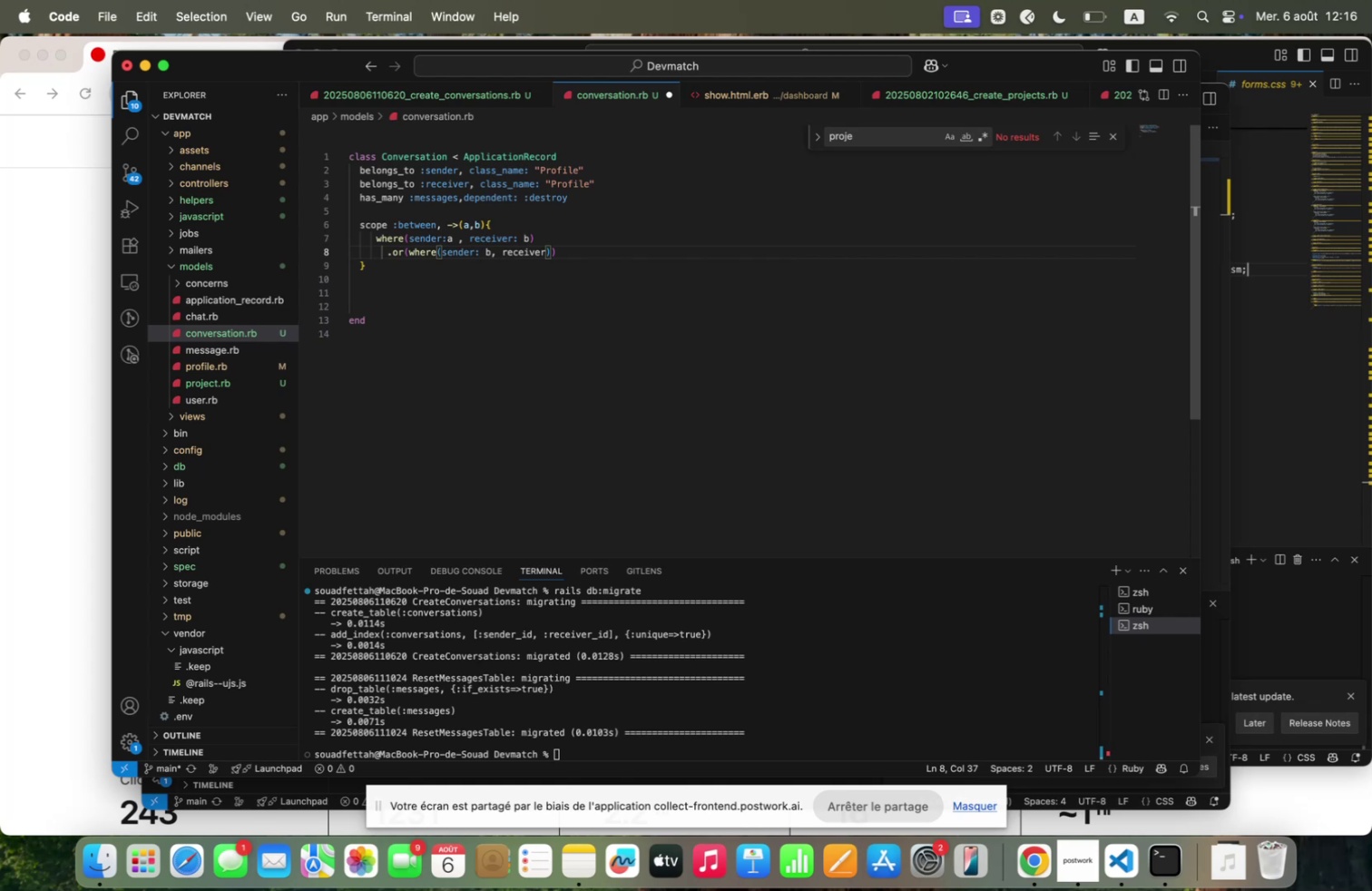 
key(Period)
 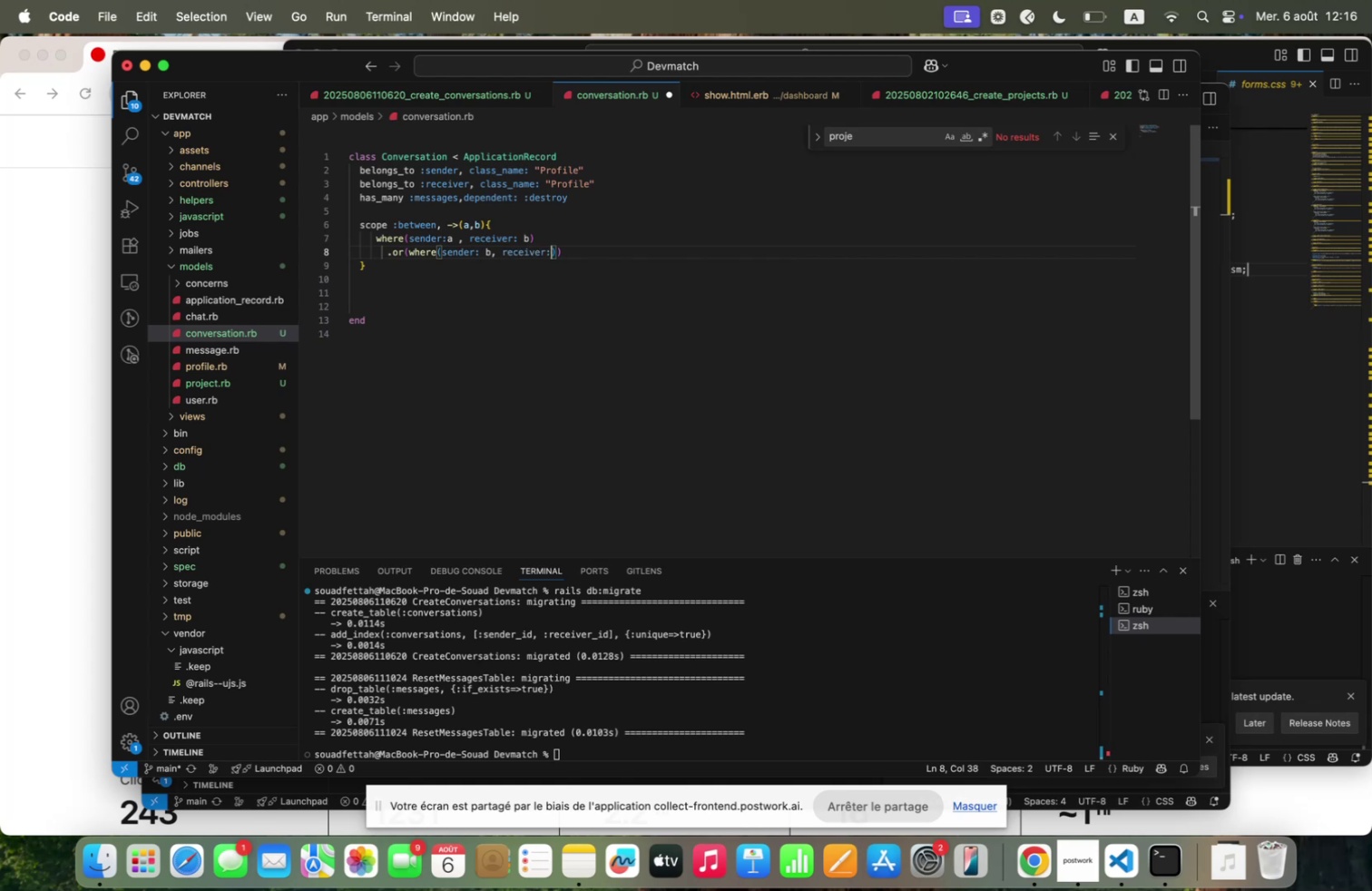 
key(Space)
 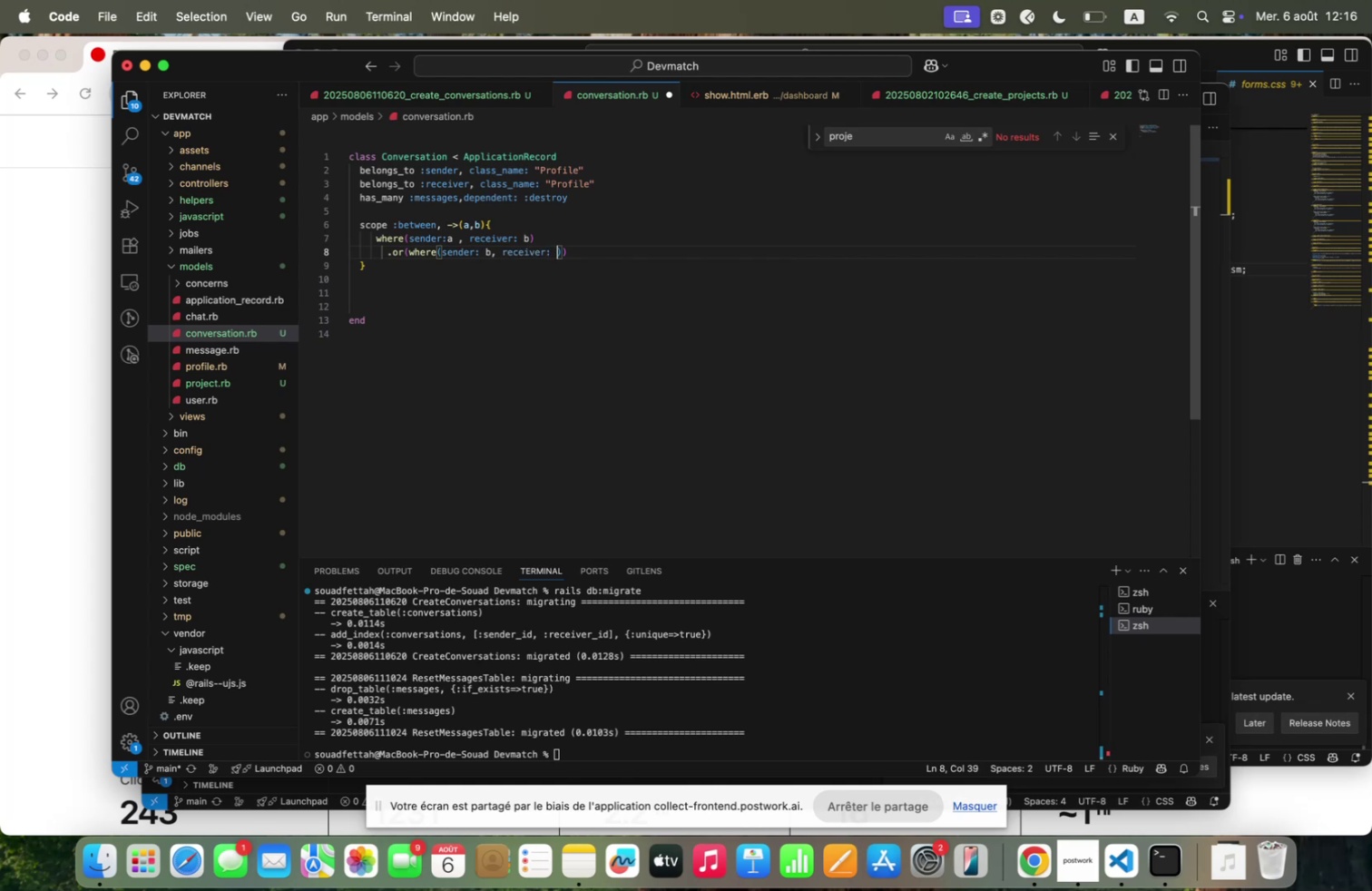 
key(Q)
 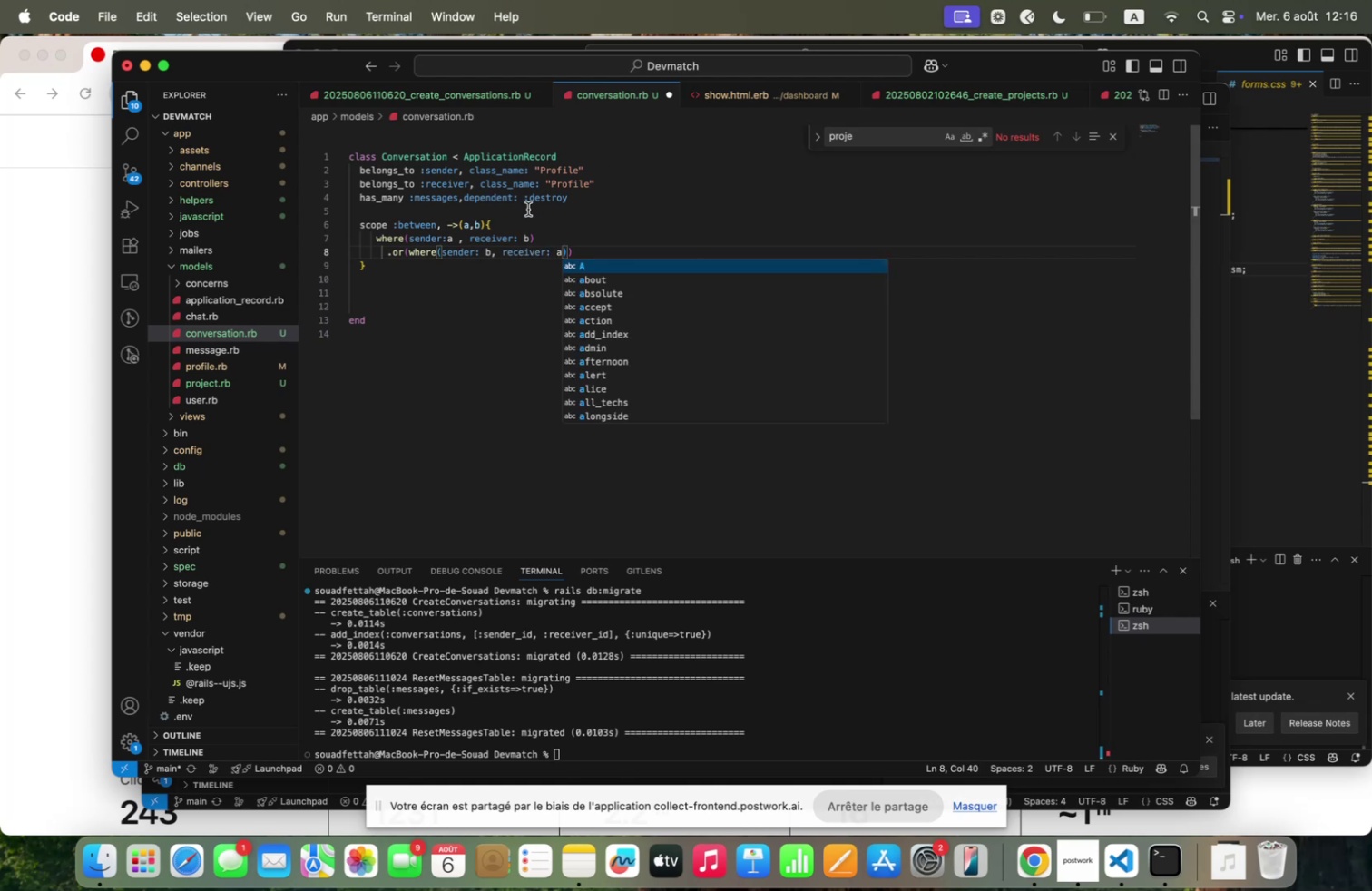 
key(Meta+S)
 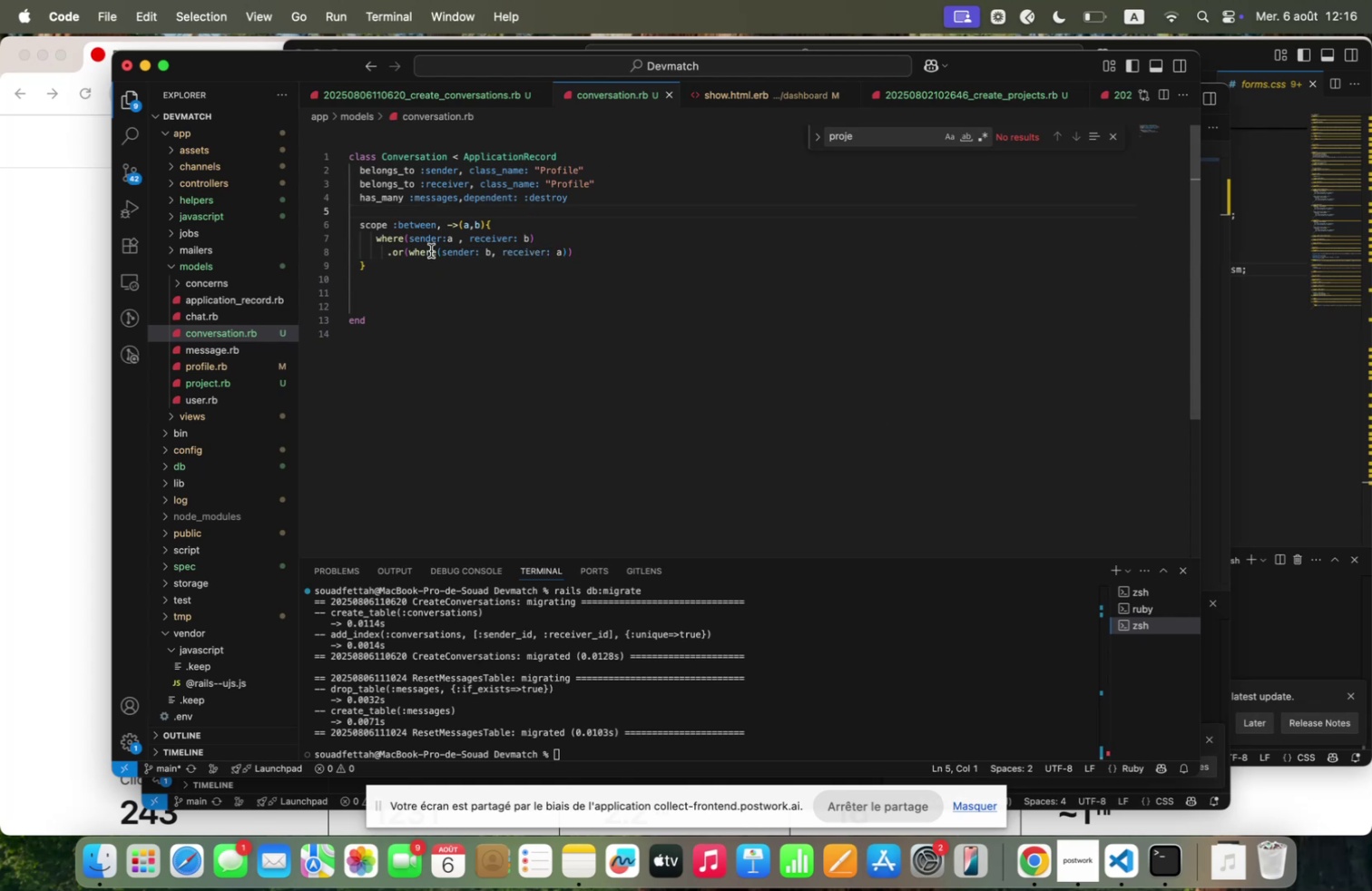 
wait(9.89)
 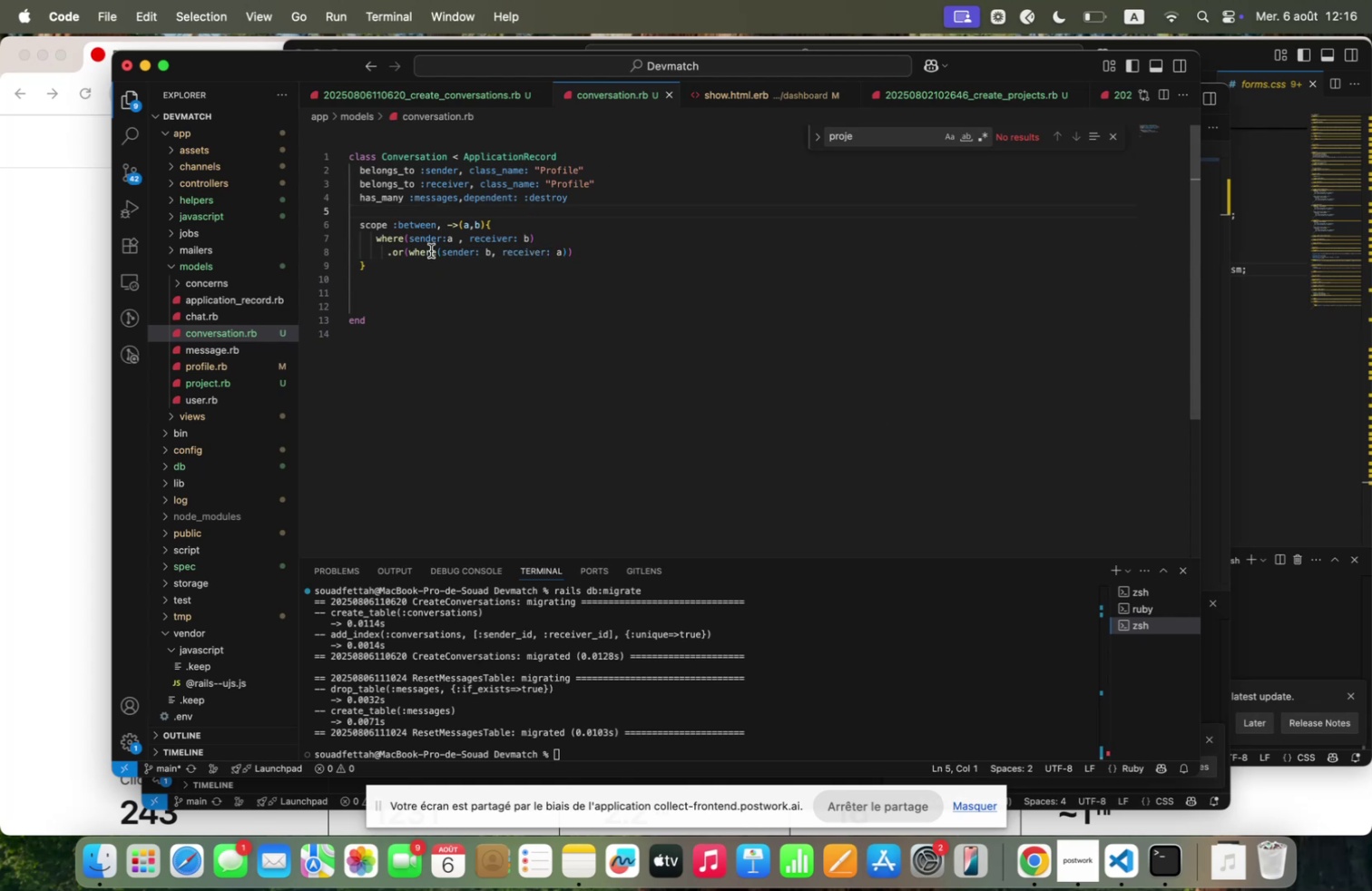 
left_click([201, 354])
 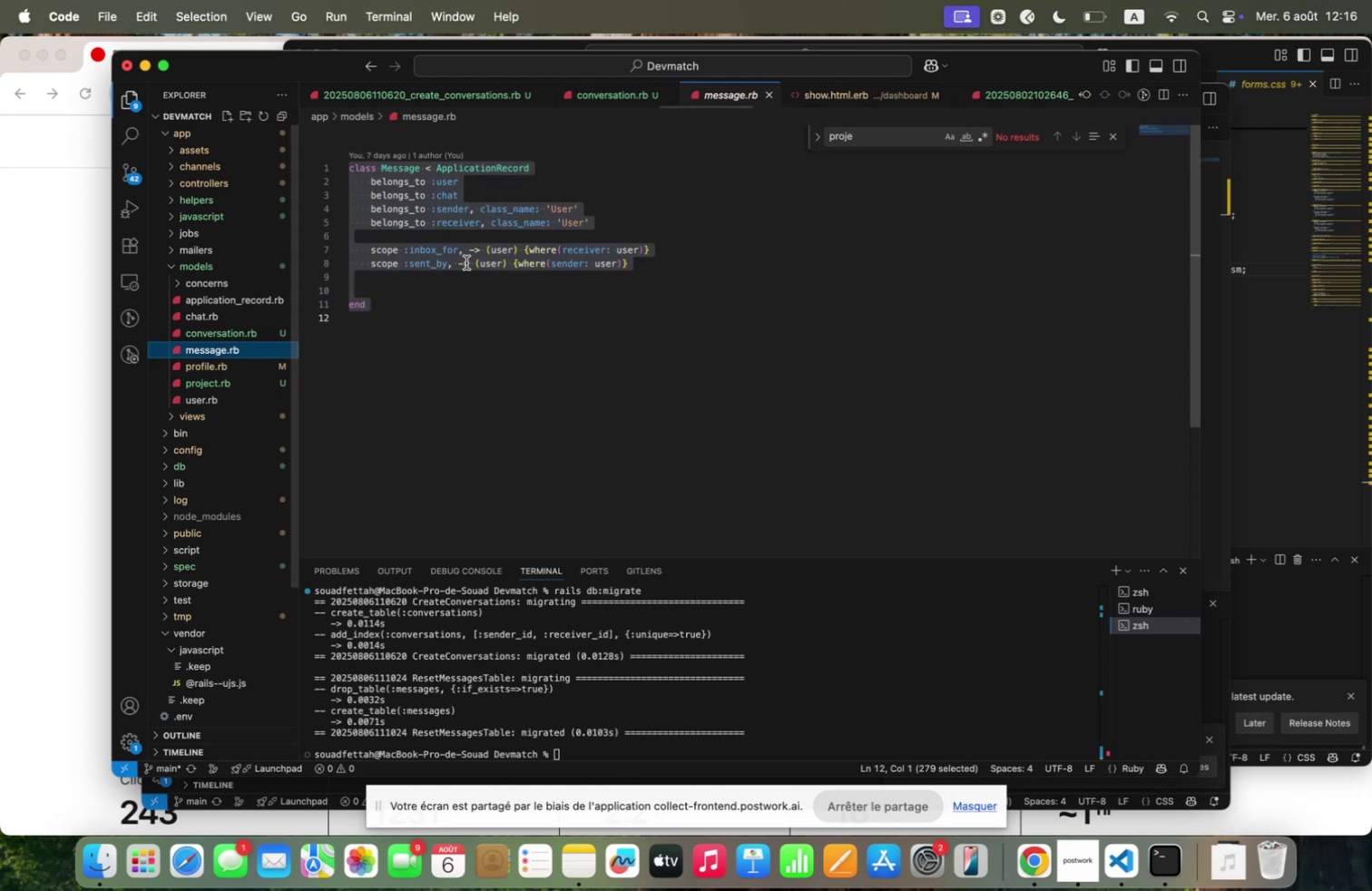 
left_click([466, 262])
 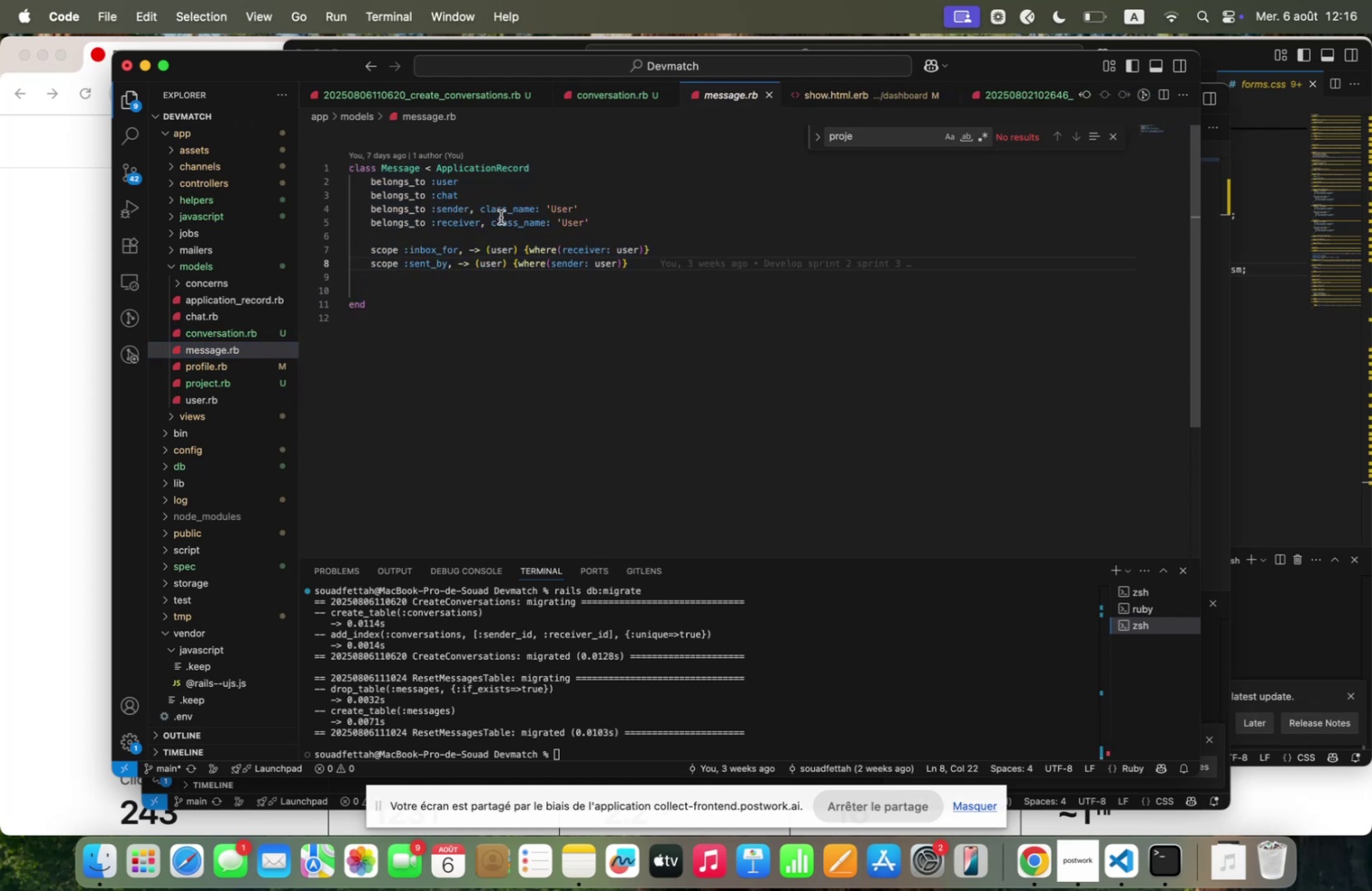 
wait(9.55)
 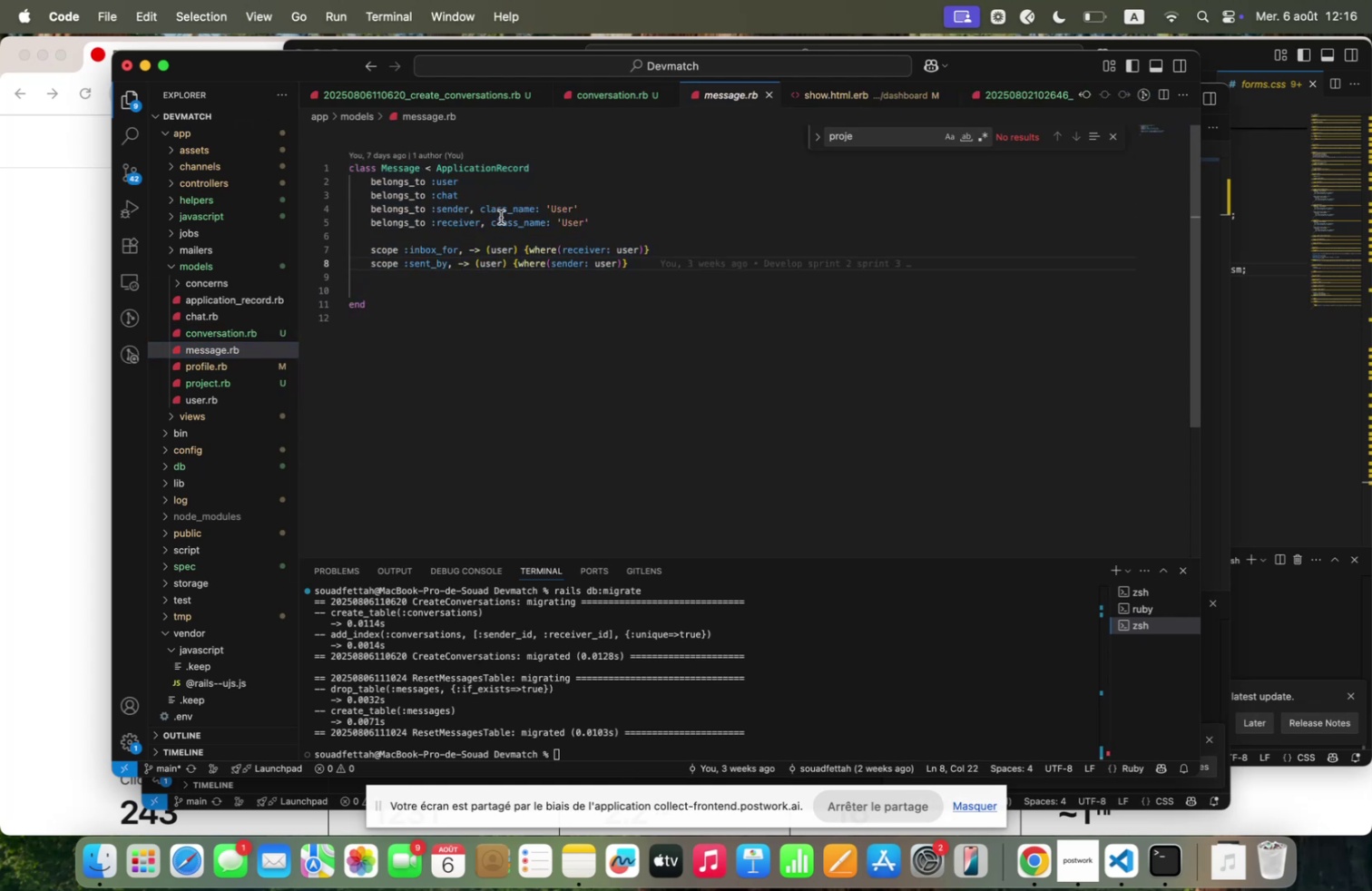 
double_click([455, 209])
 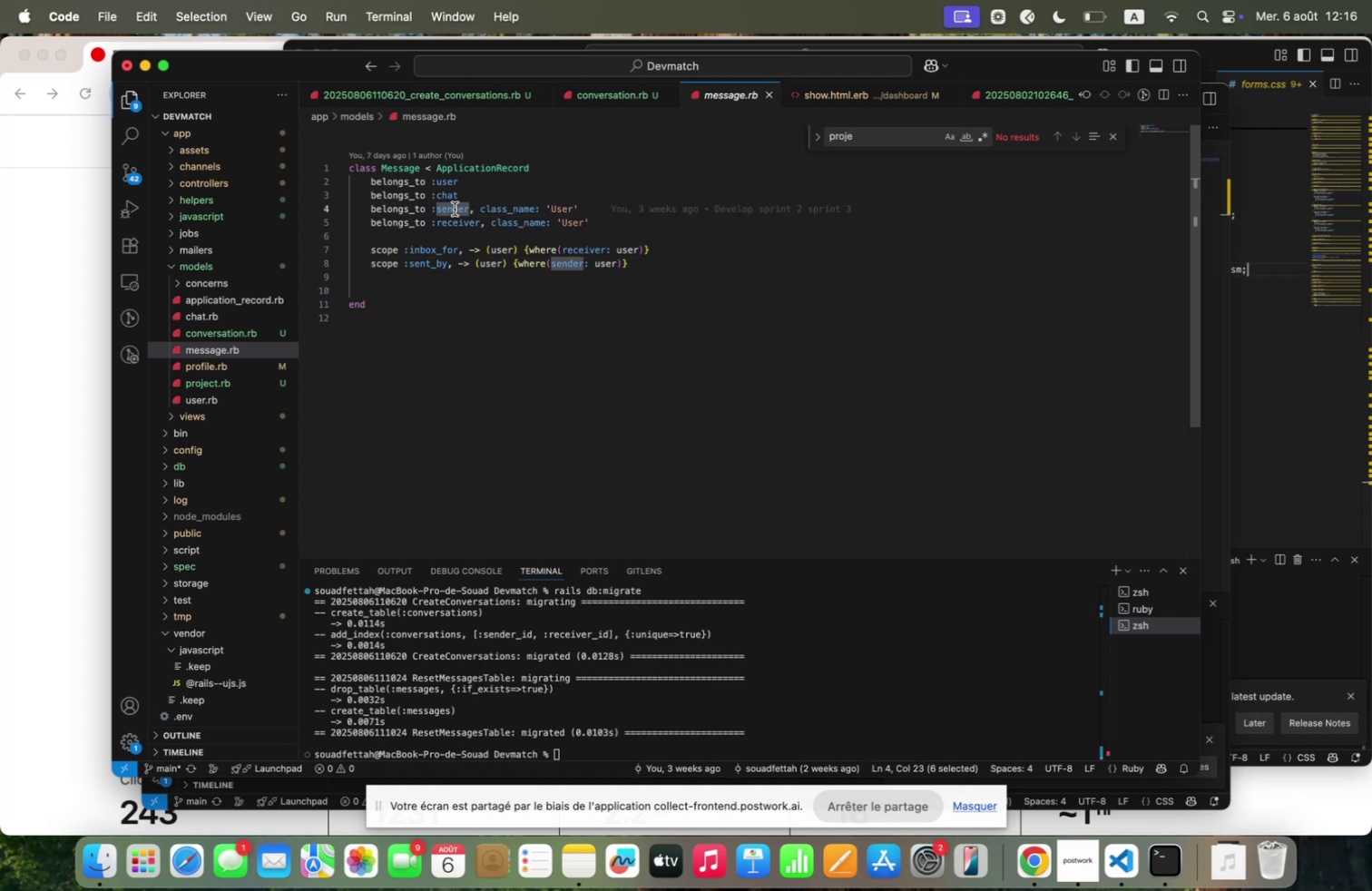 
type(user)
 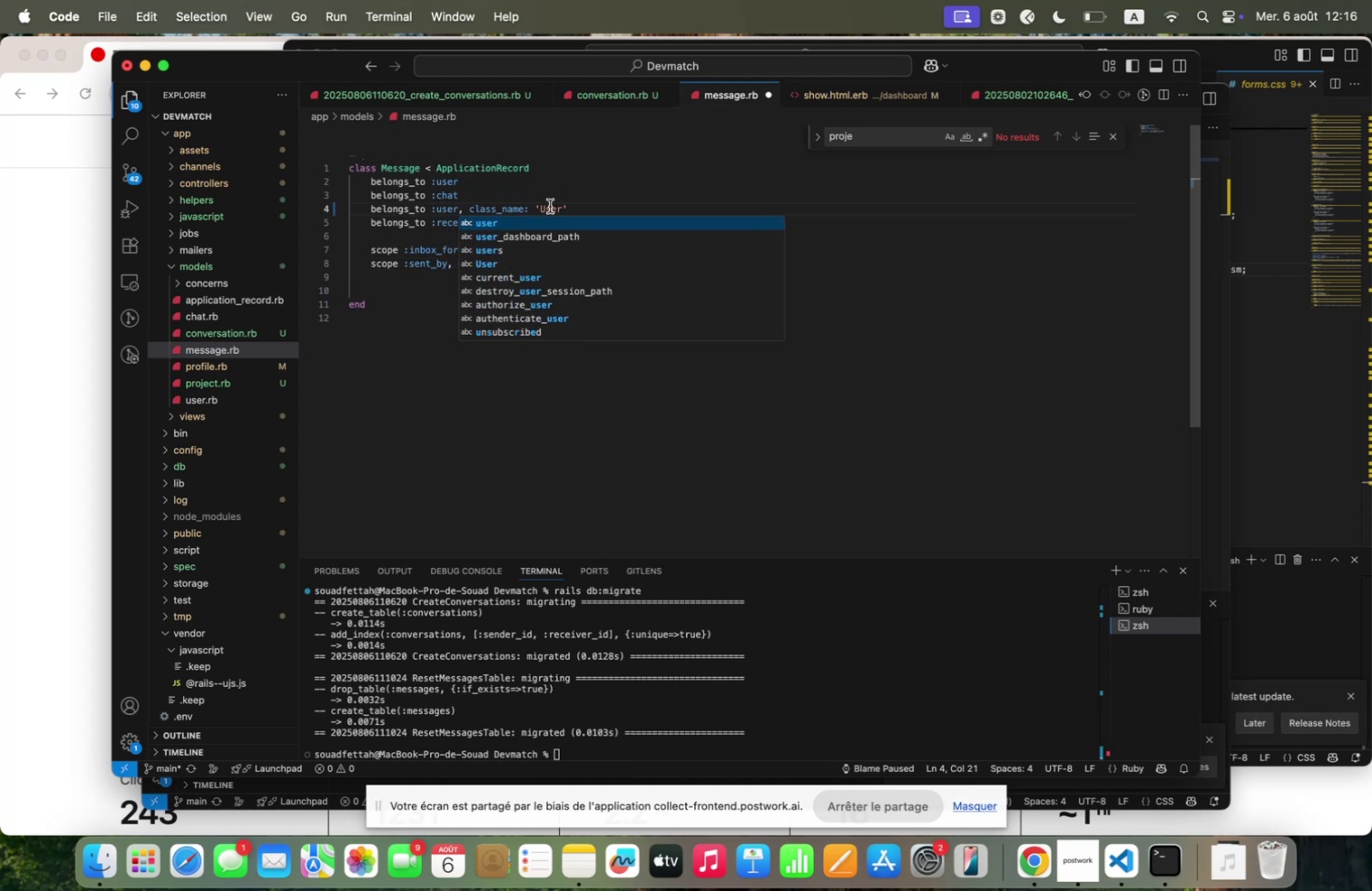 
double_click([550, 206])
 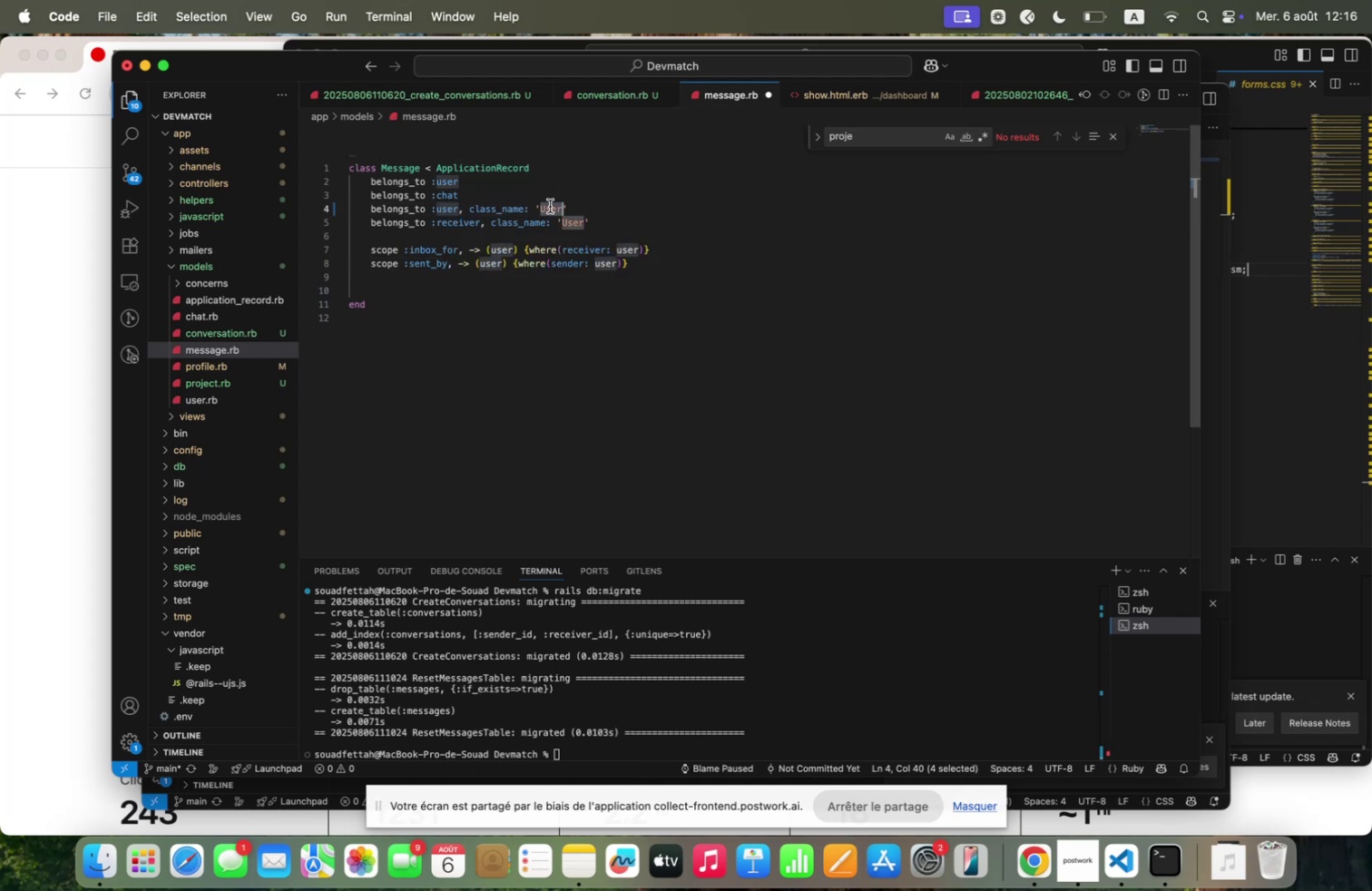 
type(Profile)
key(Backspace)
 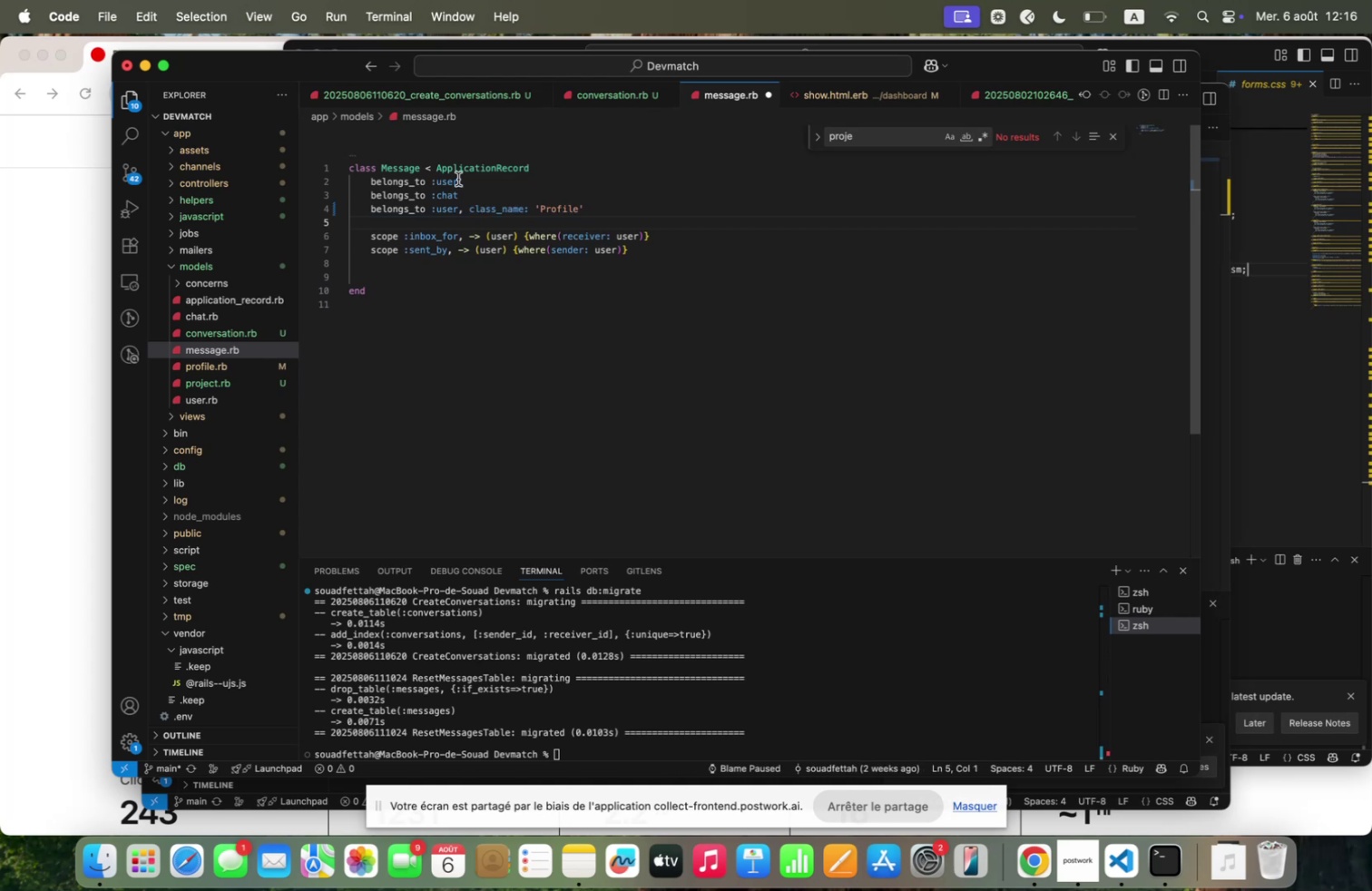 
key(Backspace)
 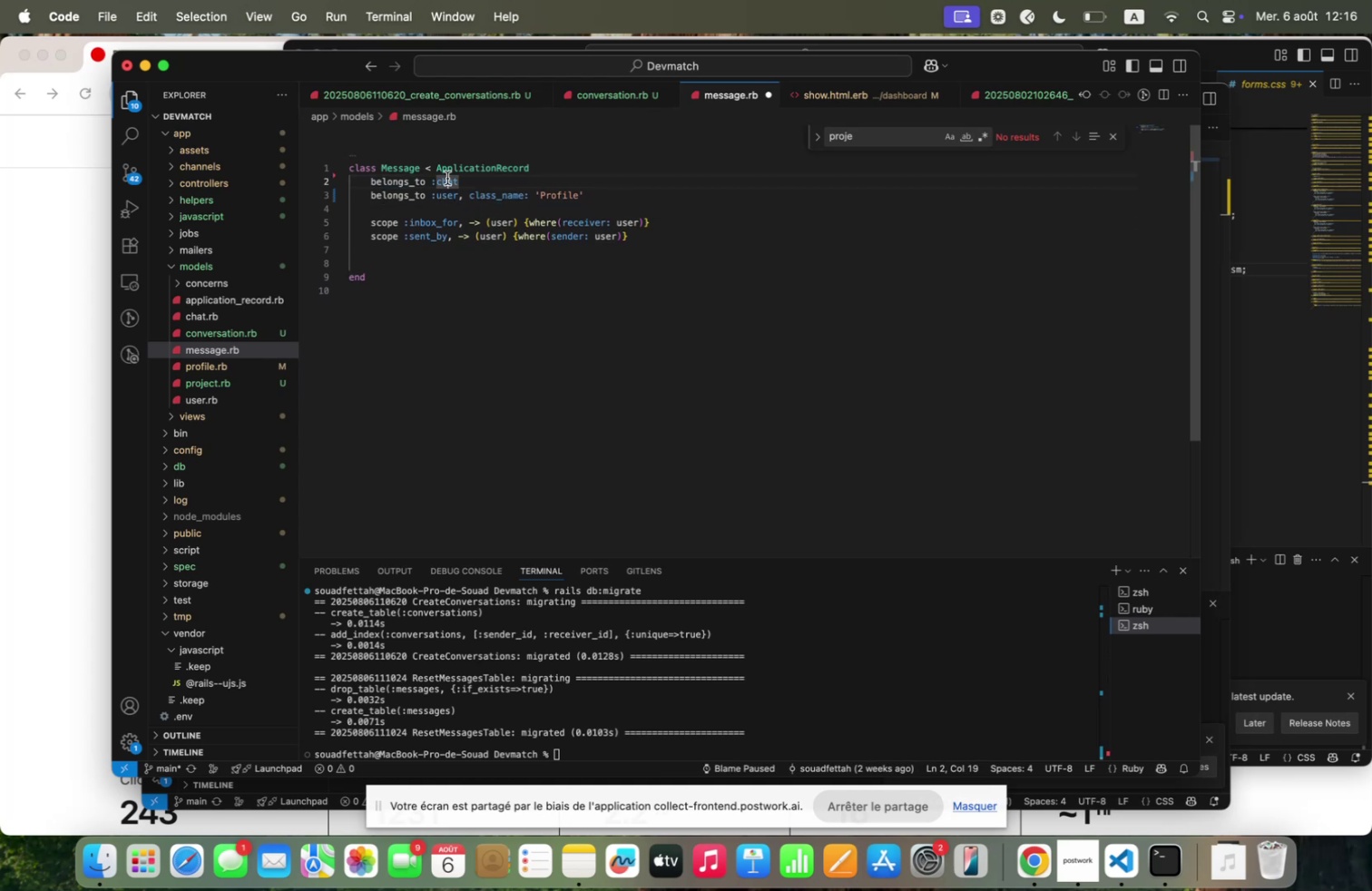 
double_click([447, 178])
 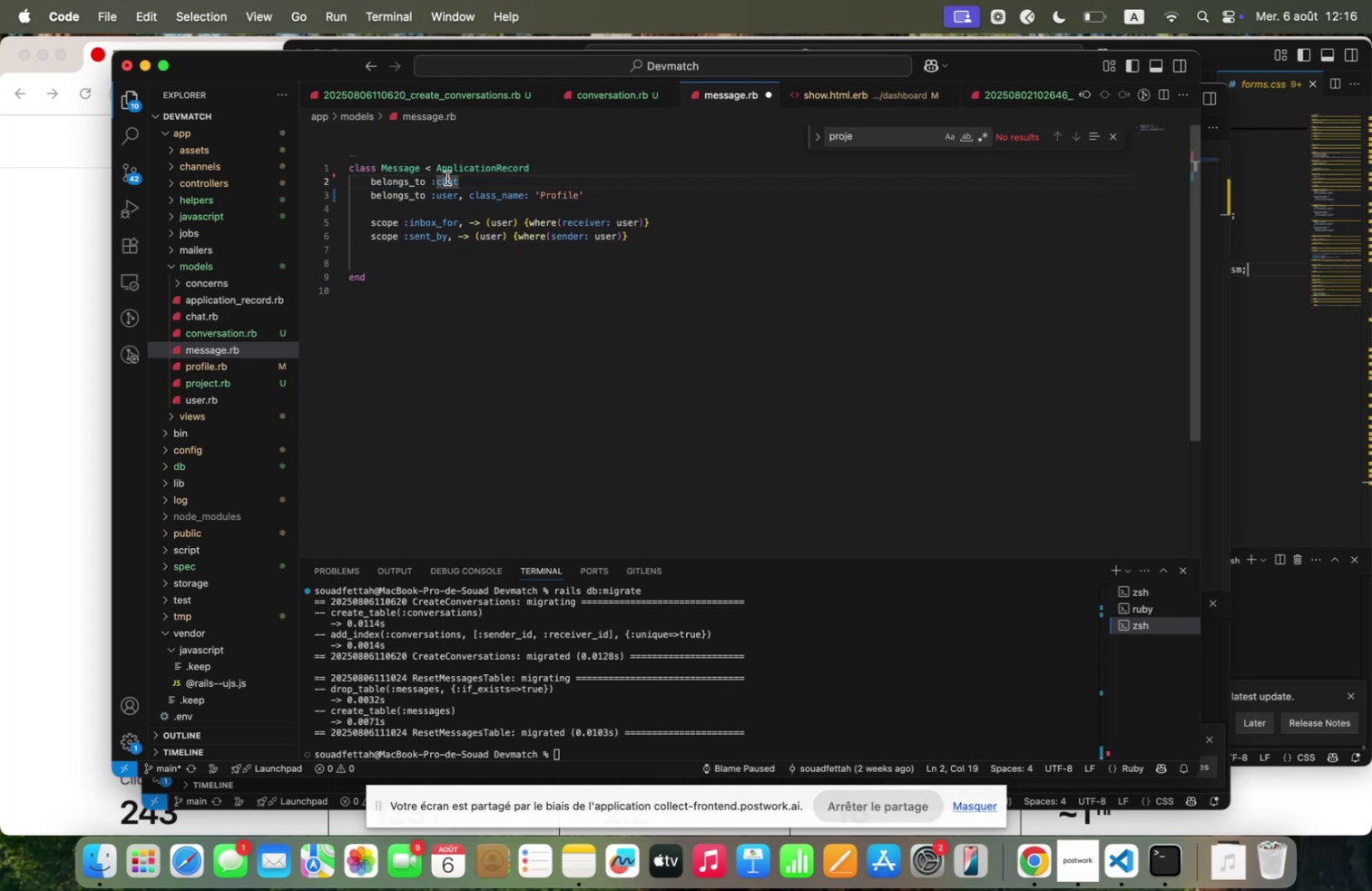 
type(con)
 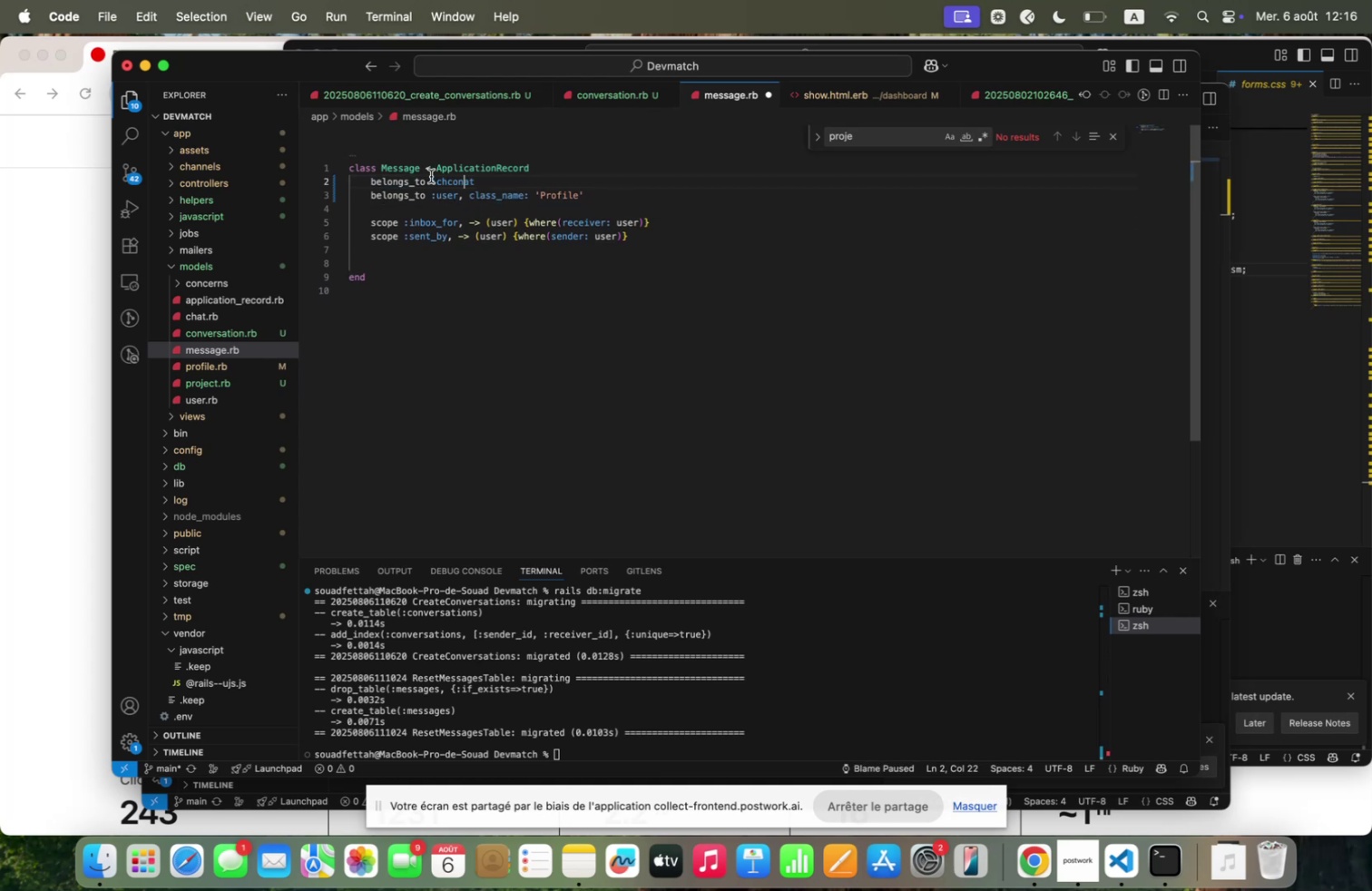 
double_click([453, 178])
 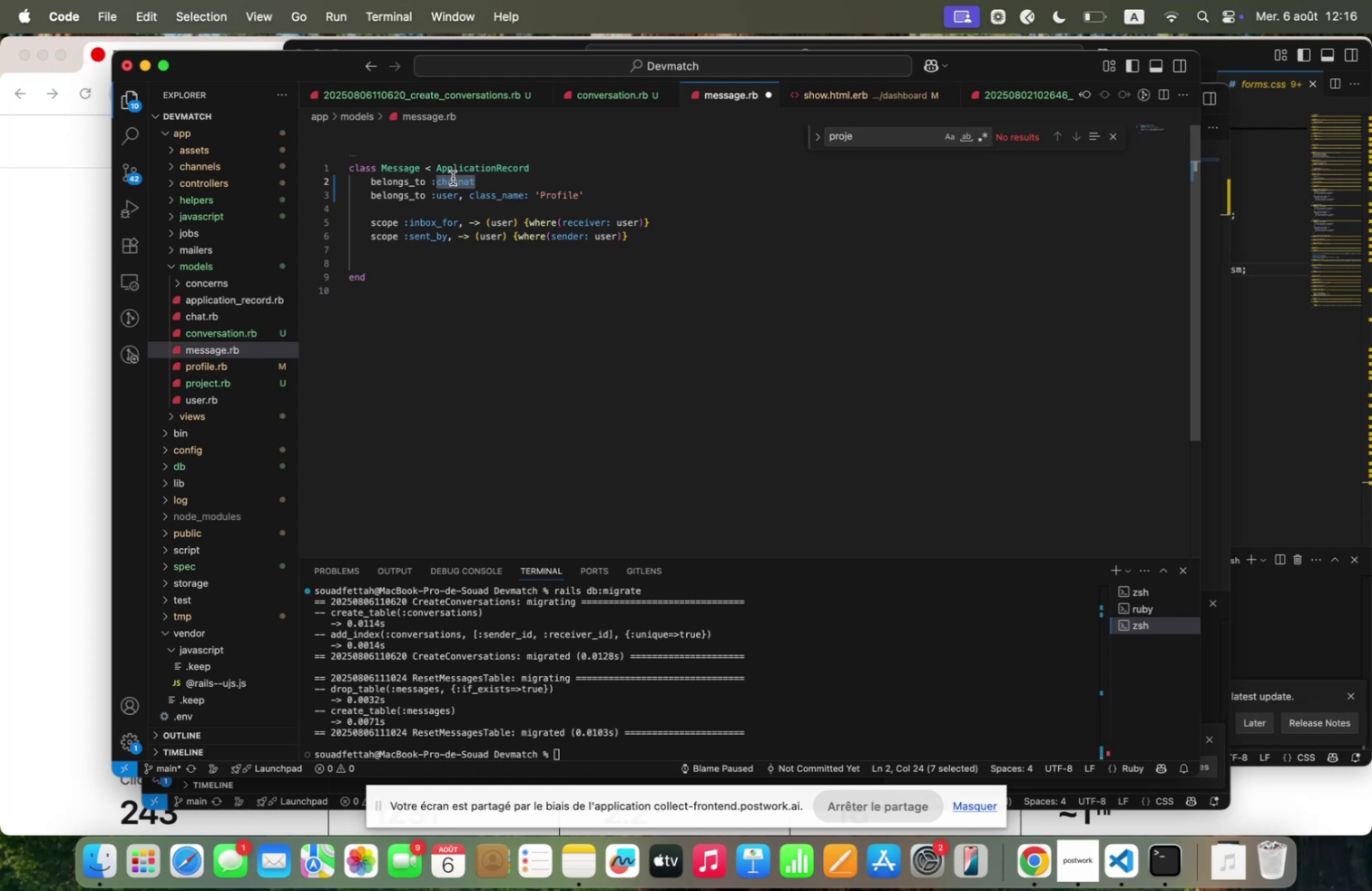 
type(conver)
 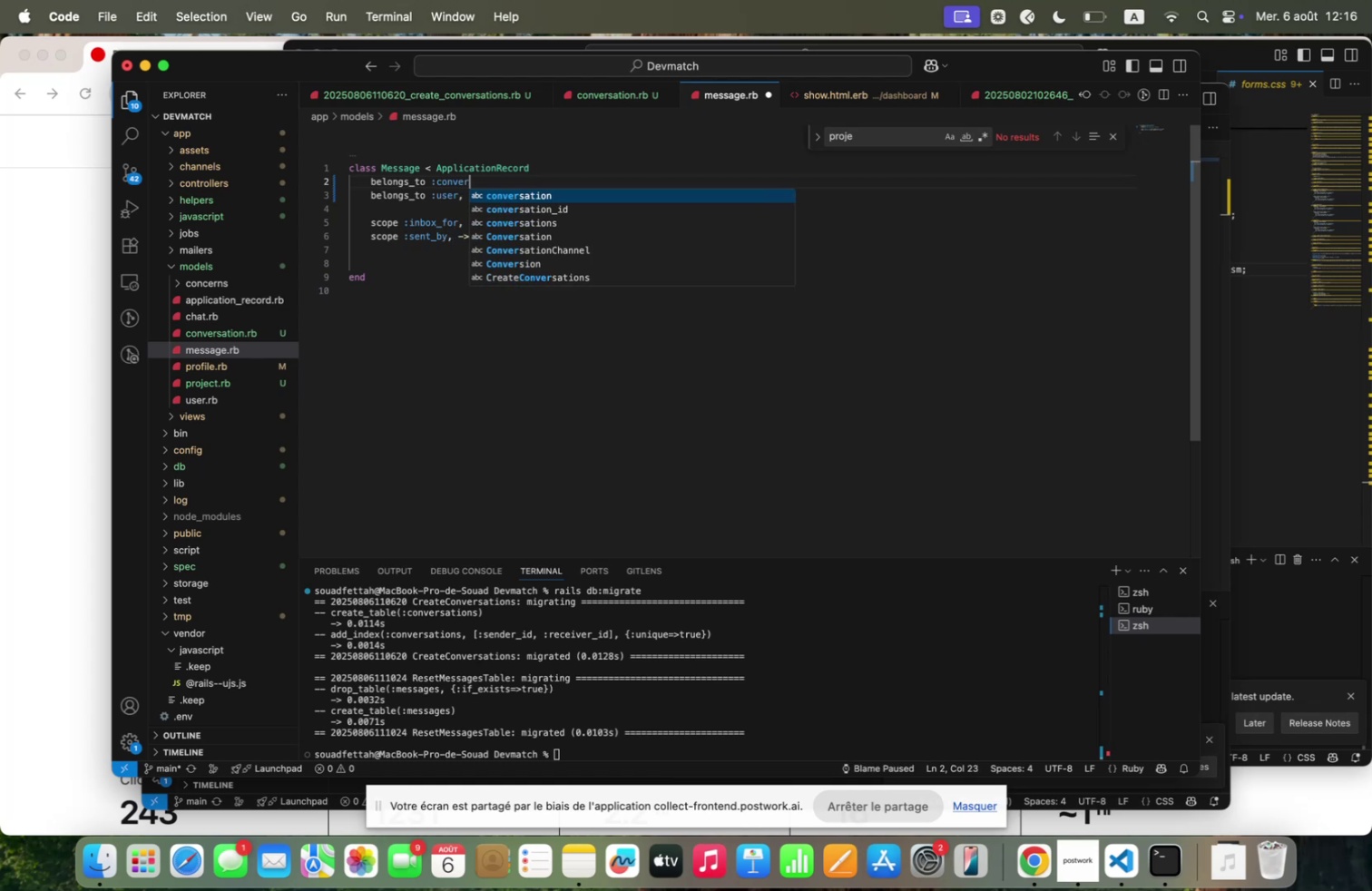 
key(Enter)
 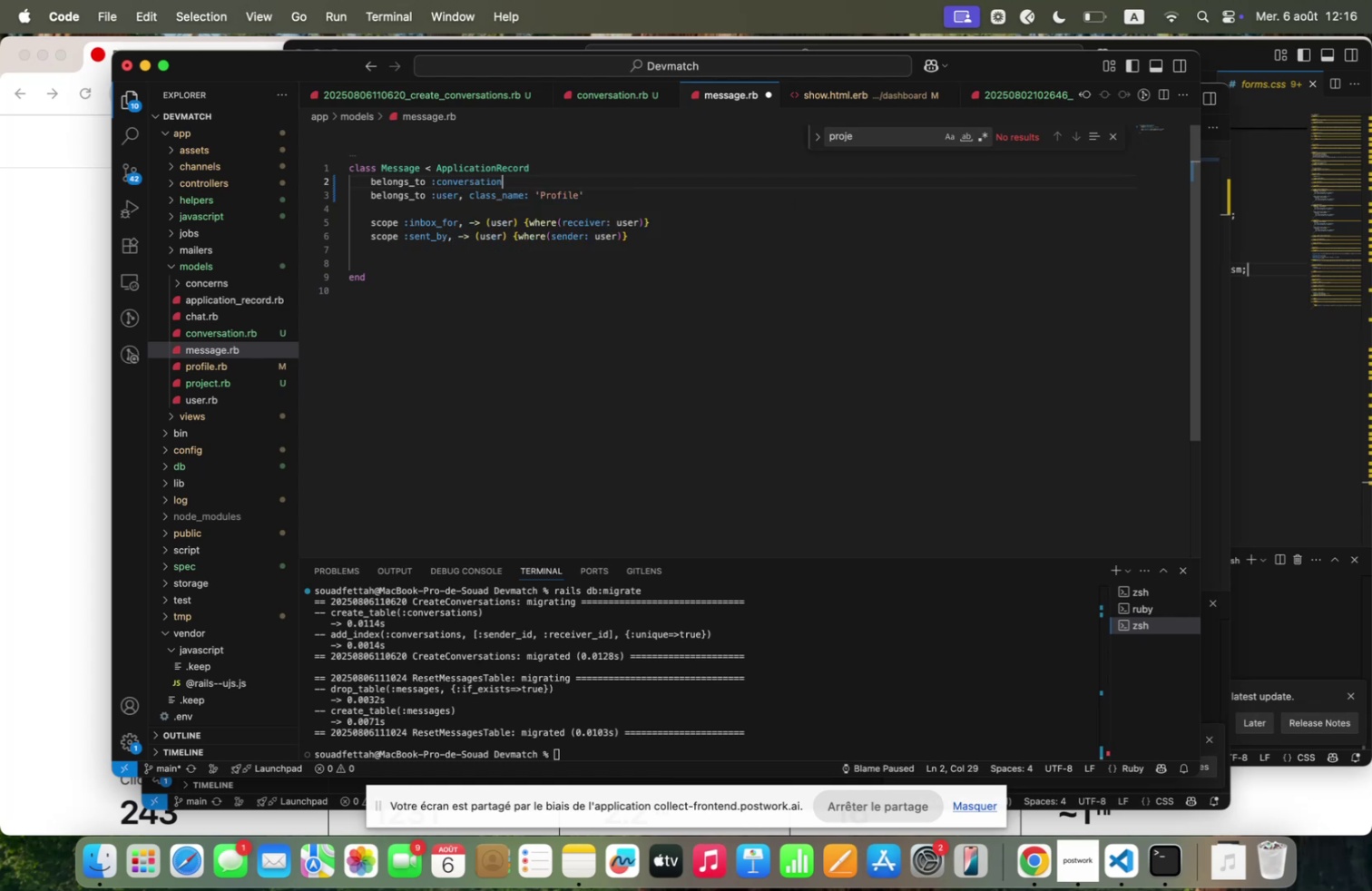 
key(Meta+S)
 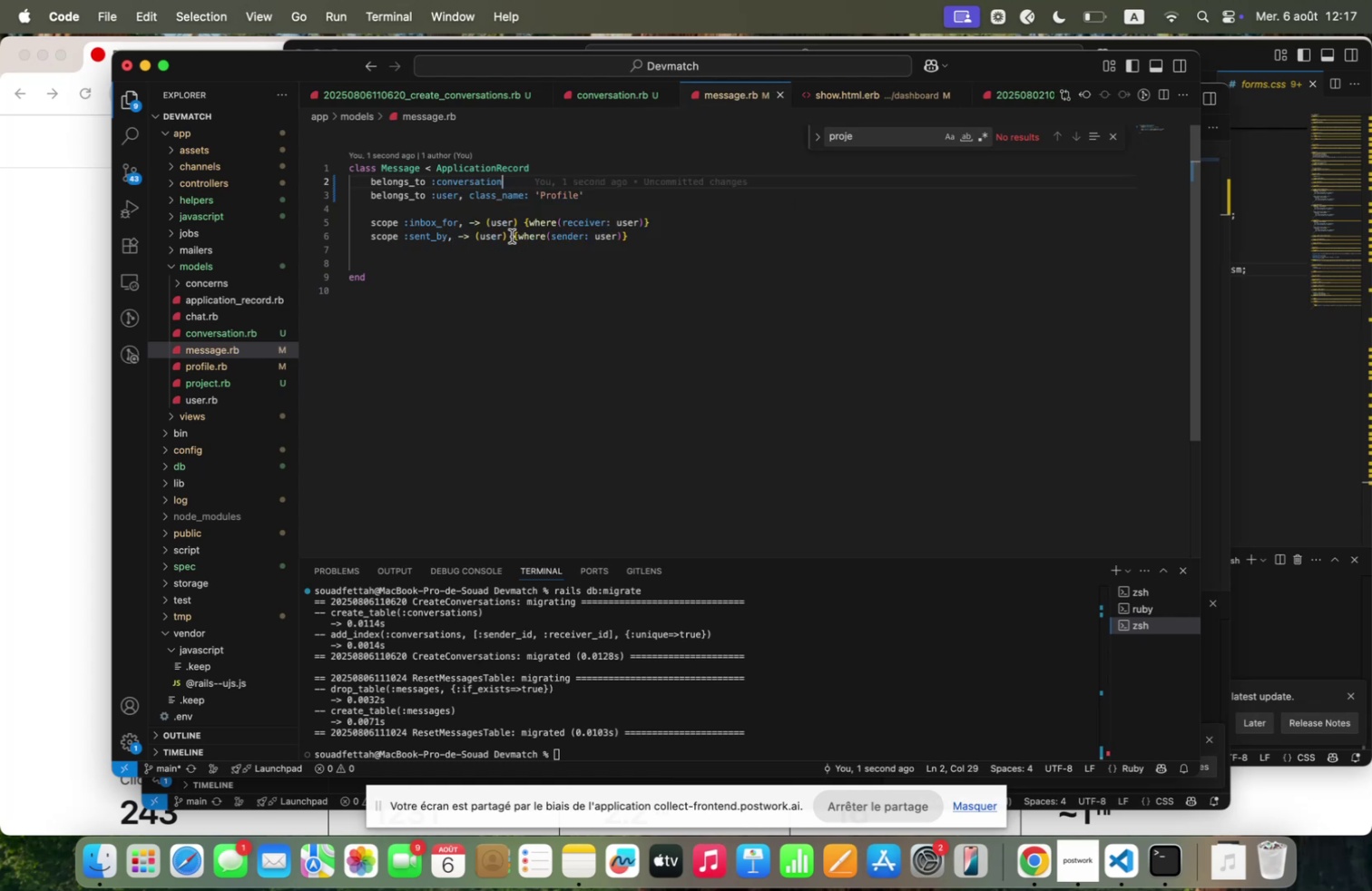 
left_click_drag(start_coordinate=[665, 211], to_coordinate=[357, 201])
 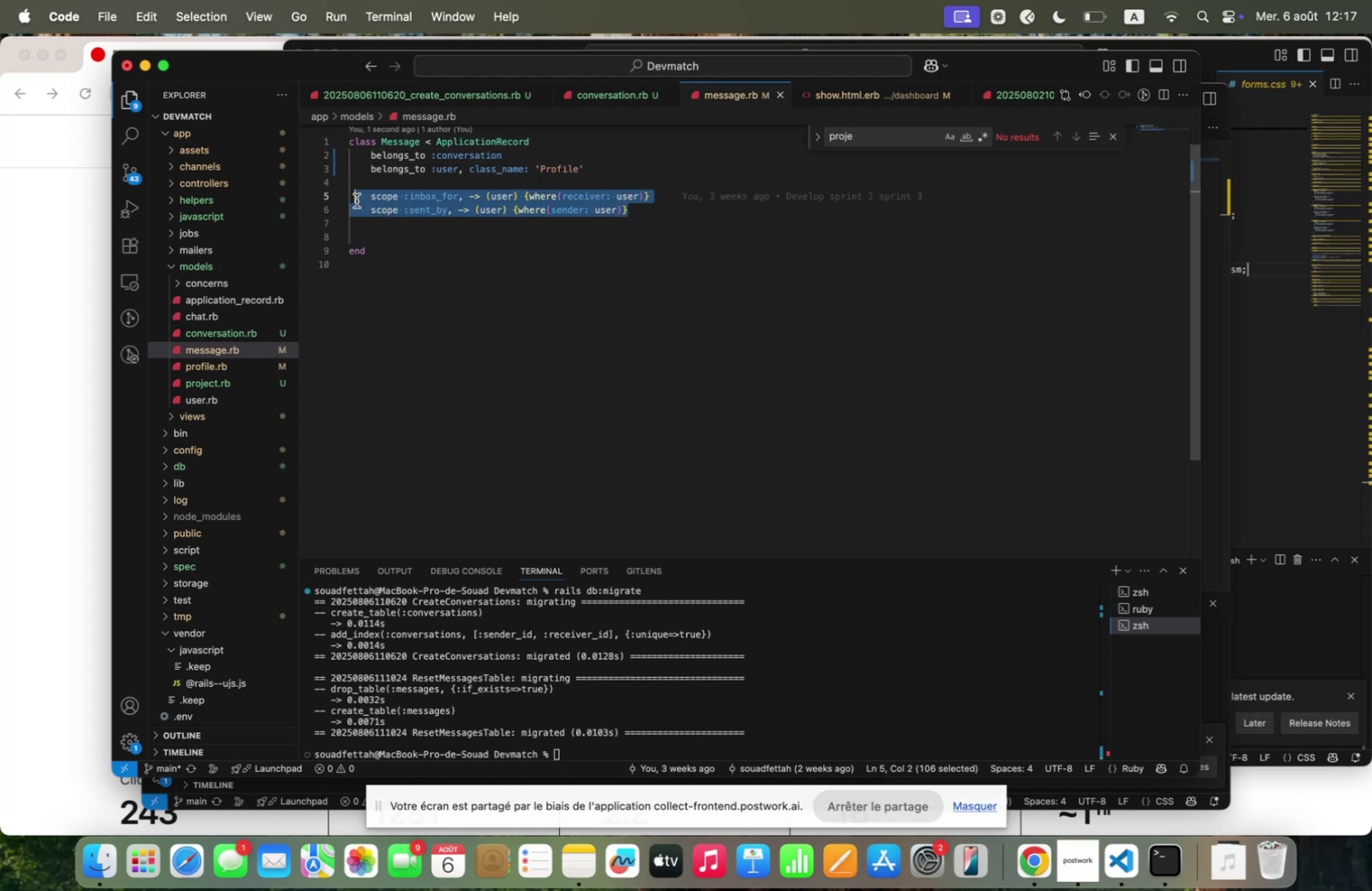 
key(Backspace)
 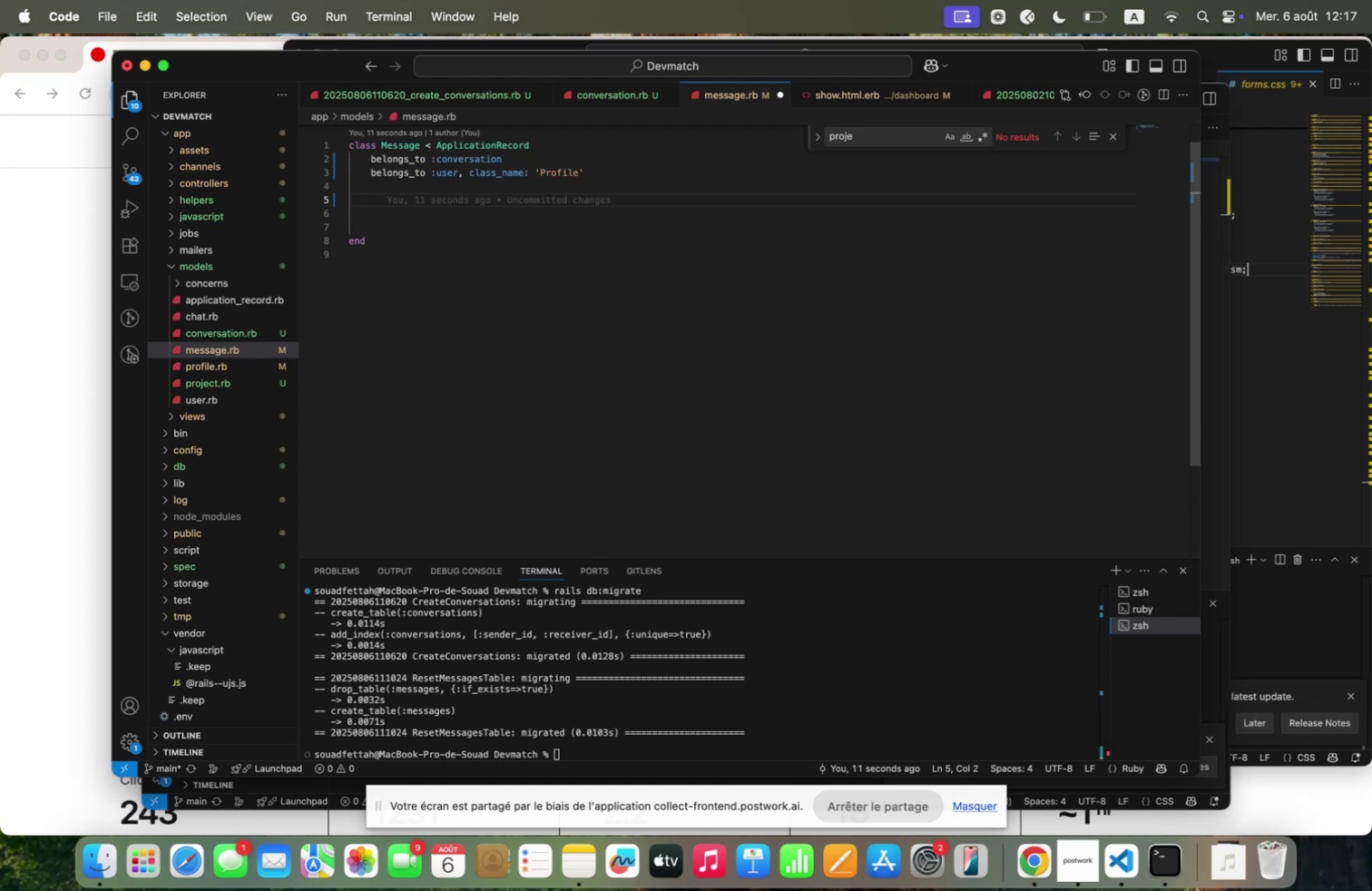 
wait(54.62)
 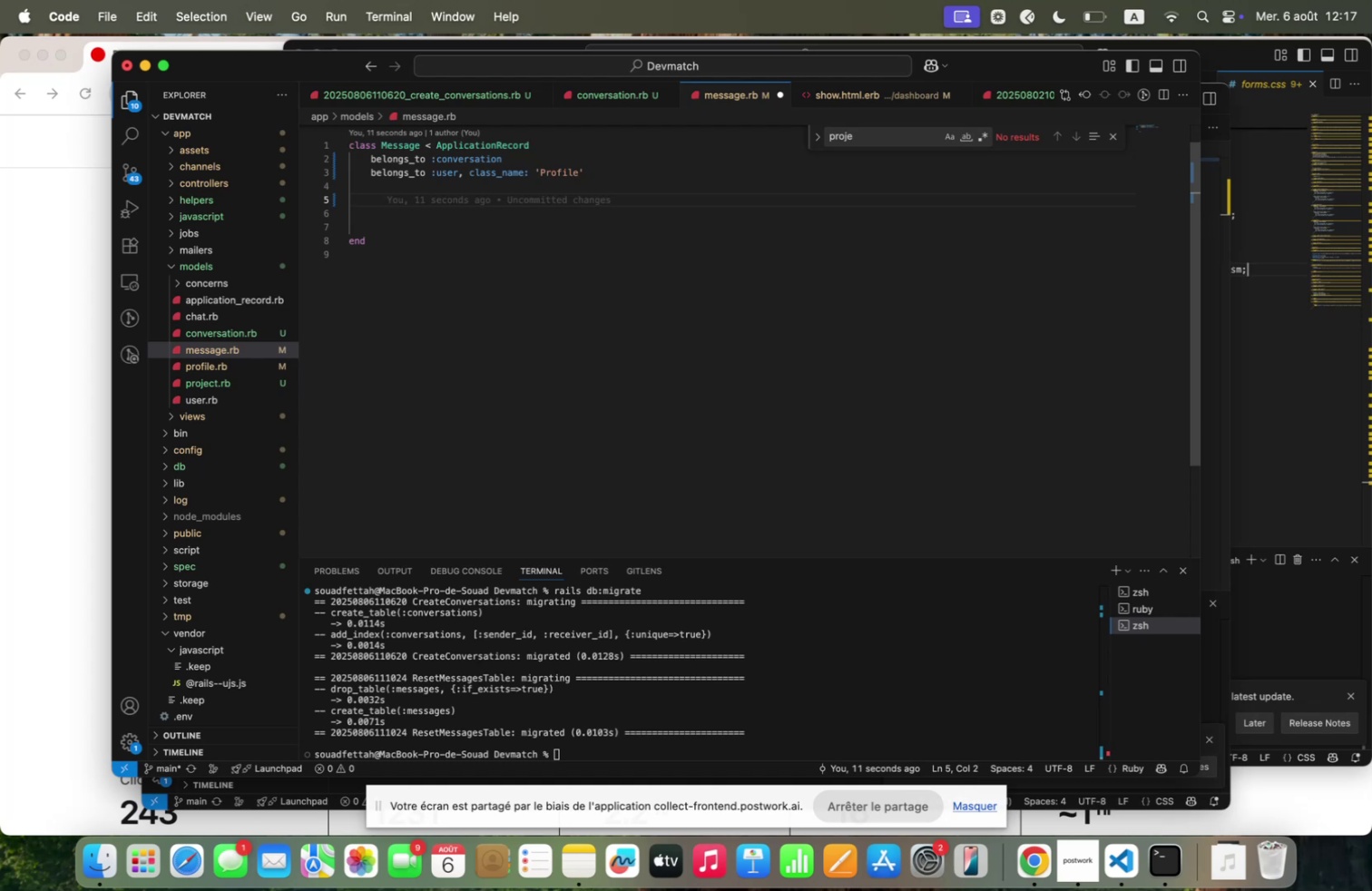 
type(qfter+creqte+coo)
key(Backspace)
type(;;it5)
key(Backspace)
type( do )
 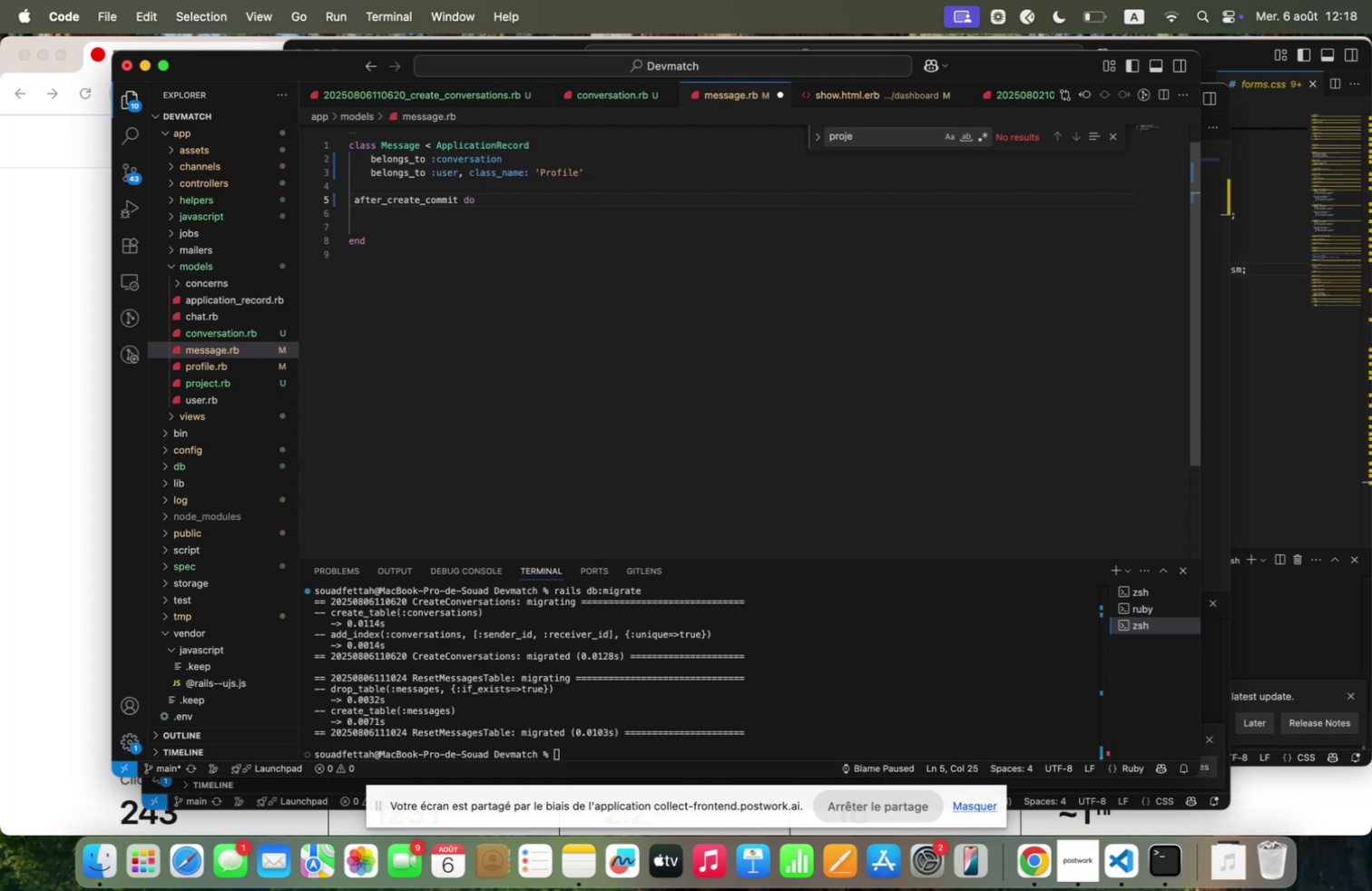 
key(Enter)
 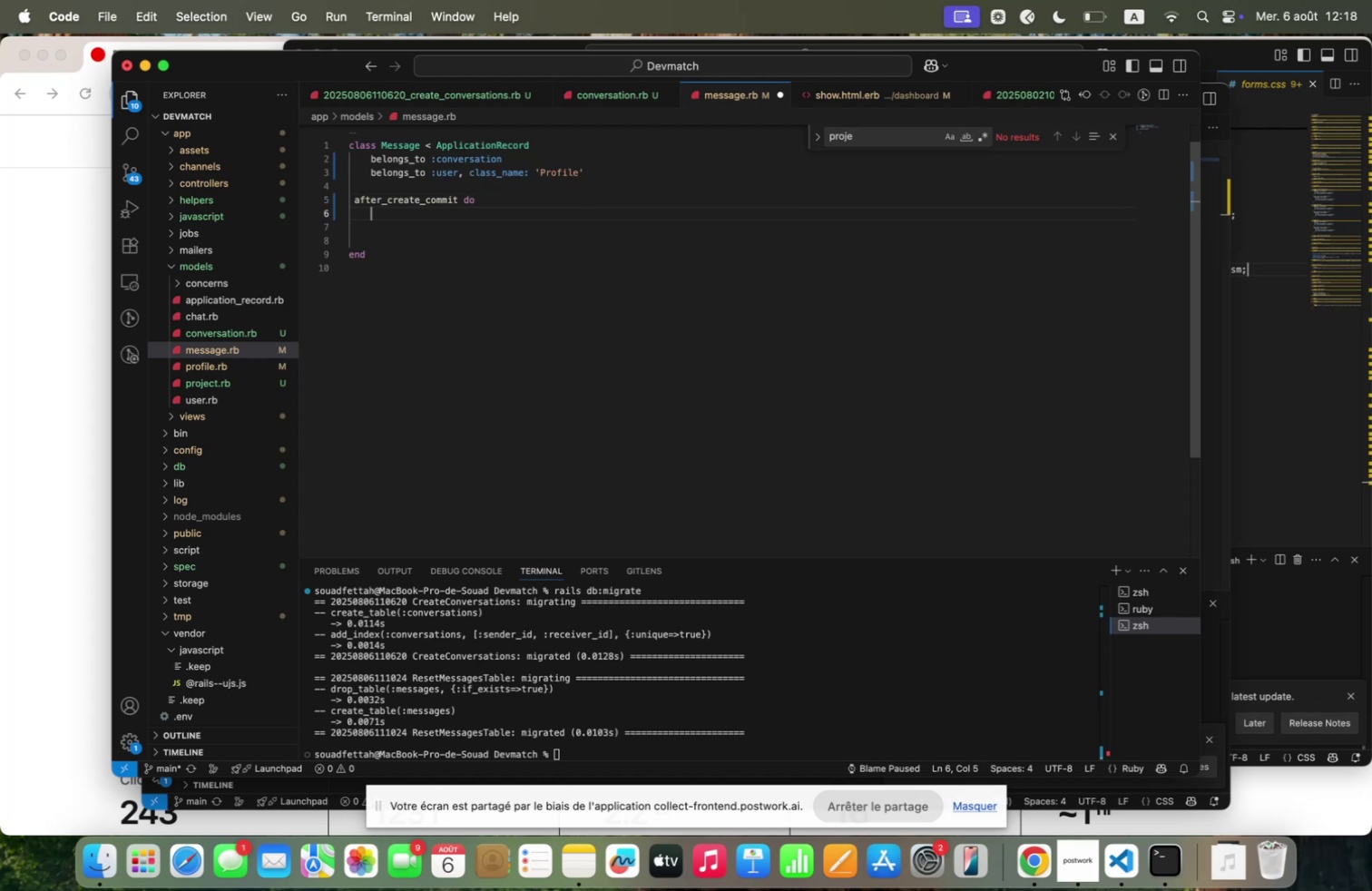 
type(end)
 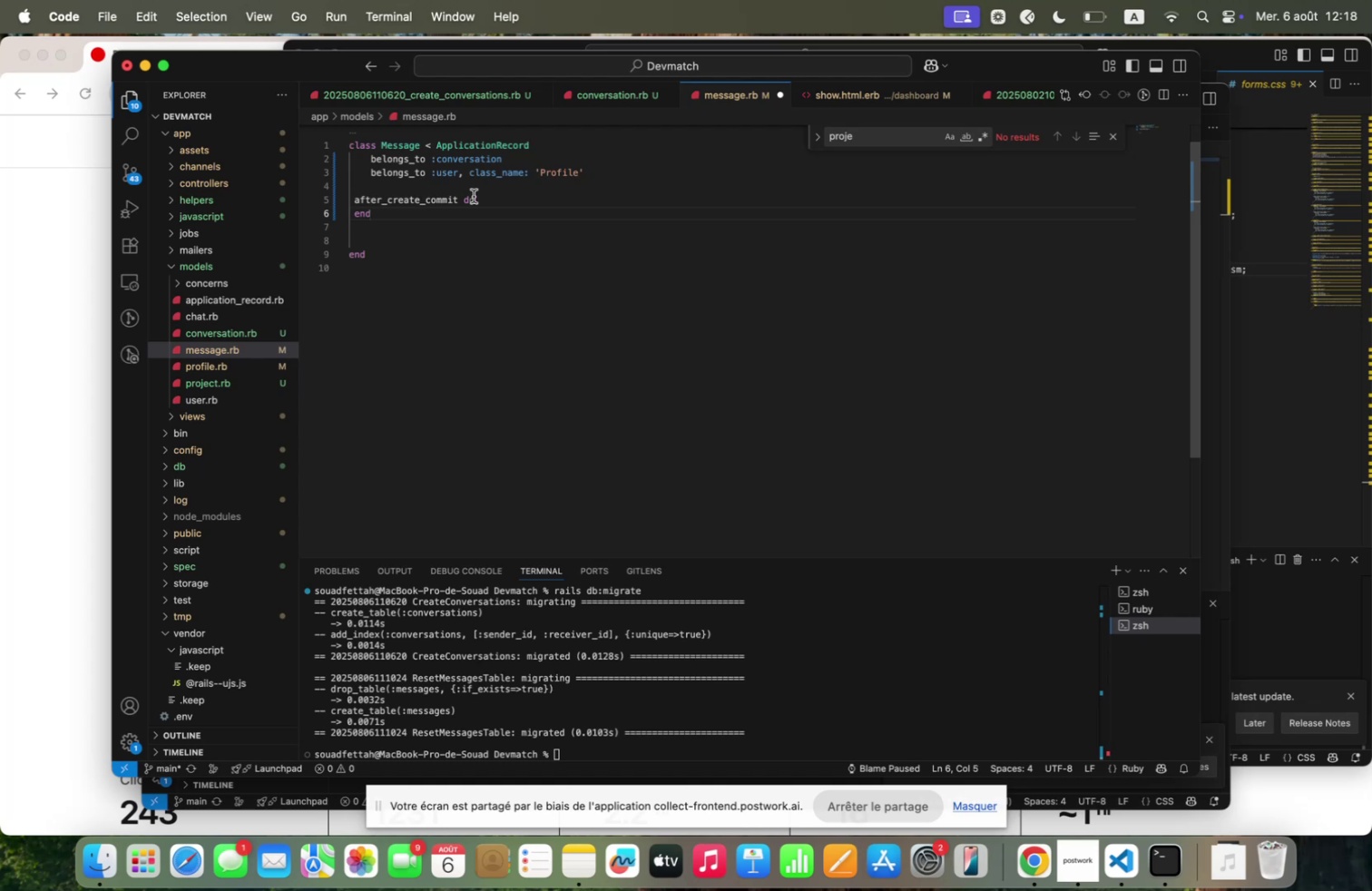 
left_click([523, 194])
 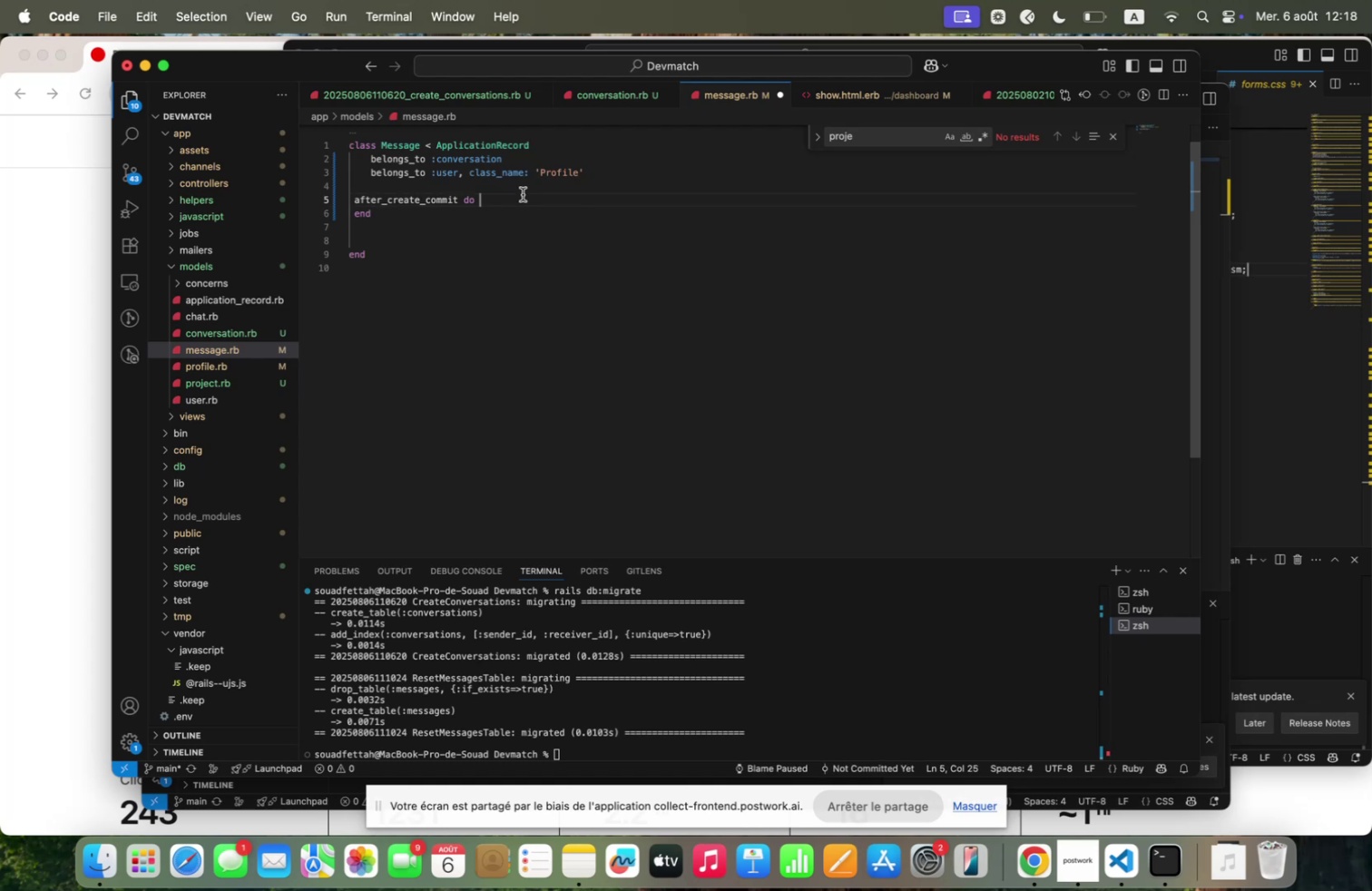 
key(Enter)
 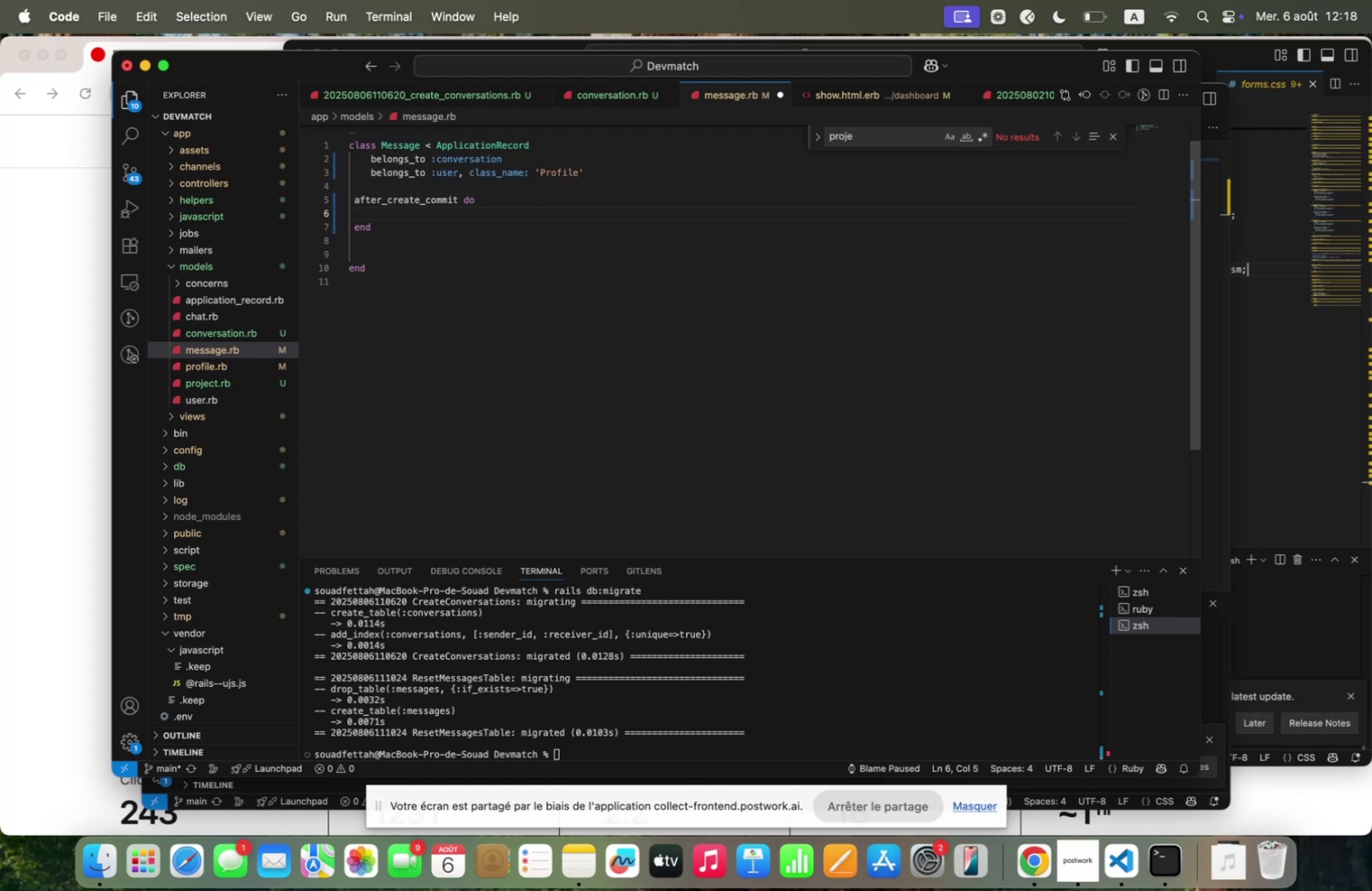 
type(Conv)
 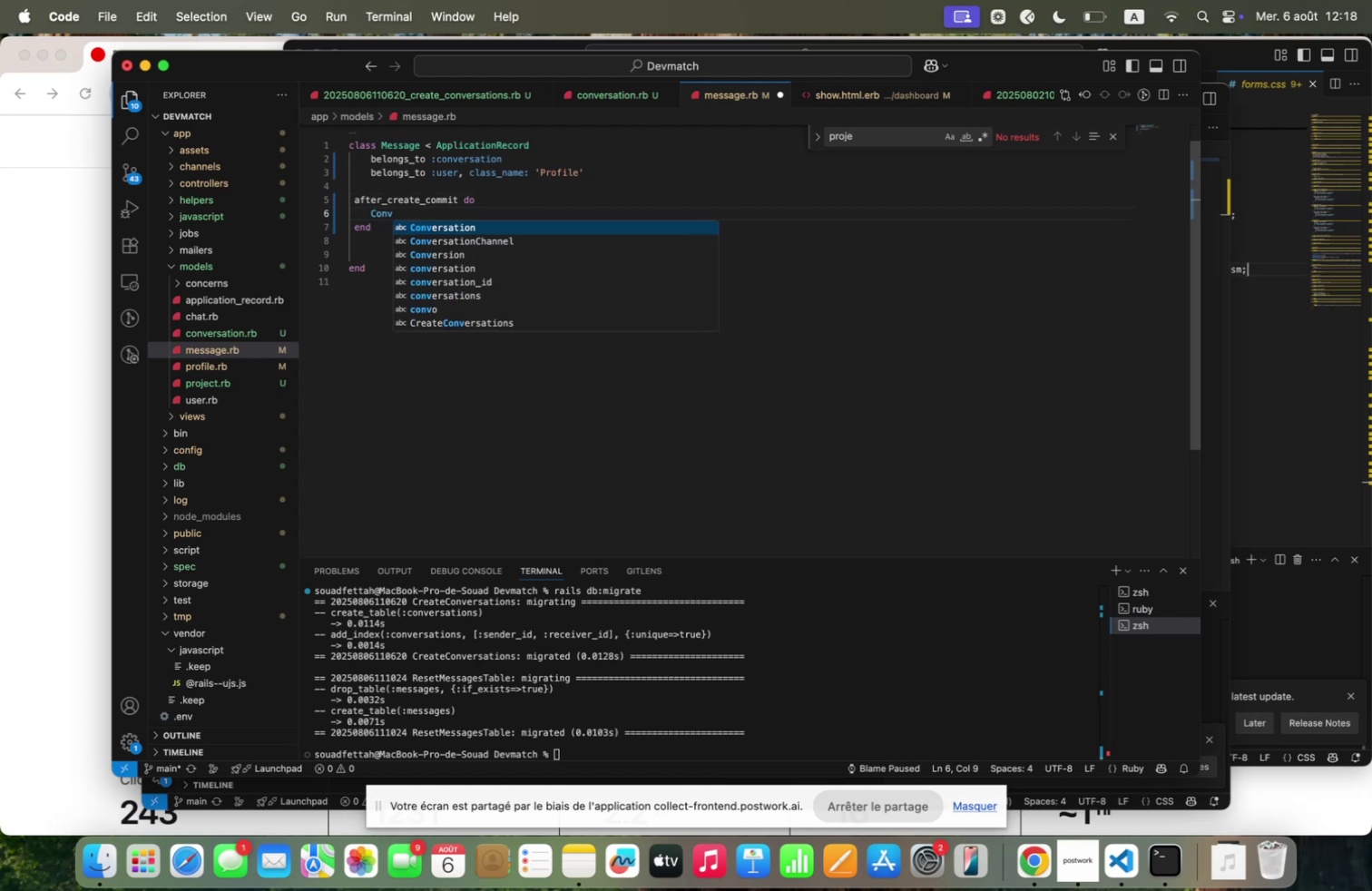 
key(ArrowDown)
 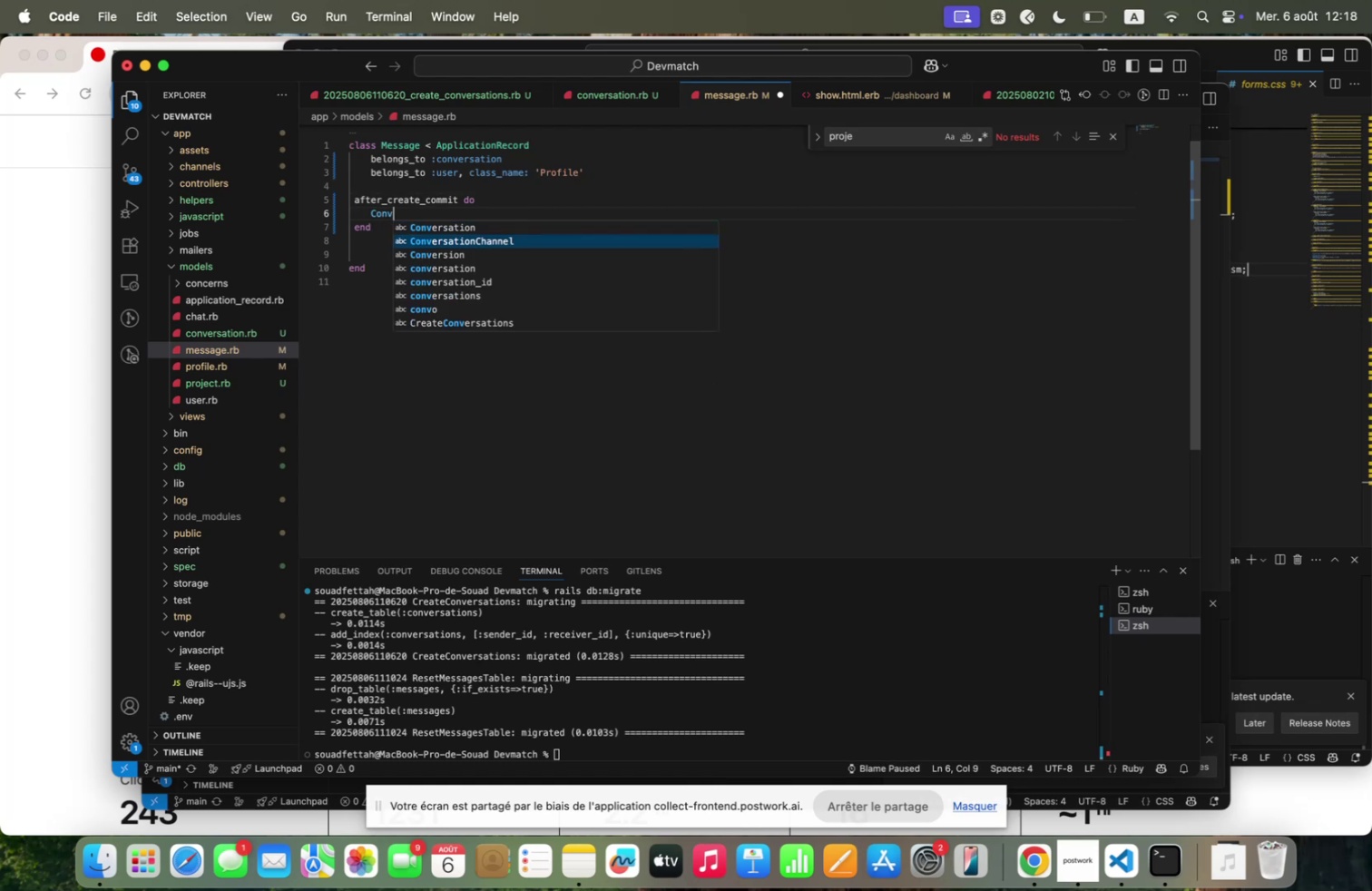 
key(Enter)
 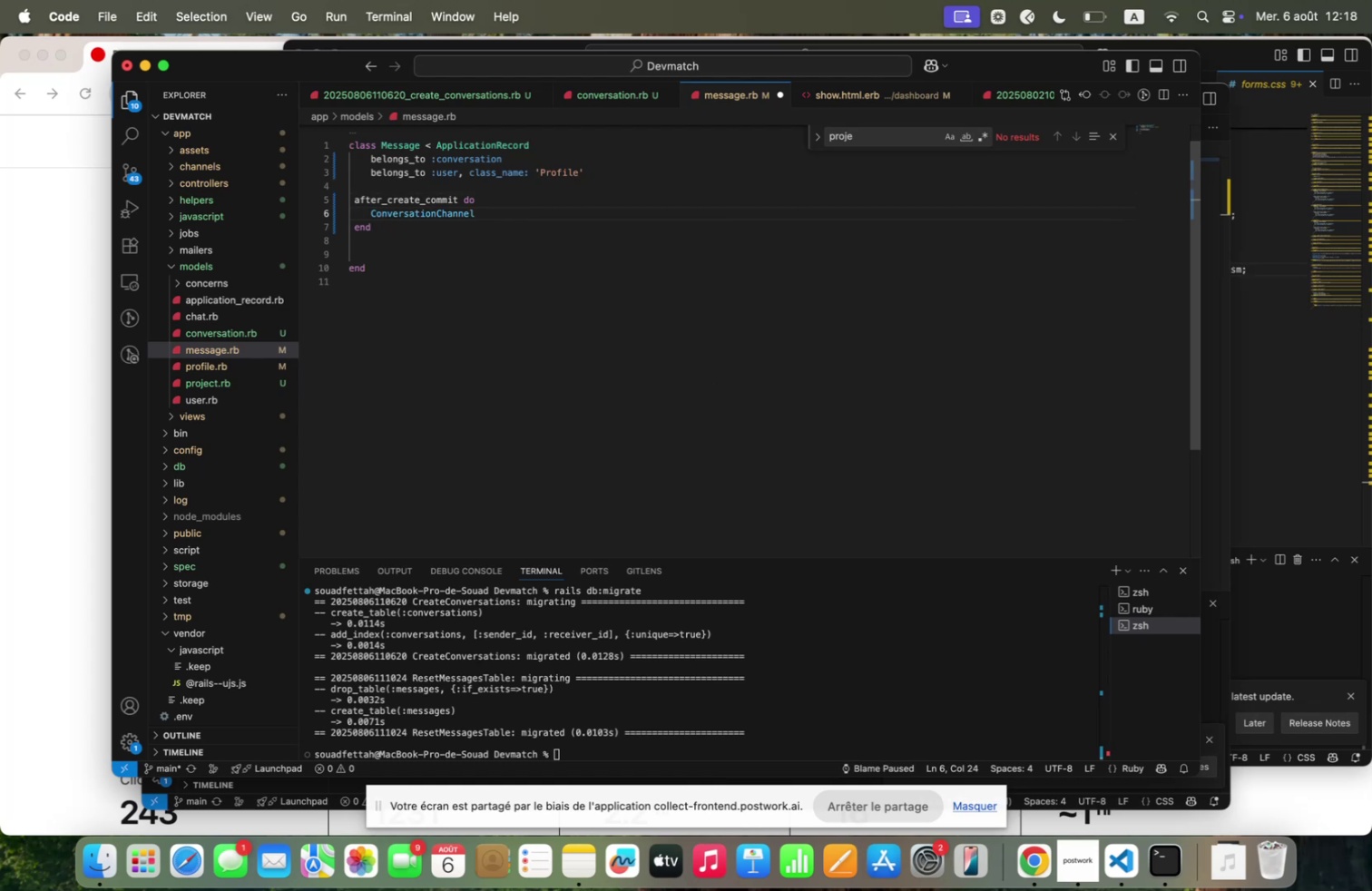 
type(<bodcqst)
key(Backspace)
key(Backspace)
key(Backspace)
key(Backspace)
key(Backspace)
key(Backspace)
type(roq)
 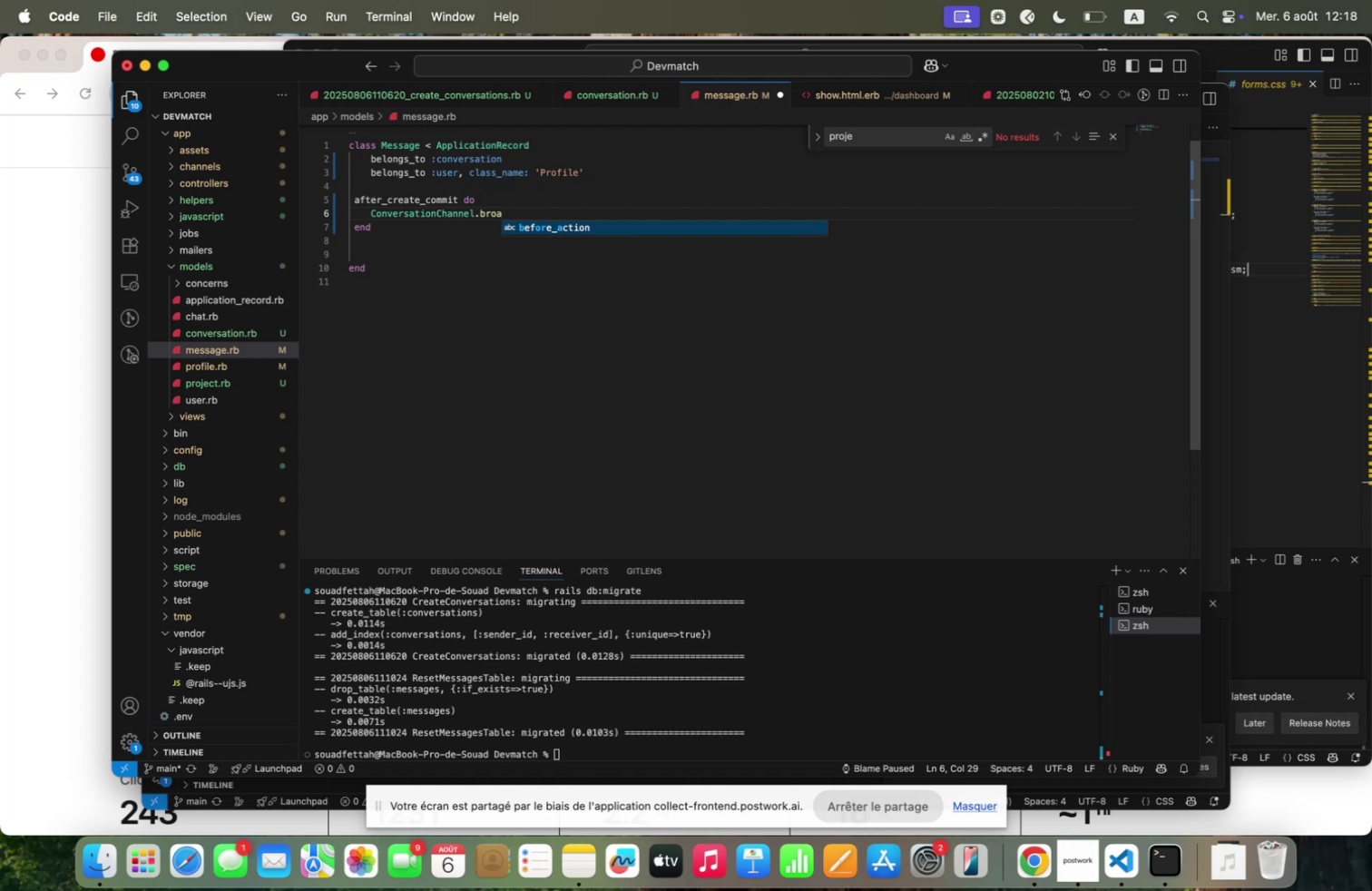 
type(dcqst+tp)
key(Backspace)
type(o5)
 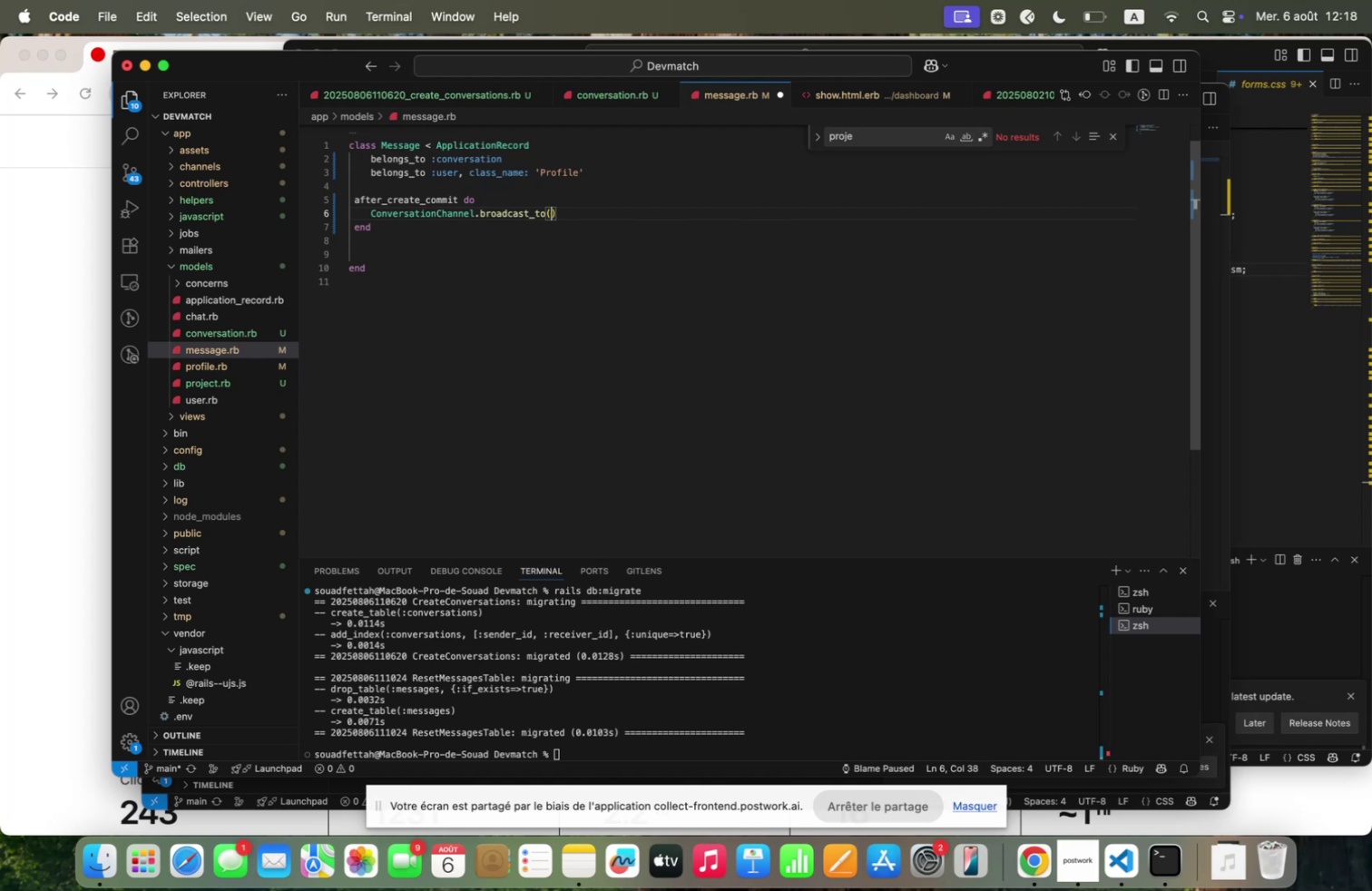 
key(Enter)
 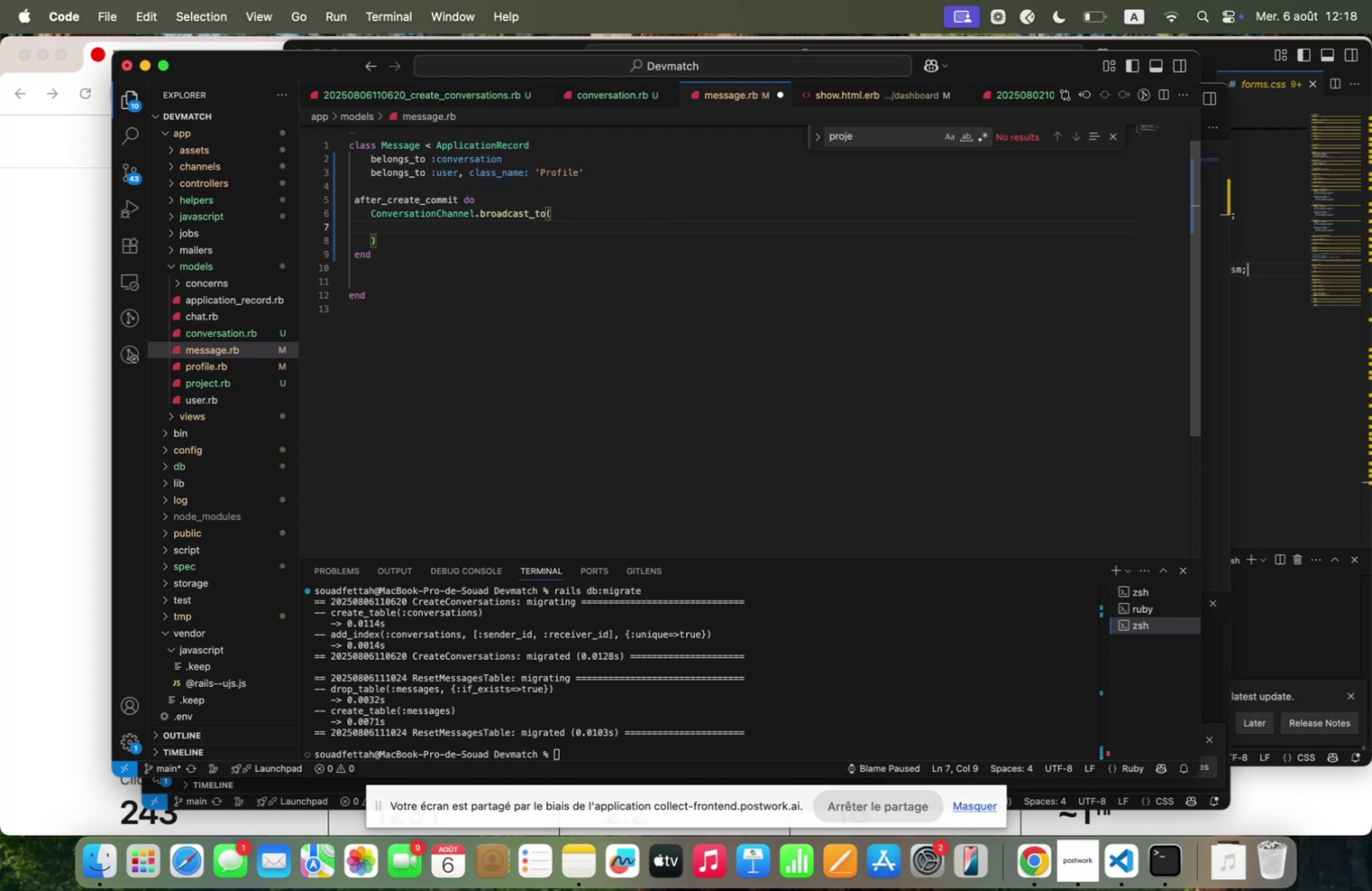 
type(conve)
 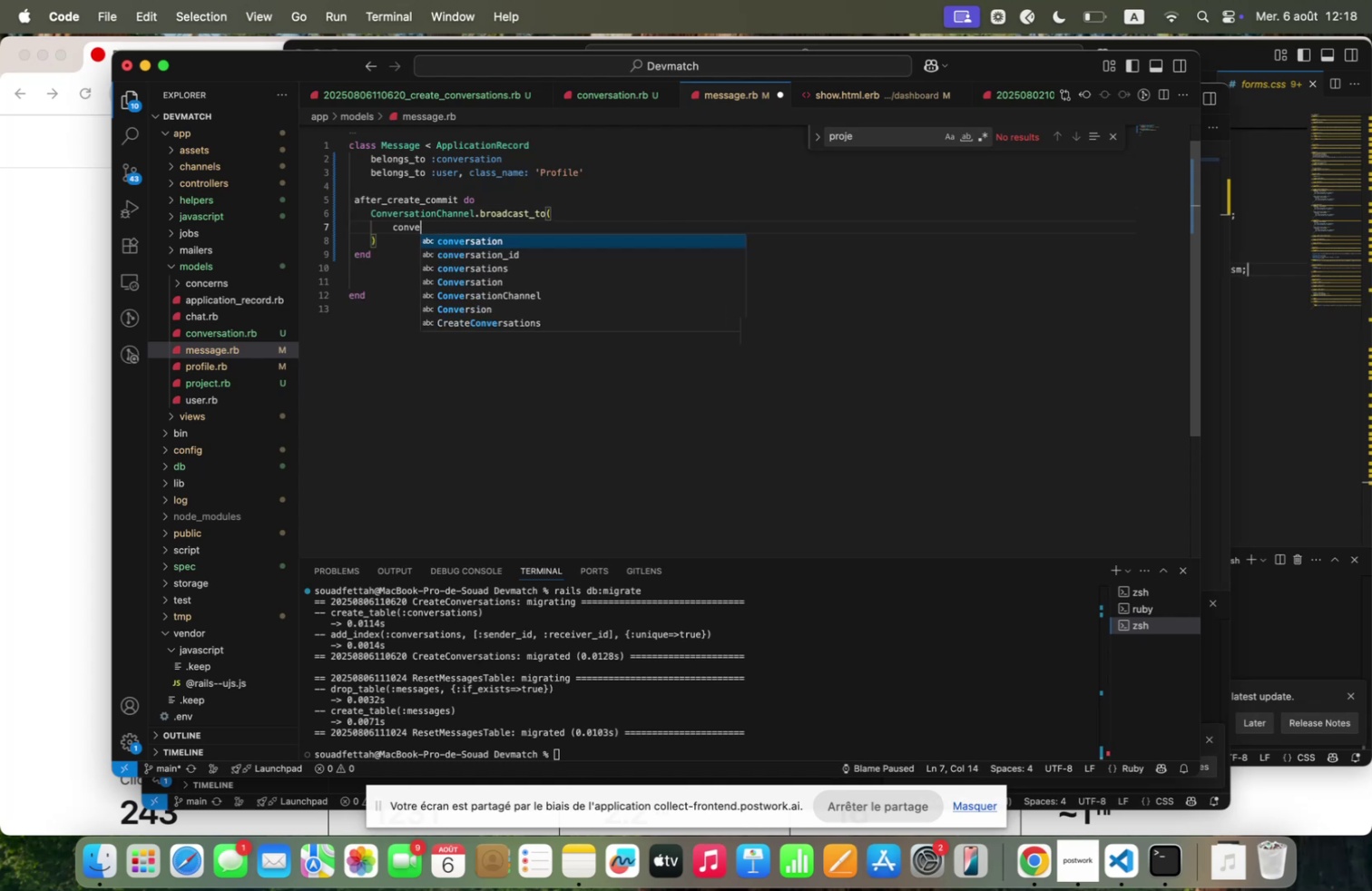 
key(Enter)
 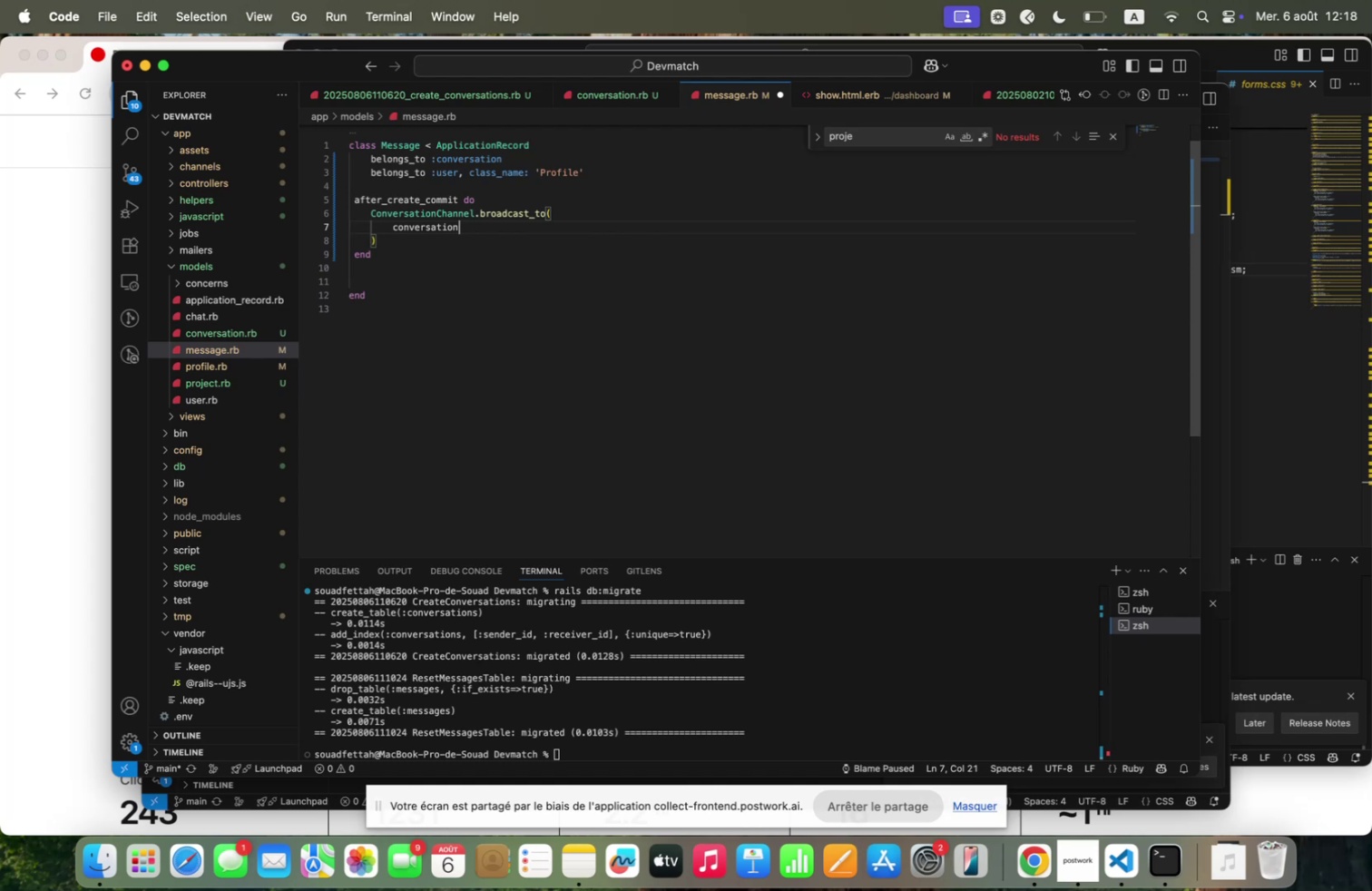 
key(M)
 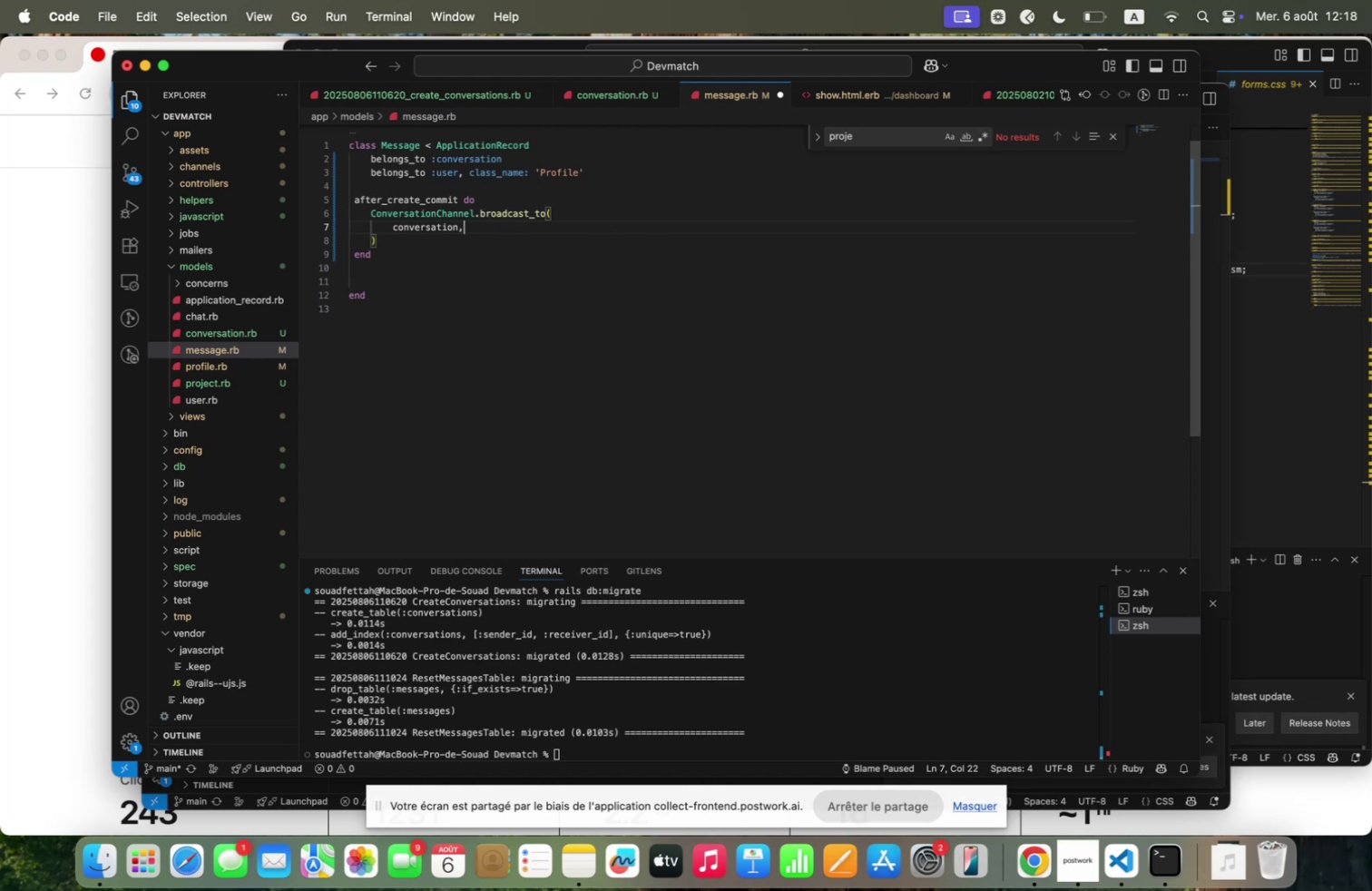 
key(Enter)
 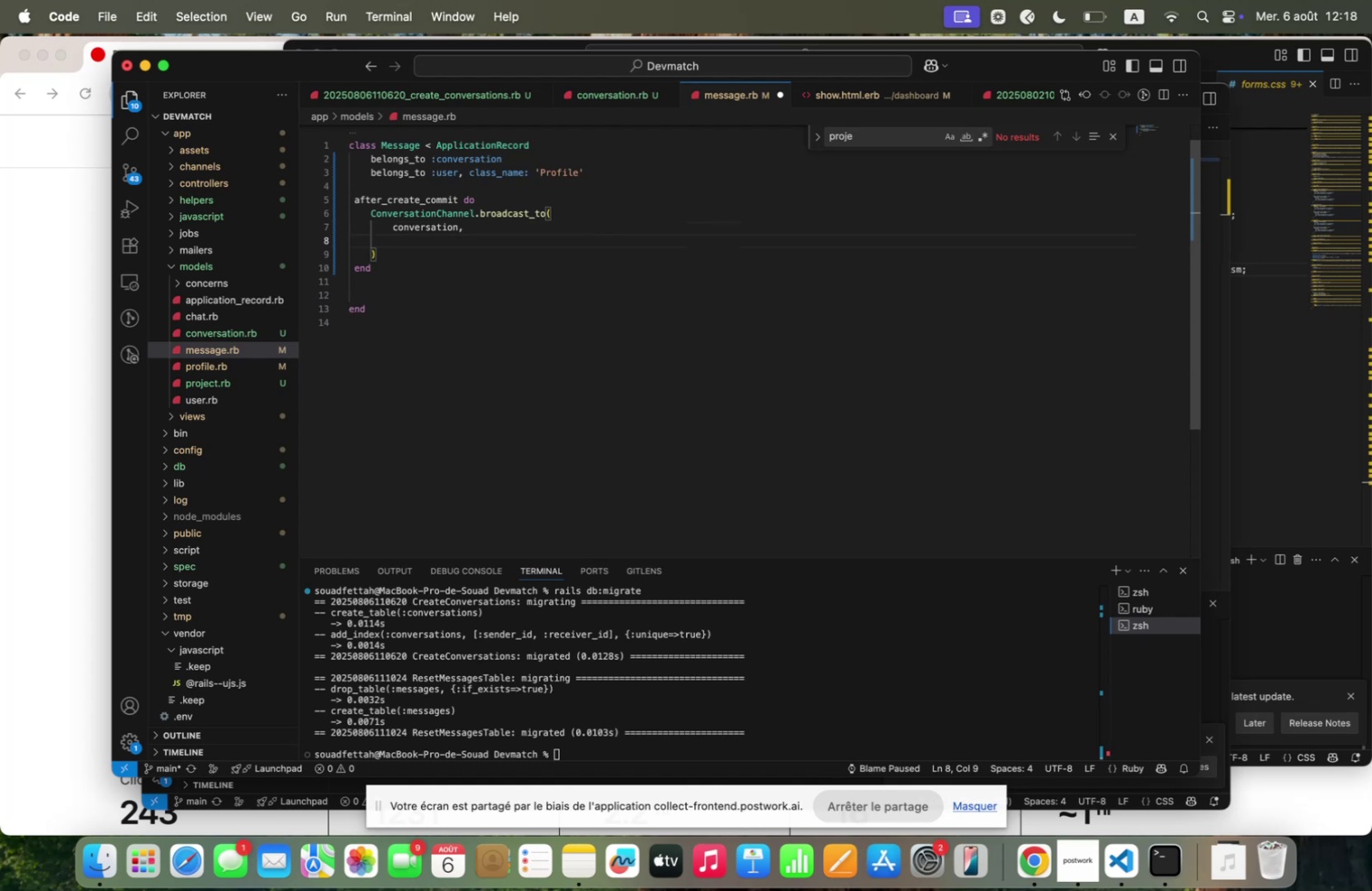 
type(Qpp)
 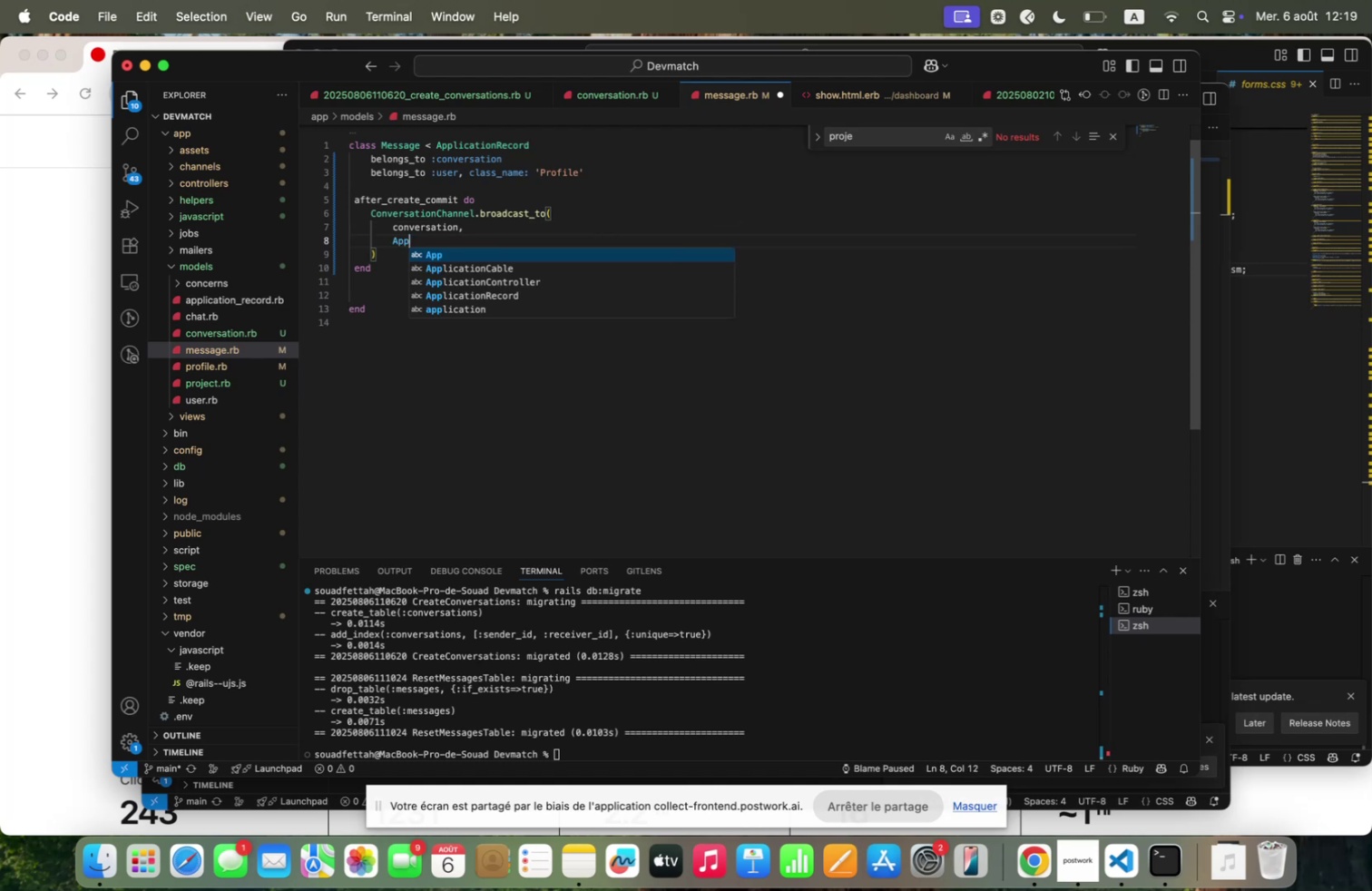 
key(ArrowDown)
 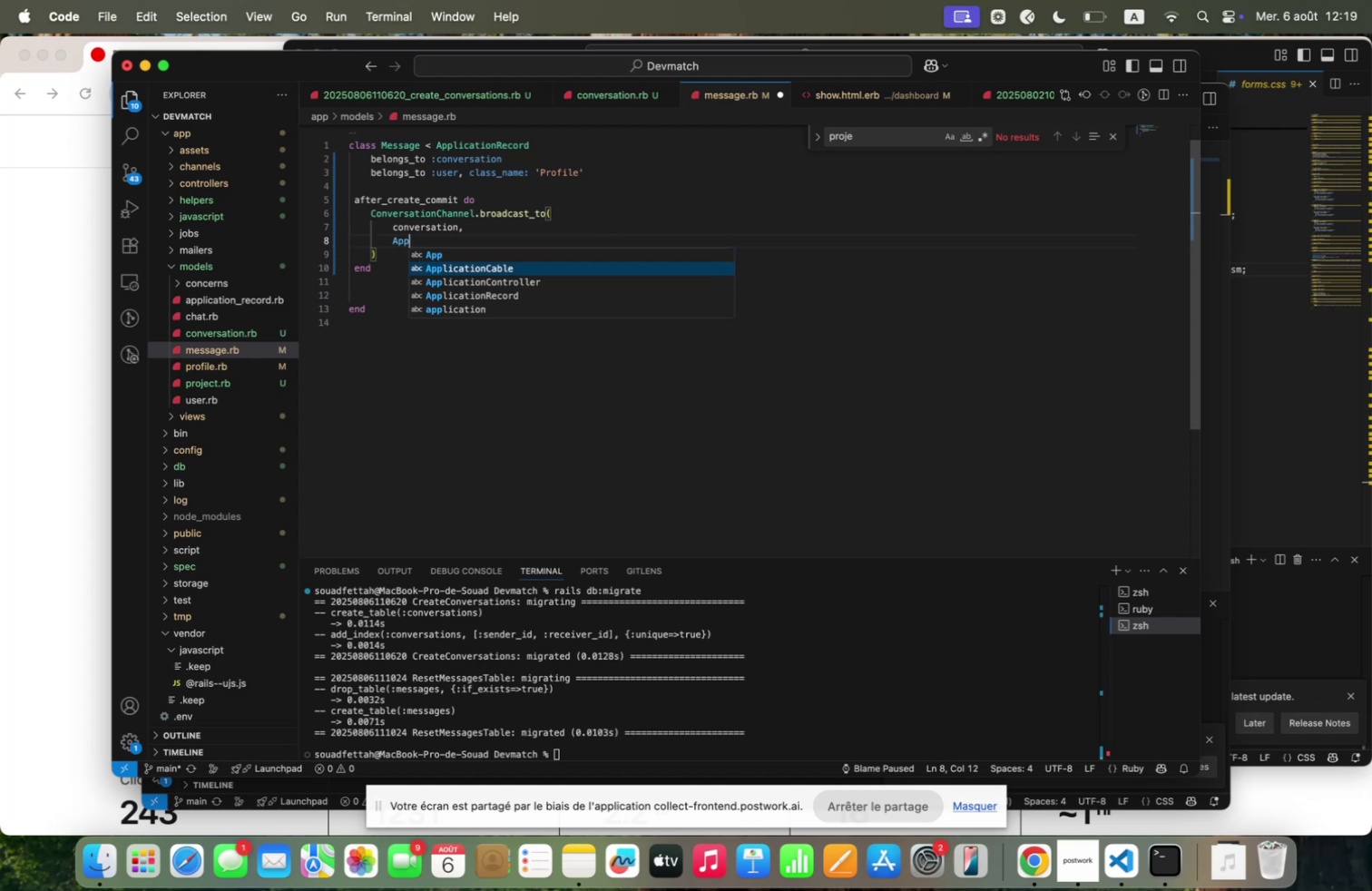 
key(ArrowDown)
 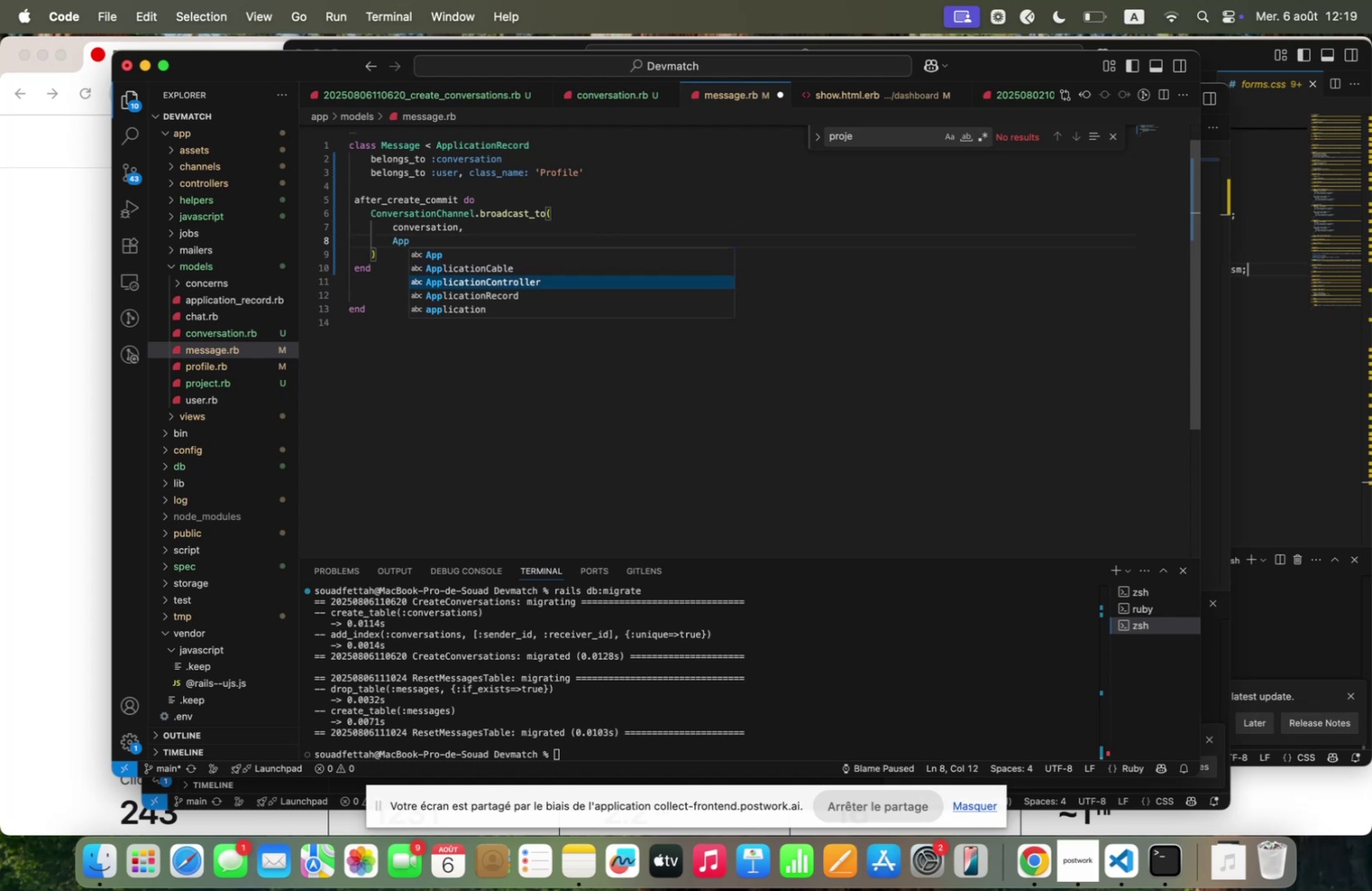 
key(Enter)
 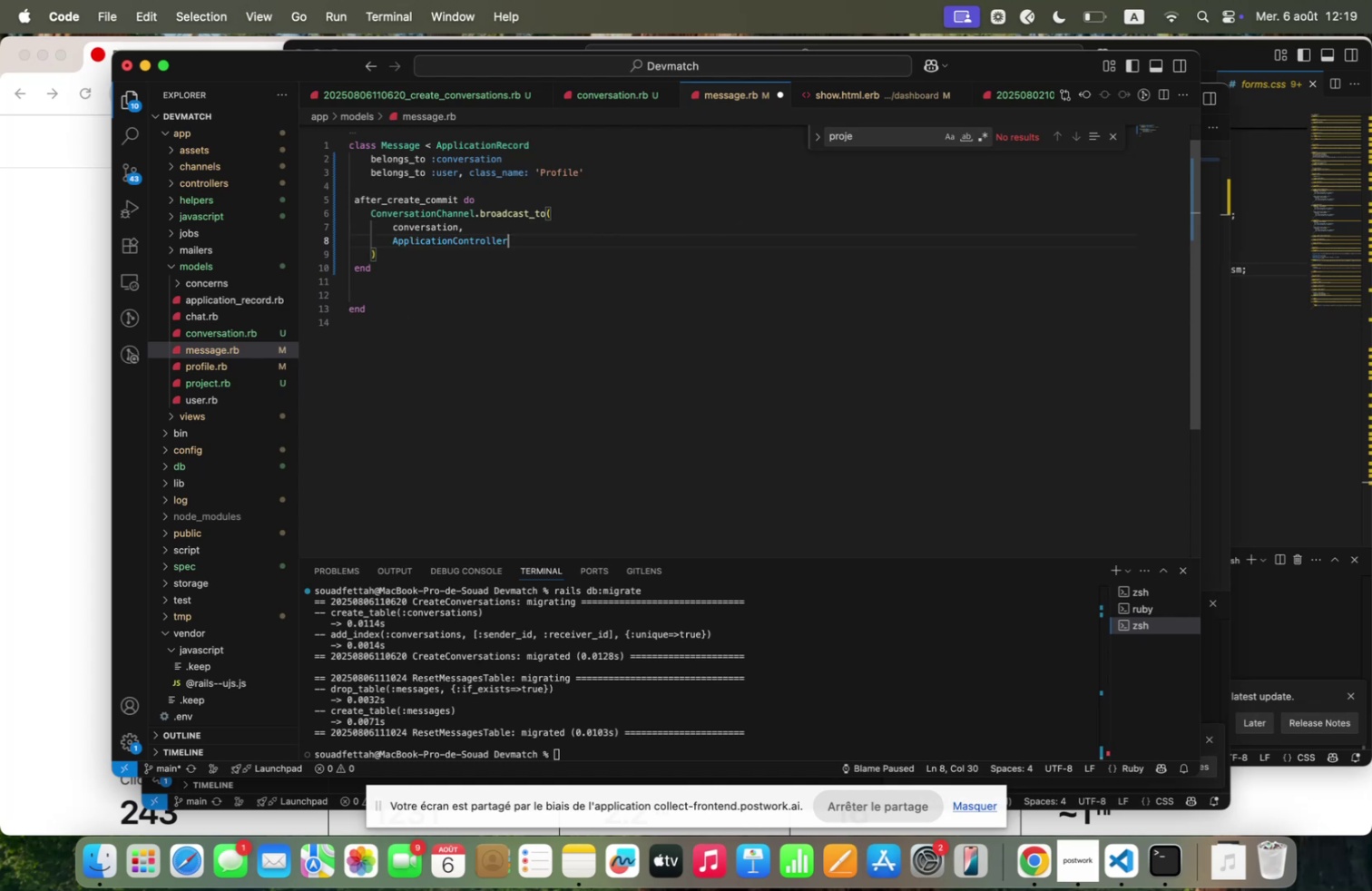 
type(<render)
key(Backspace)
type(rer<render5)
 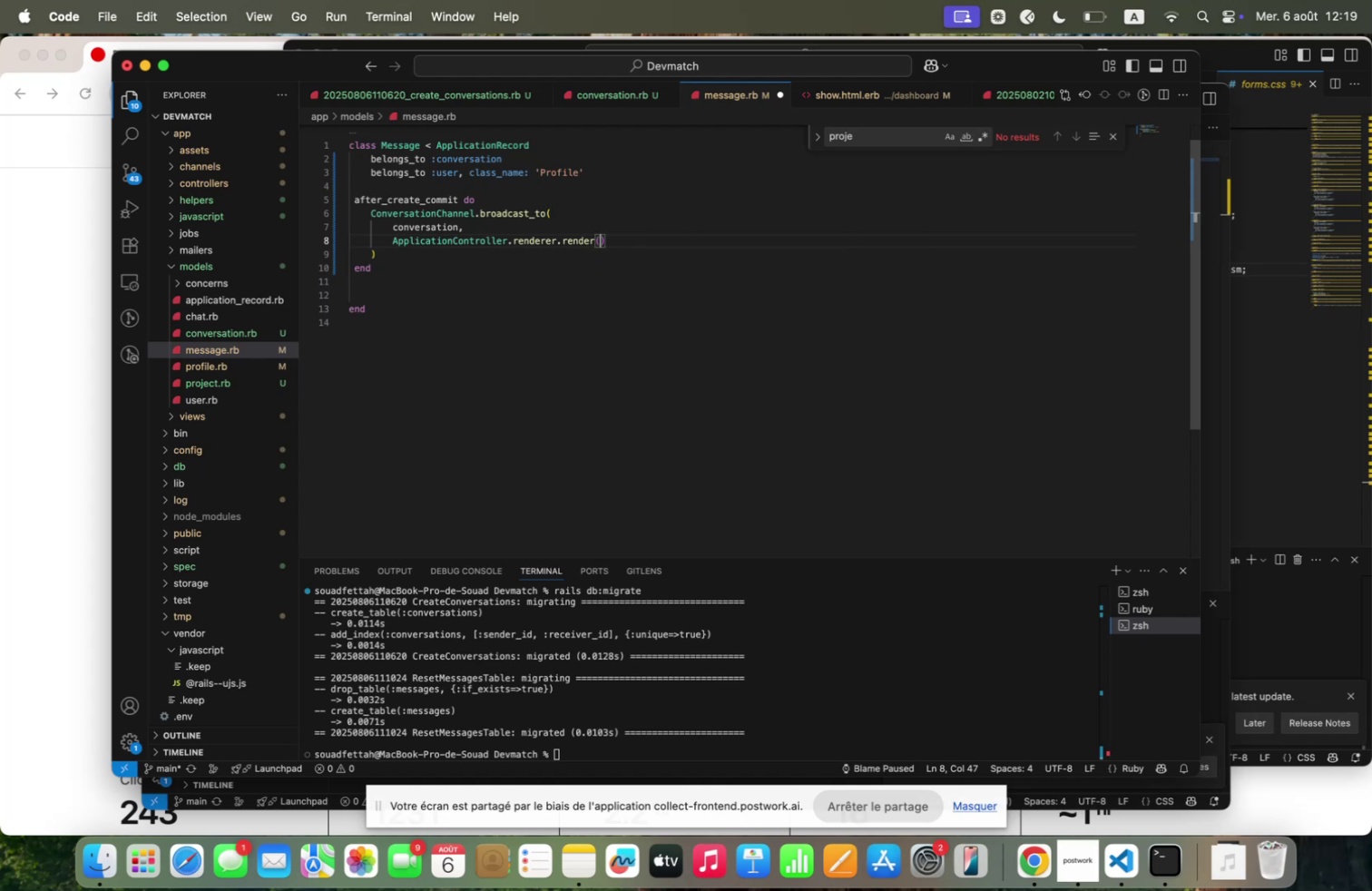 
key(Enter)
 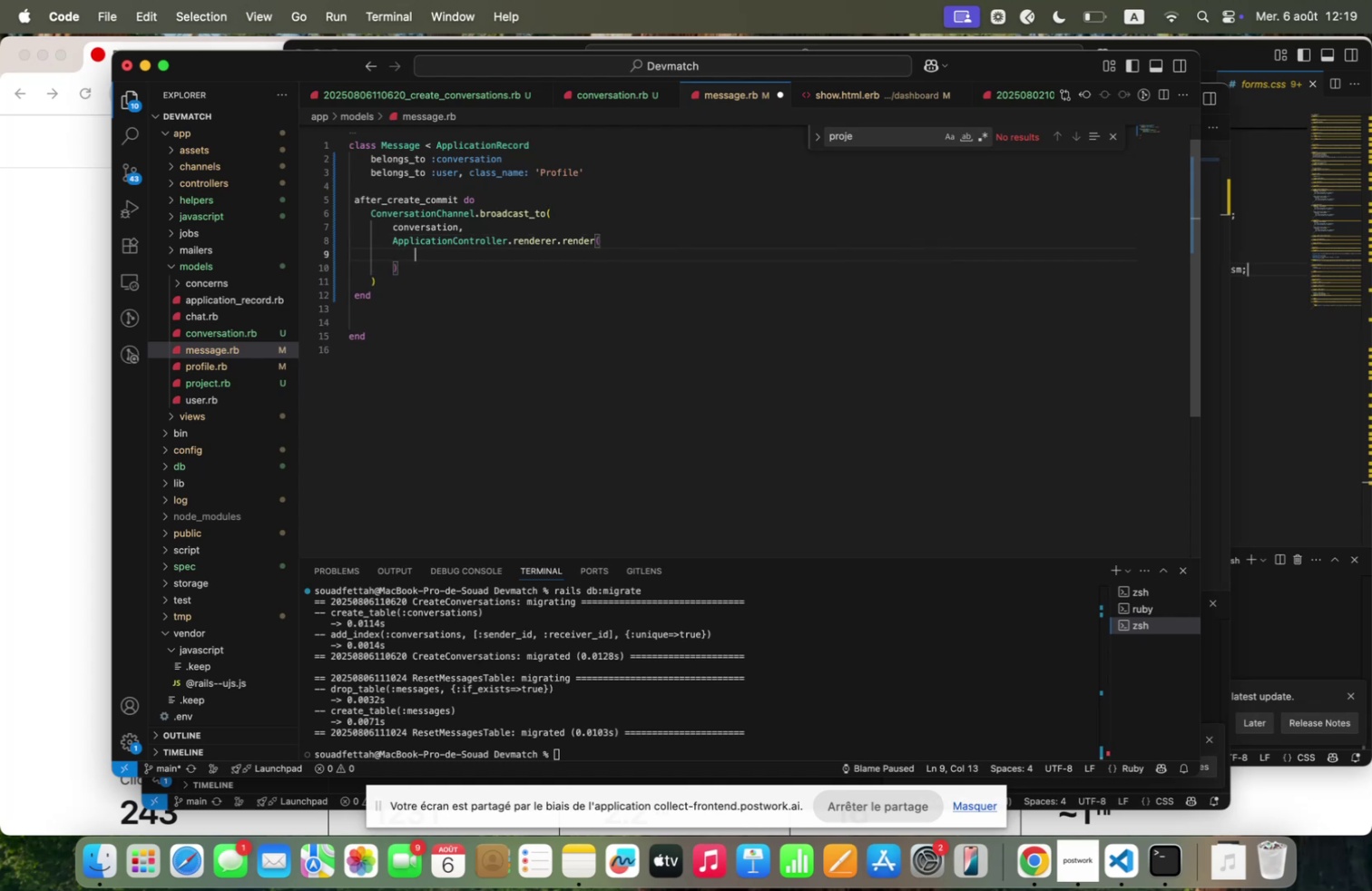 
type(pqrtiql. 3;essqges>;essqge)
 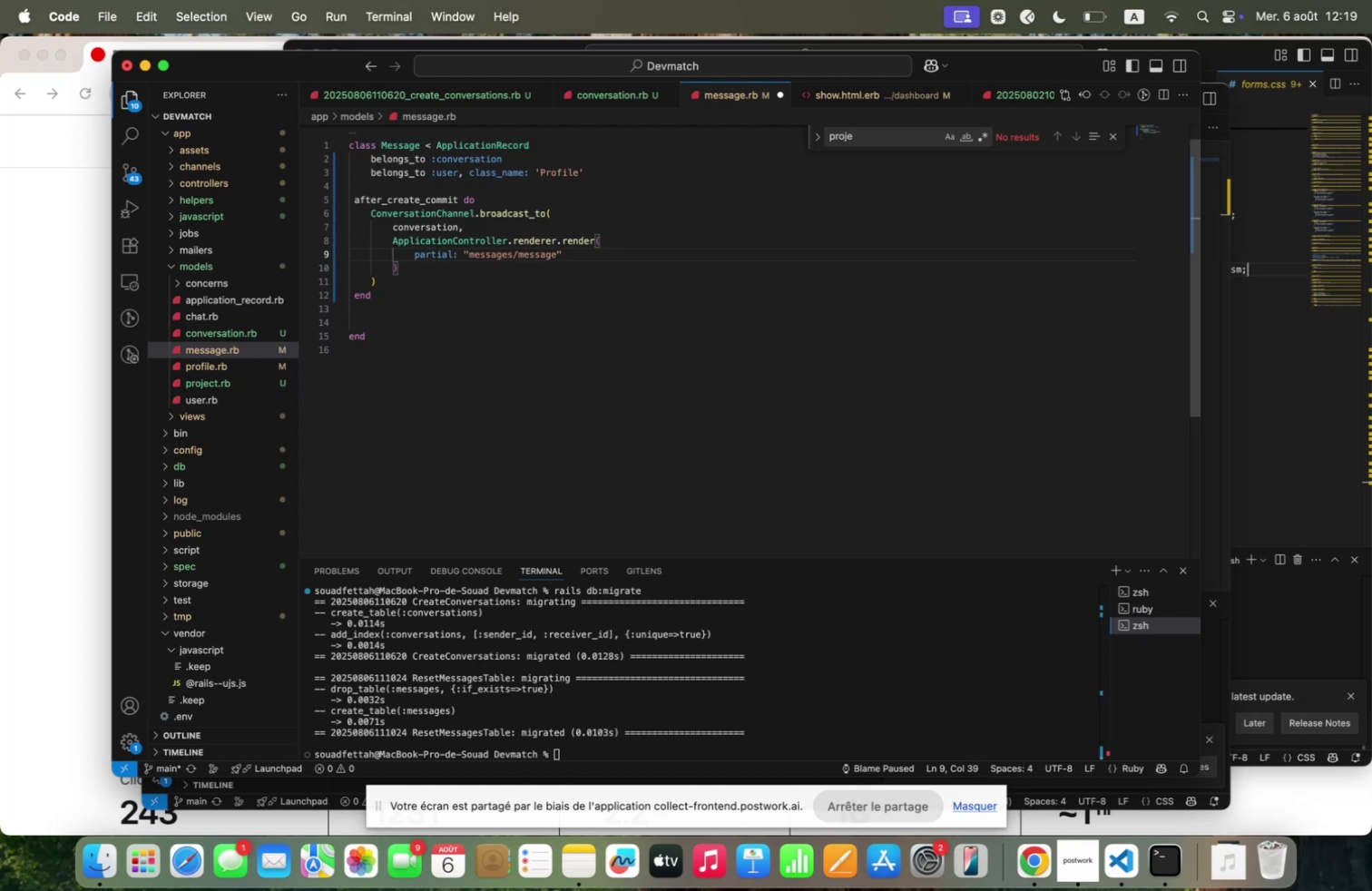 
key(ArrowRight)
 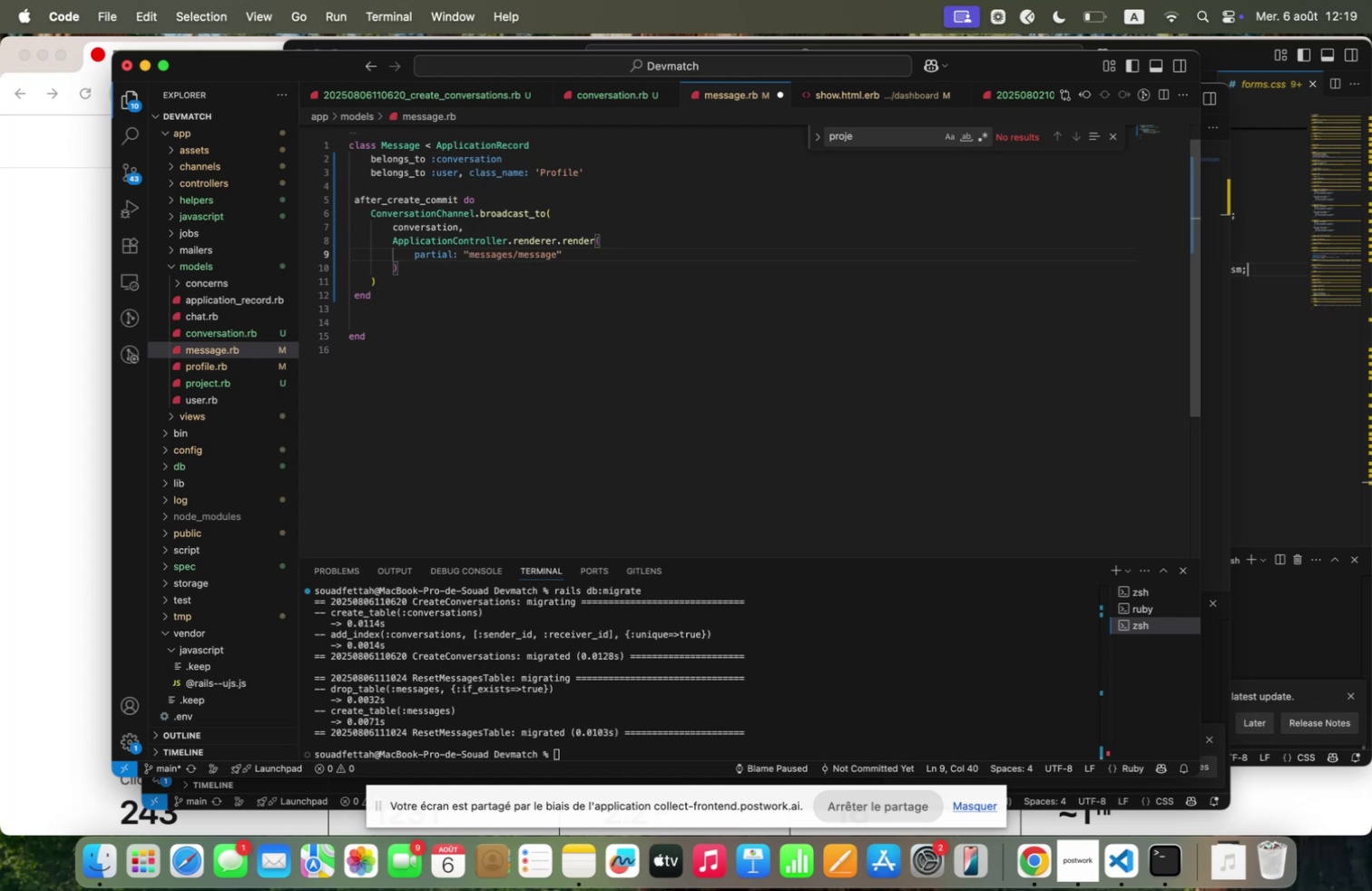 
key(Comma)
 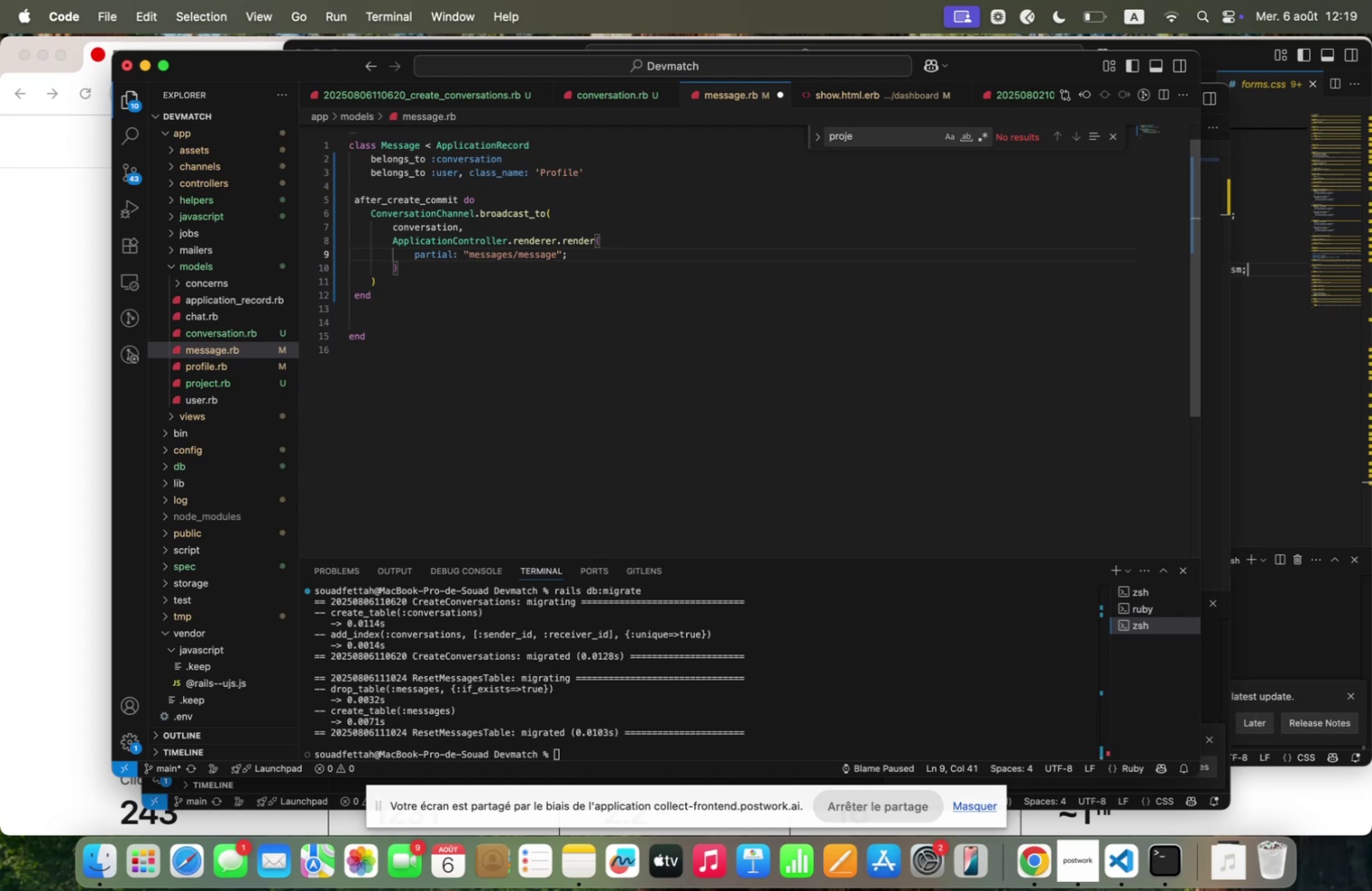 
key(Backspace)
 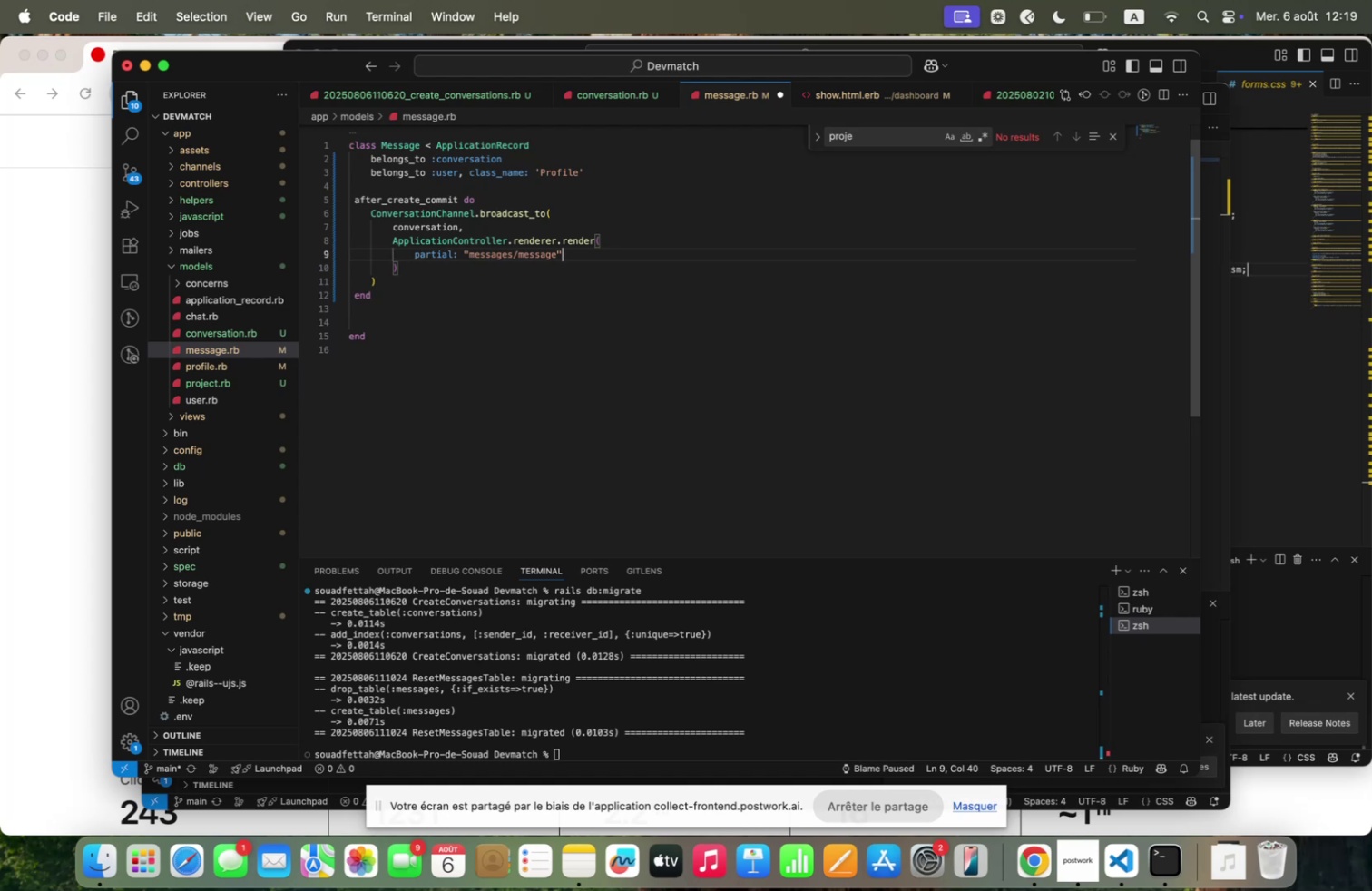 
key(M)
 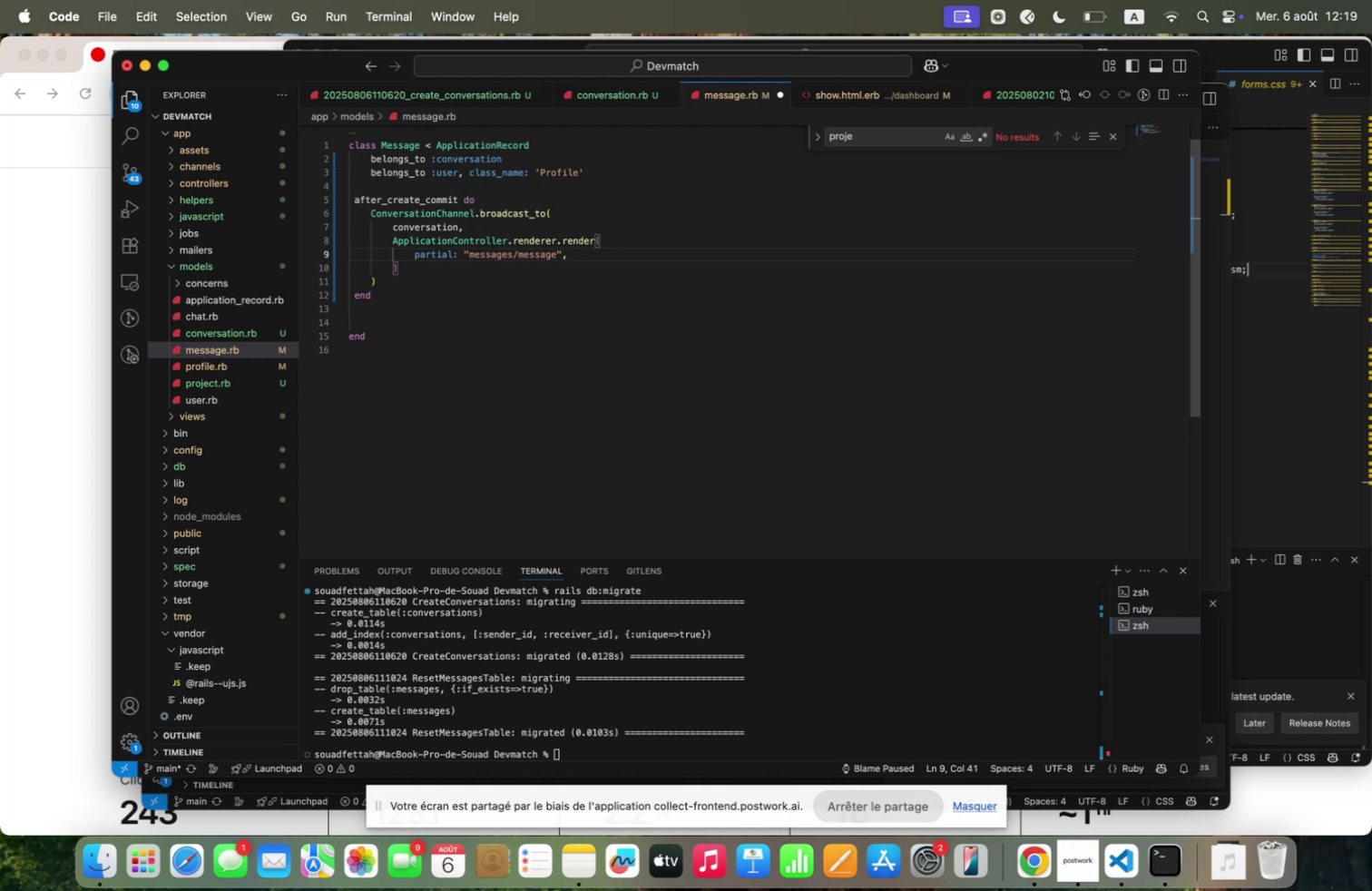 
key(Enter)
 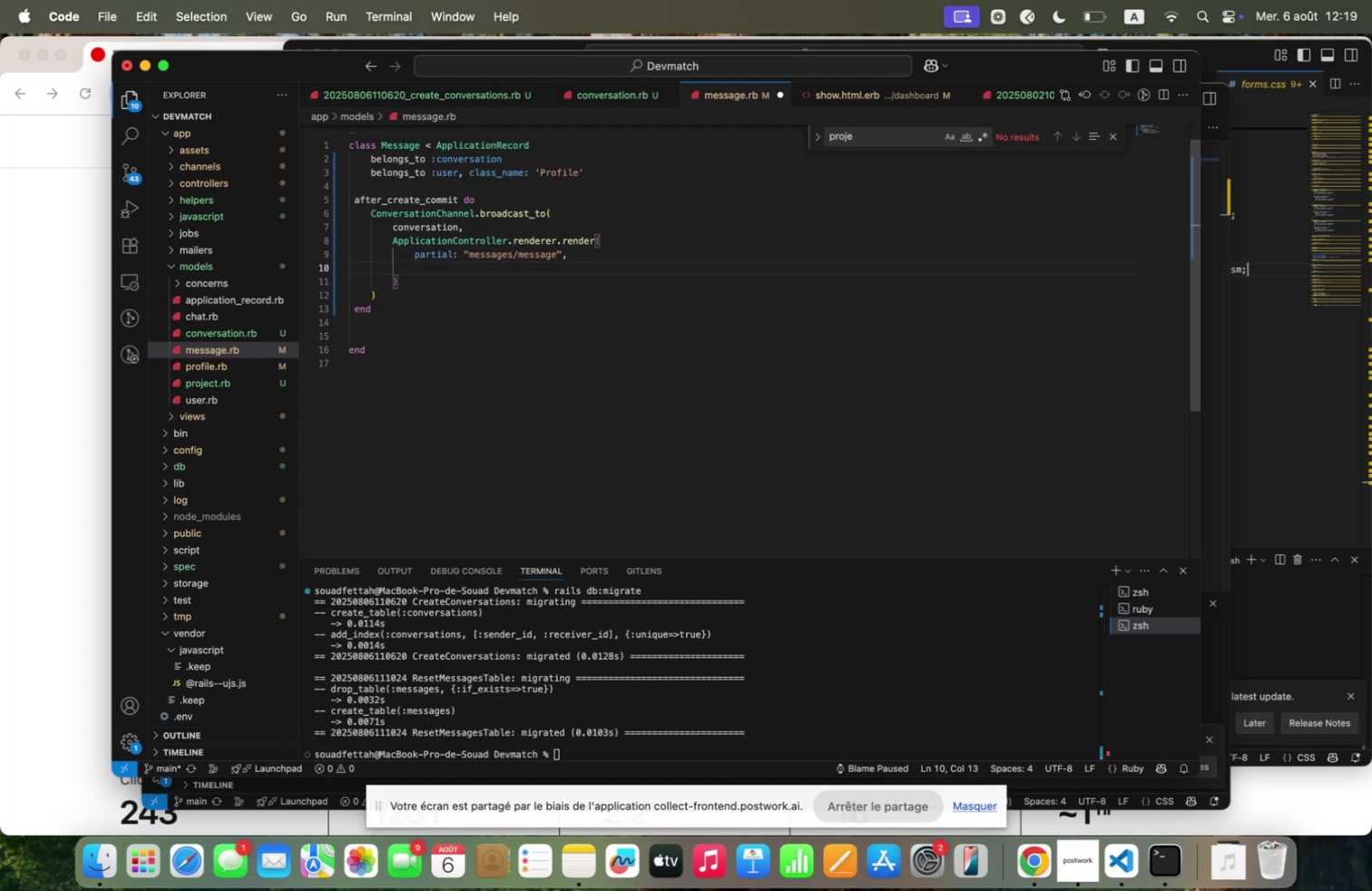 
type(locqls. 5;essqge. self)
 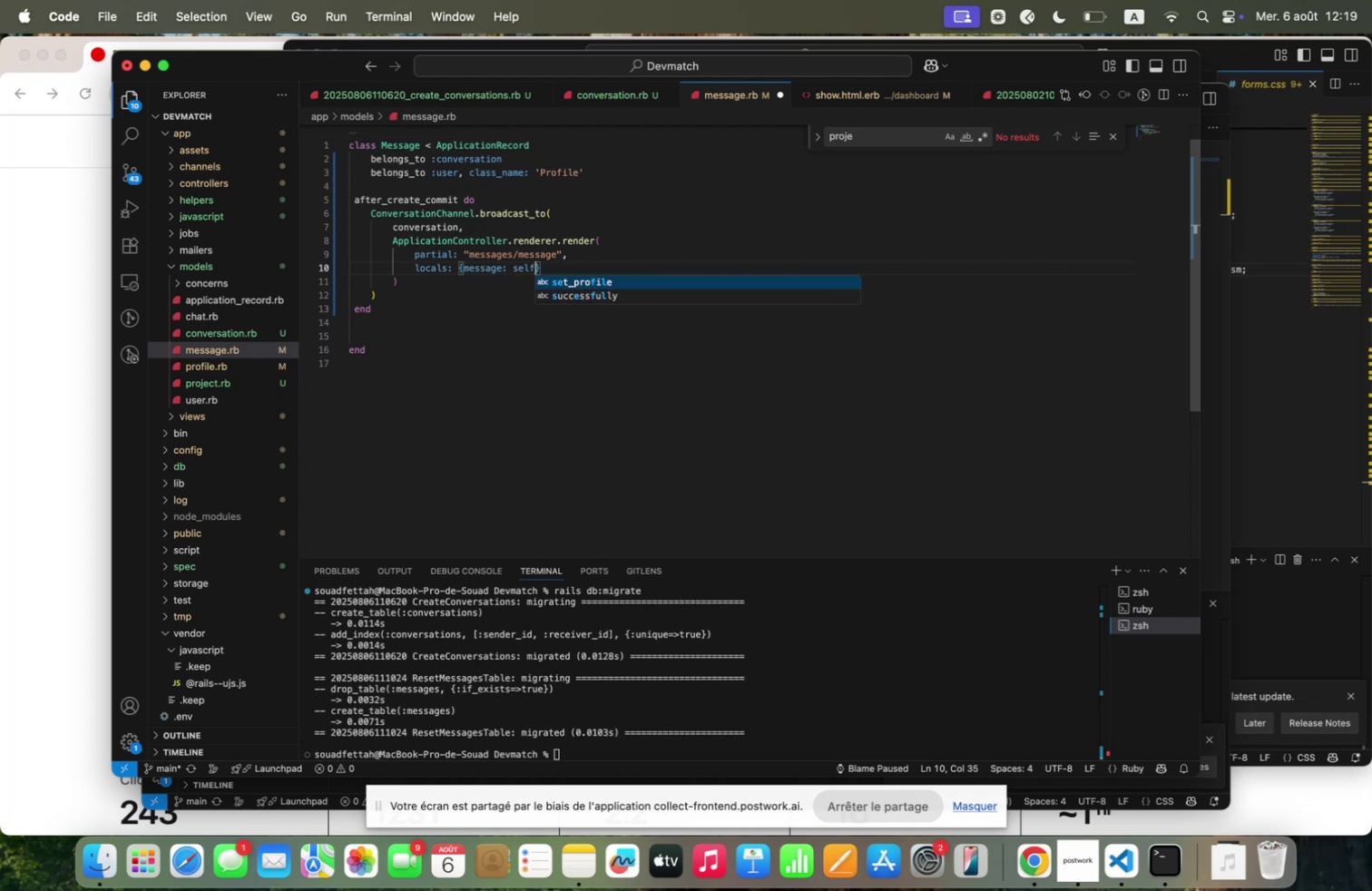 
hold_key(key=AltRight, duration=0.88)
 